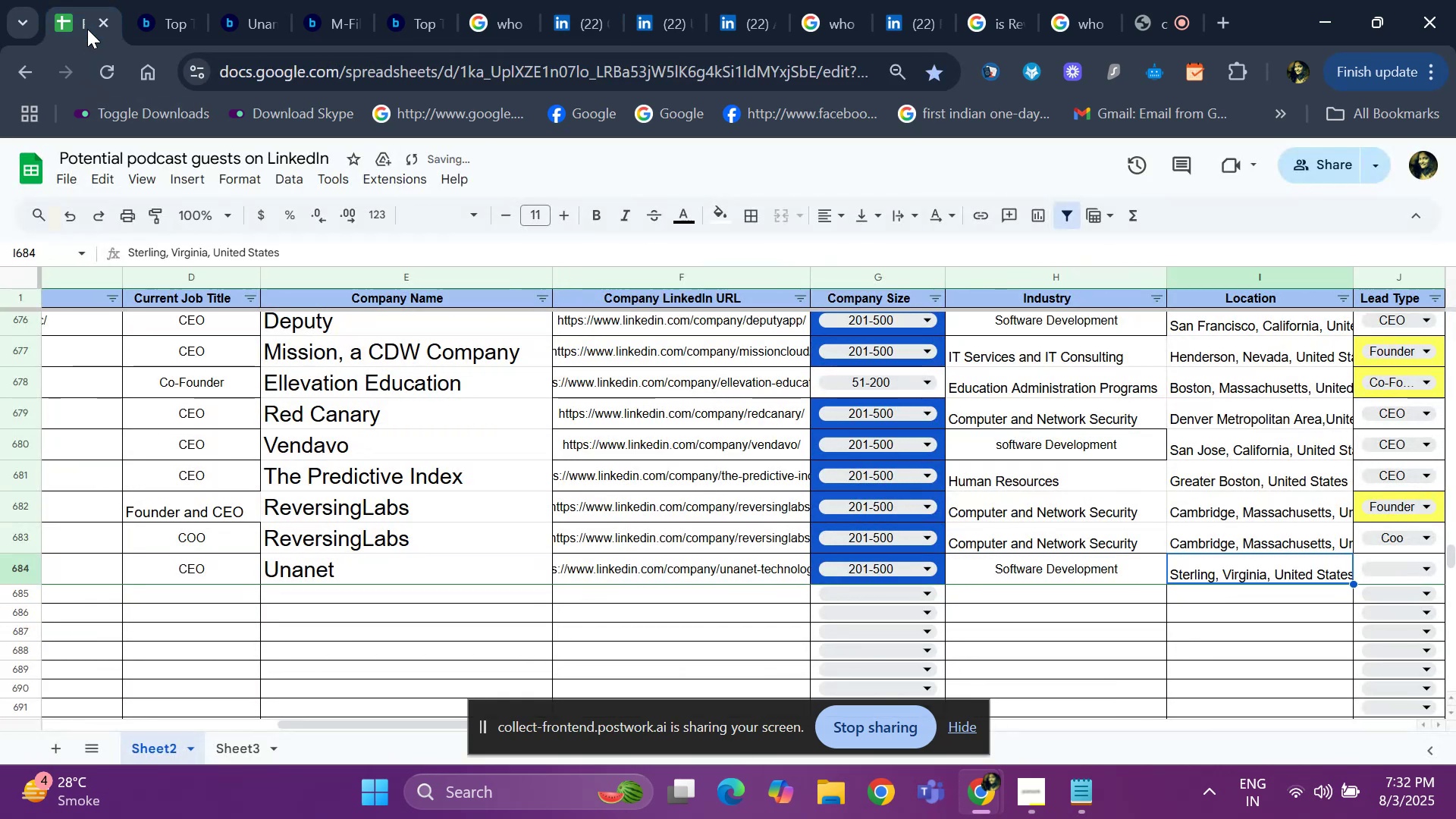 
key(ArrowRight)
 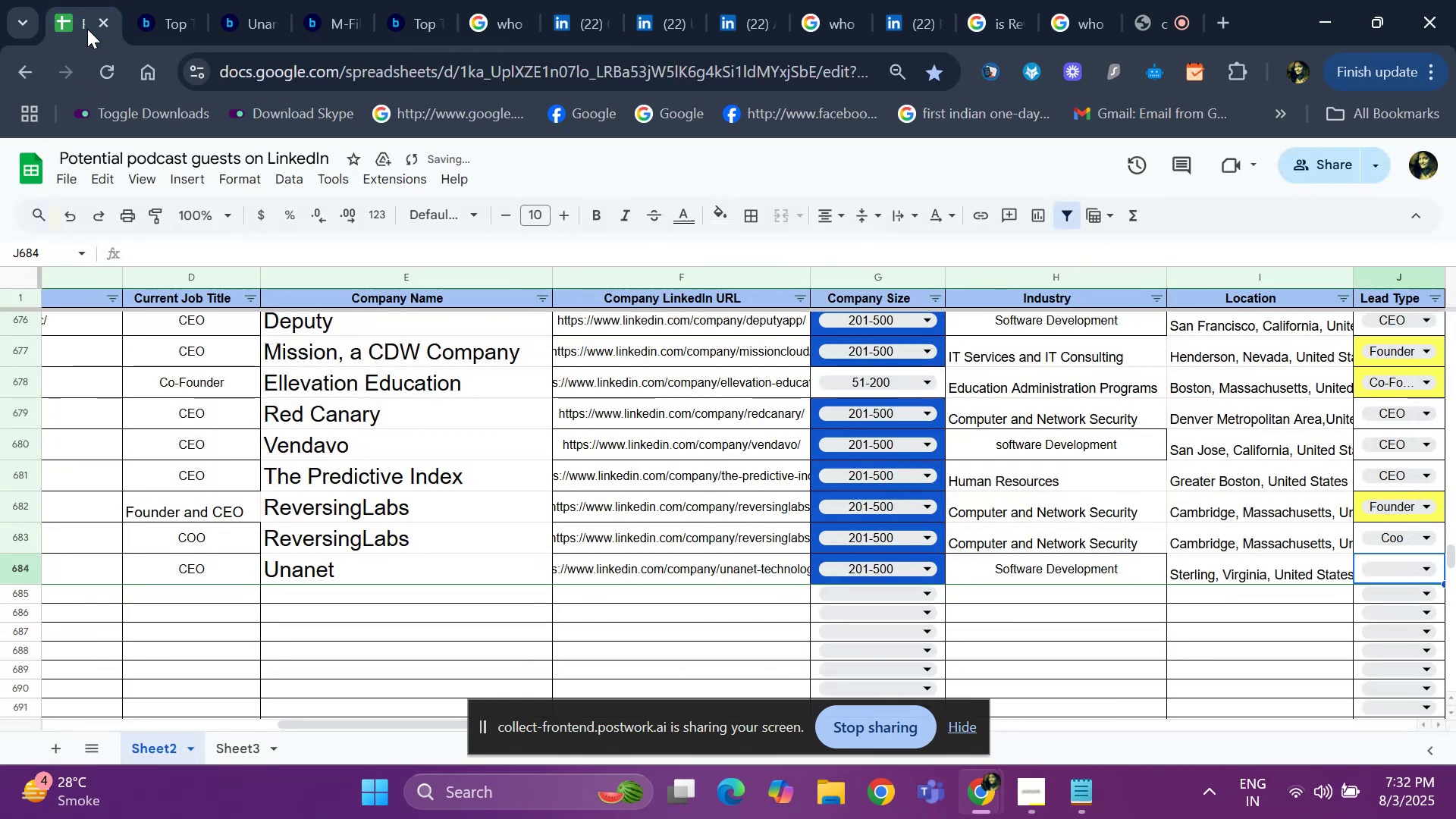 
hold_key(key=ArrowRight, duration=0.35)
 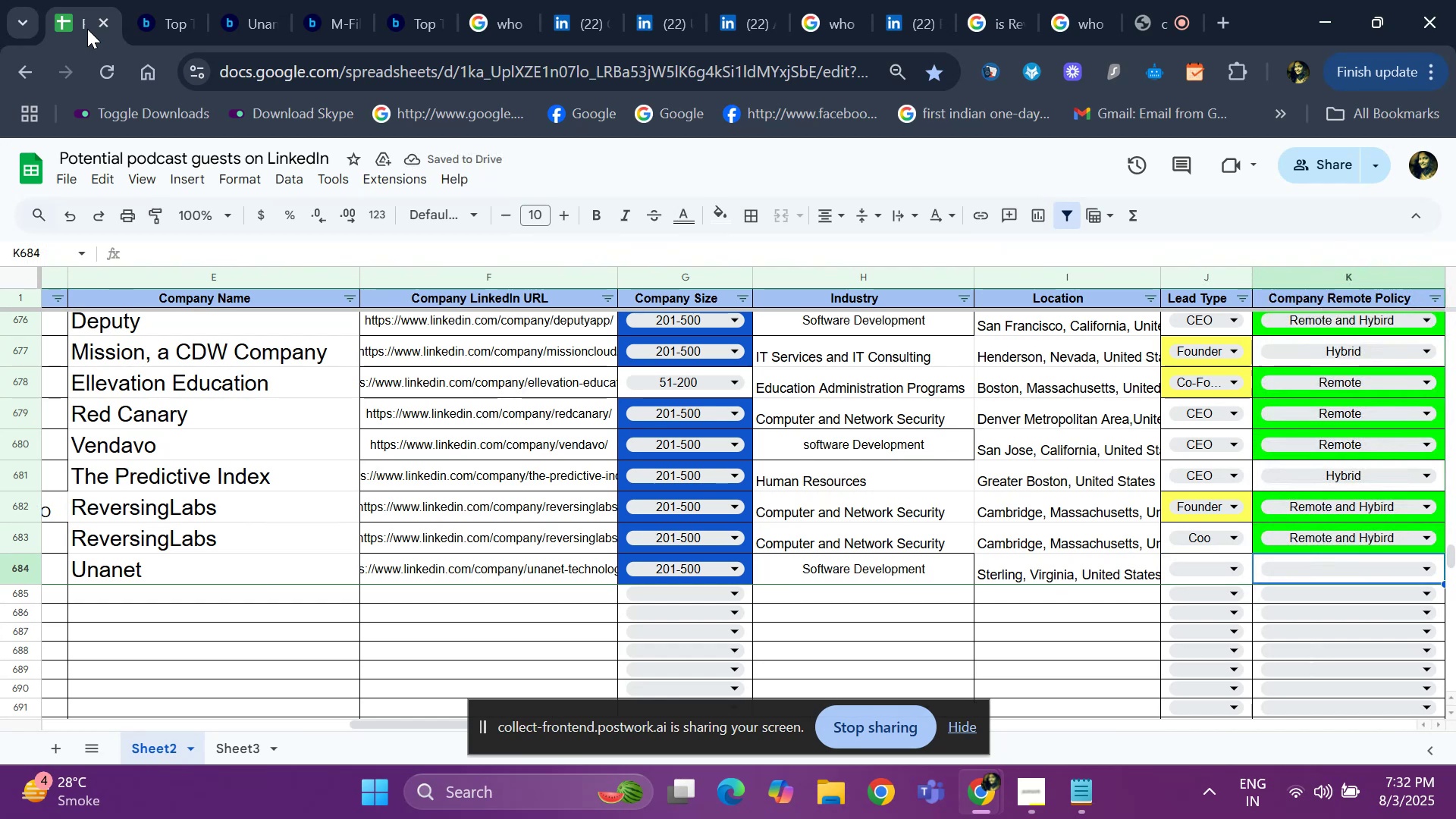 
key(ArrowLeft)
 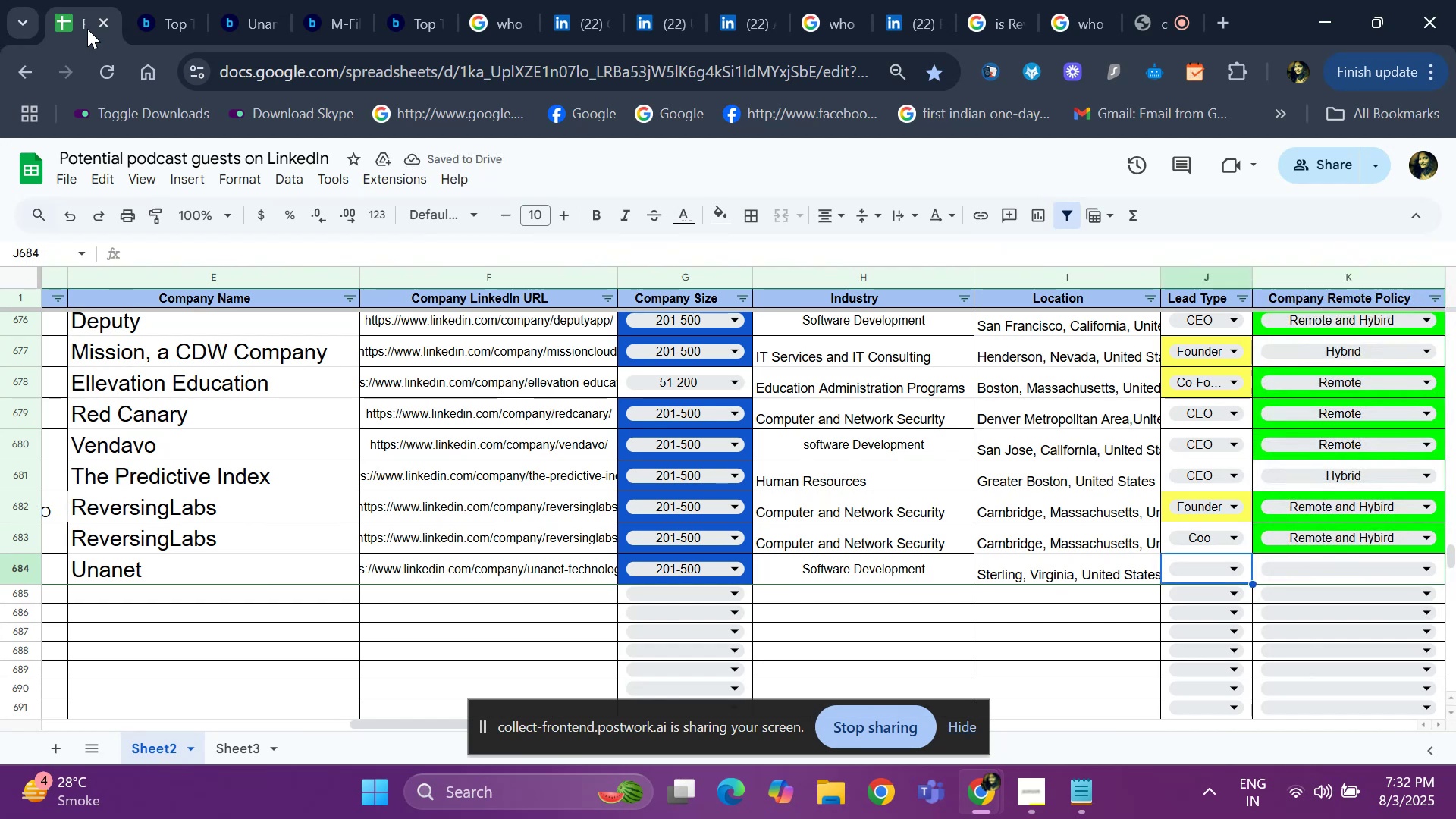 
key(ArrowLeft)
 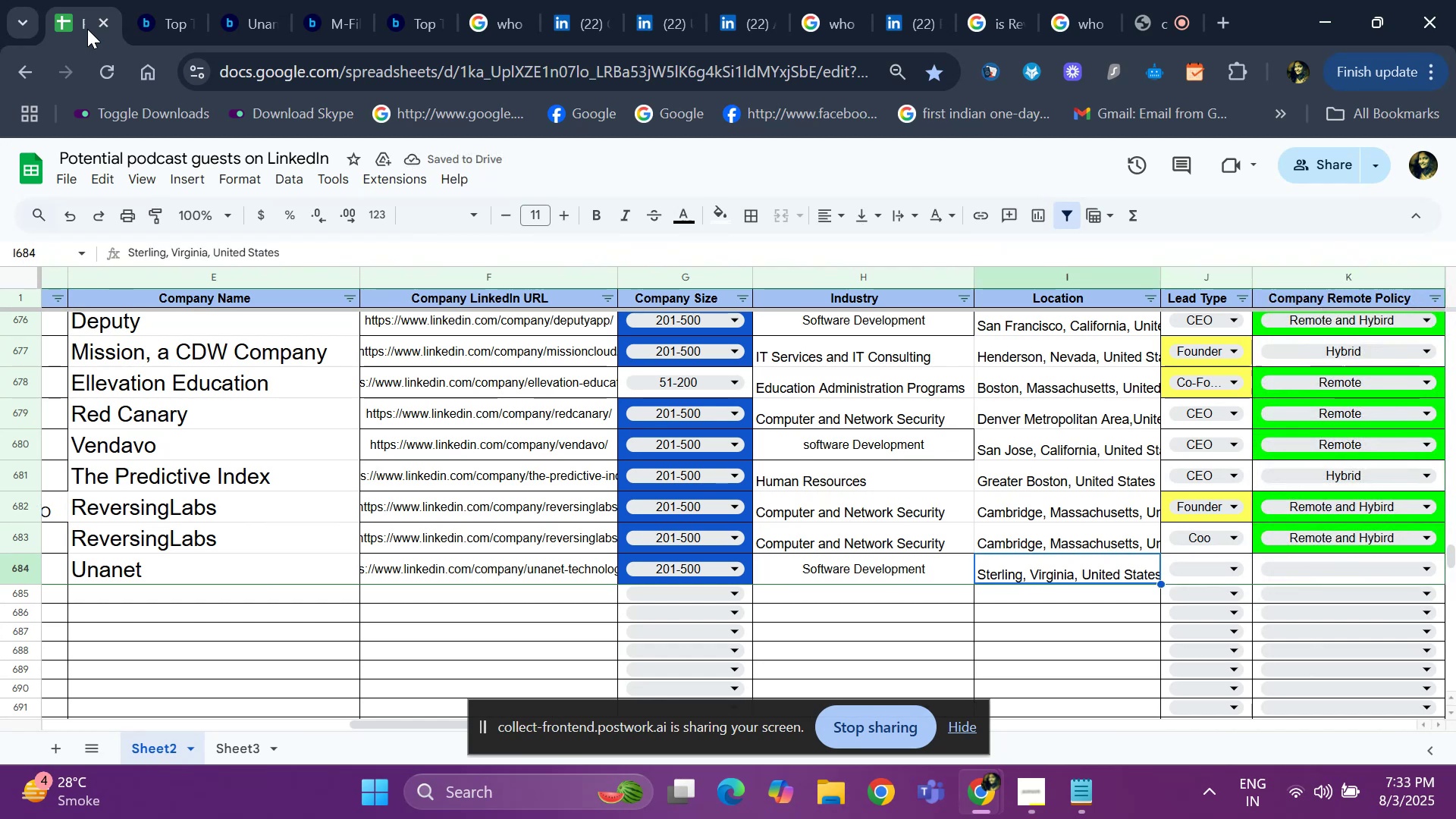 
key(ArrowRight)
 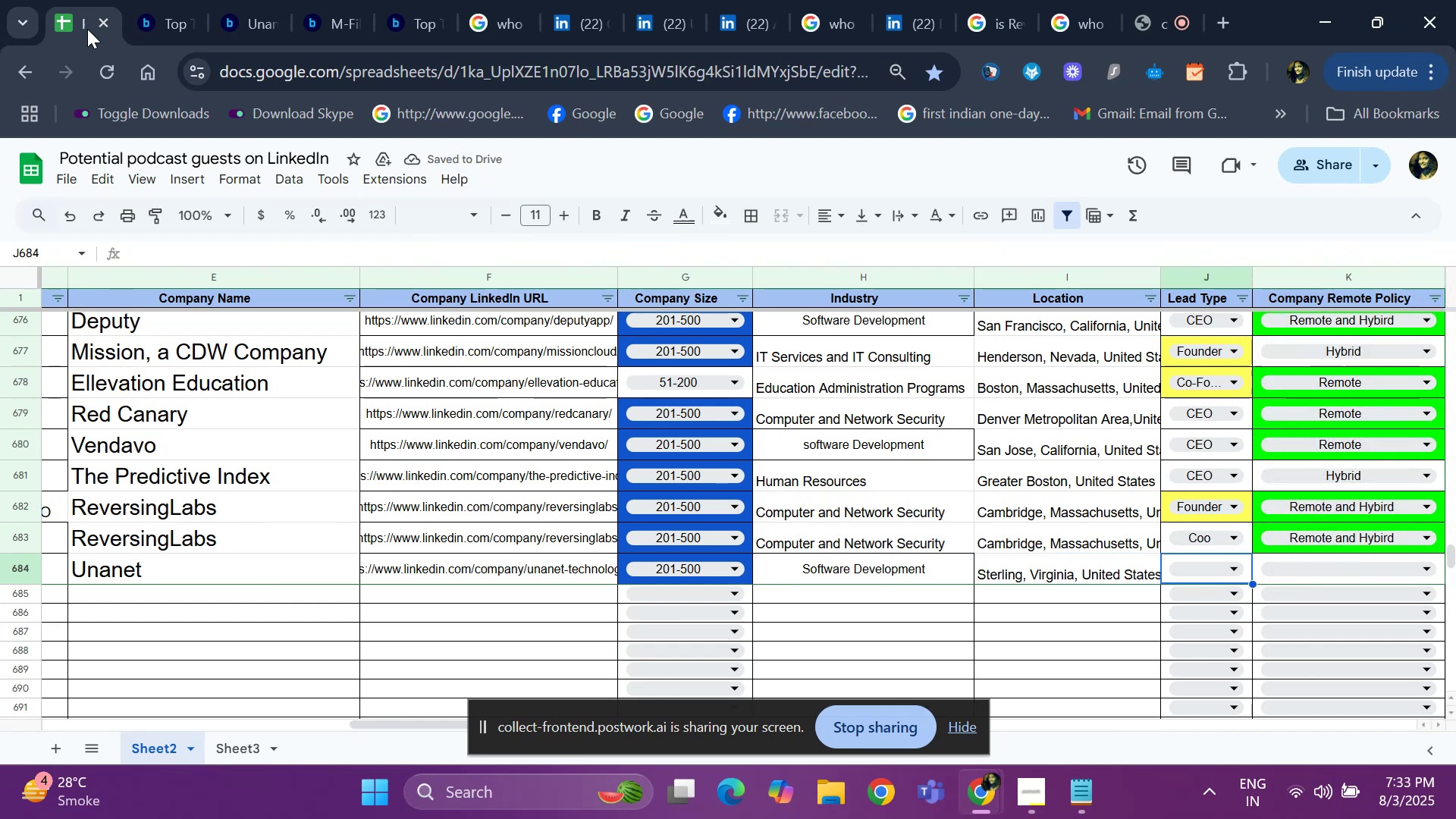 
key(Enter)
 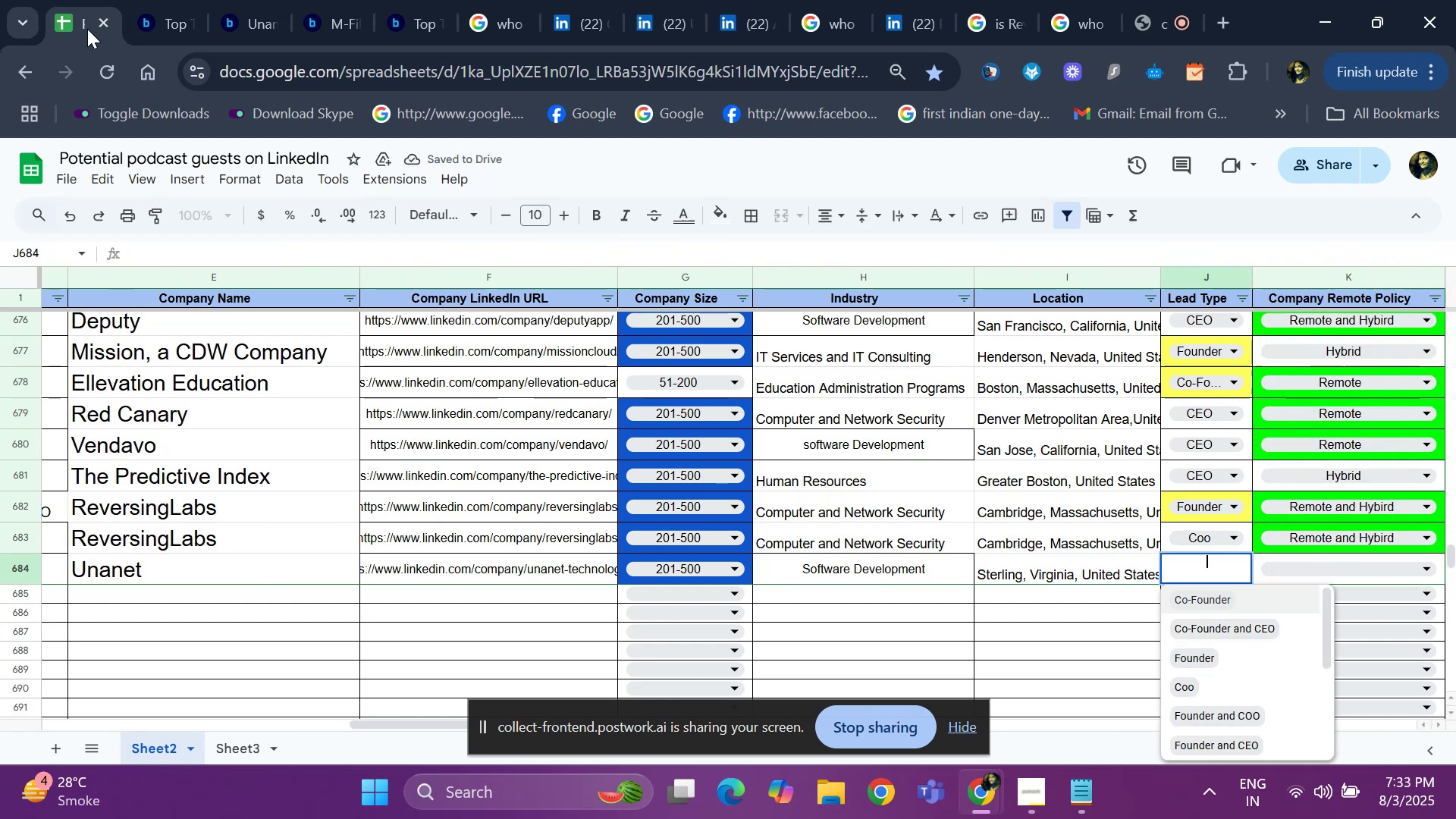 
key(ArrowDown)
 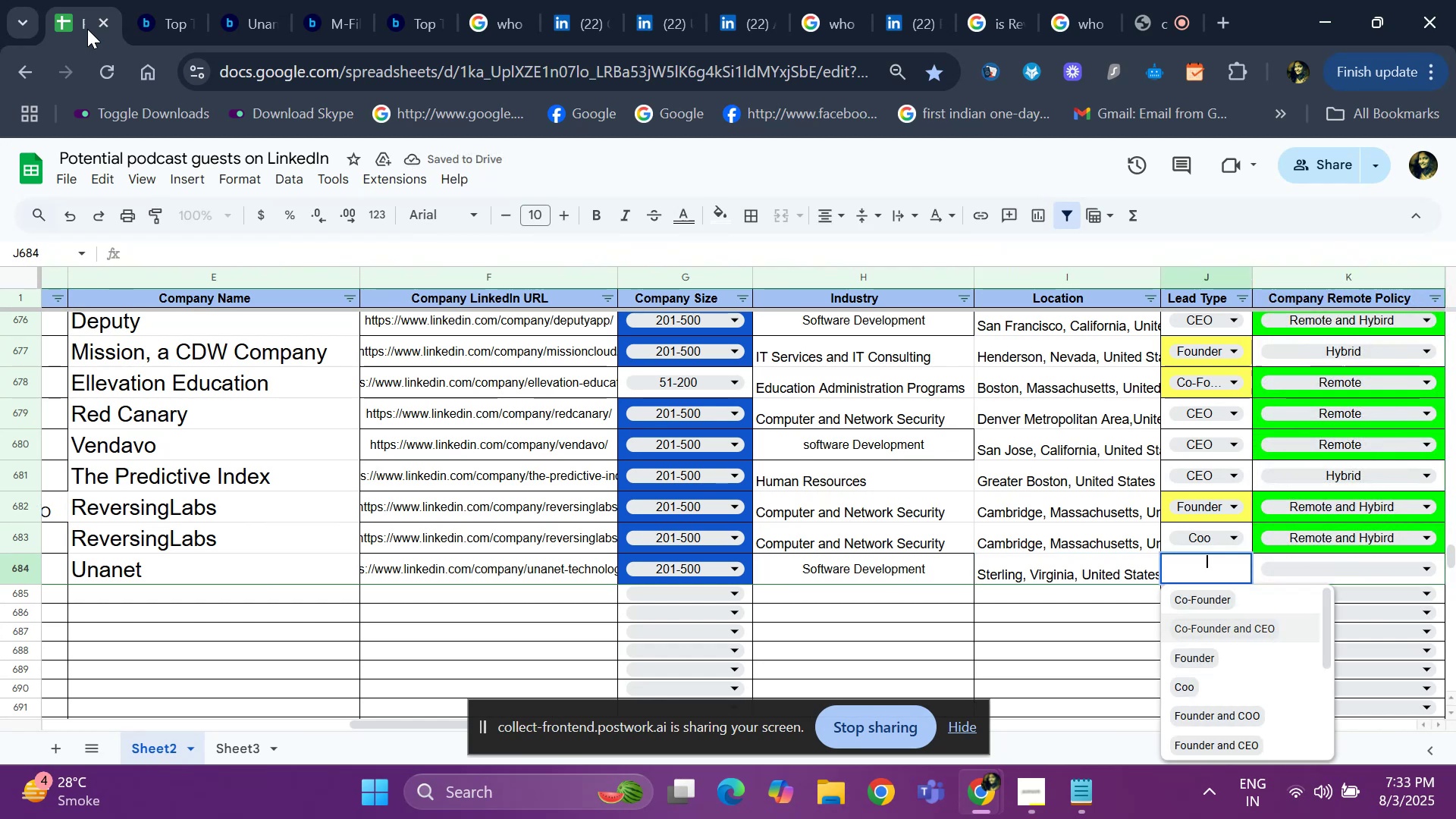 
key(ArrowDown)
 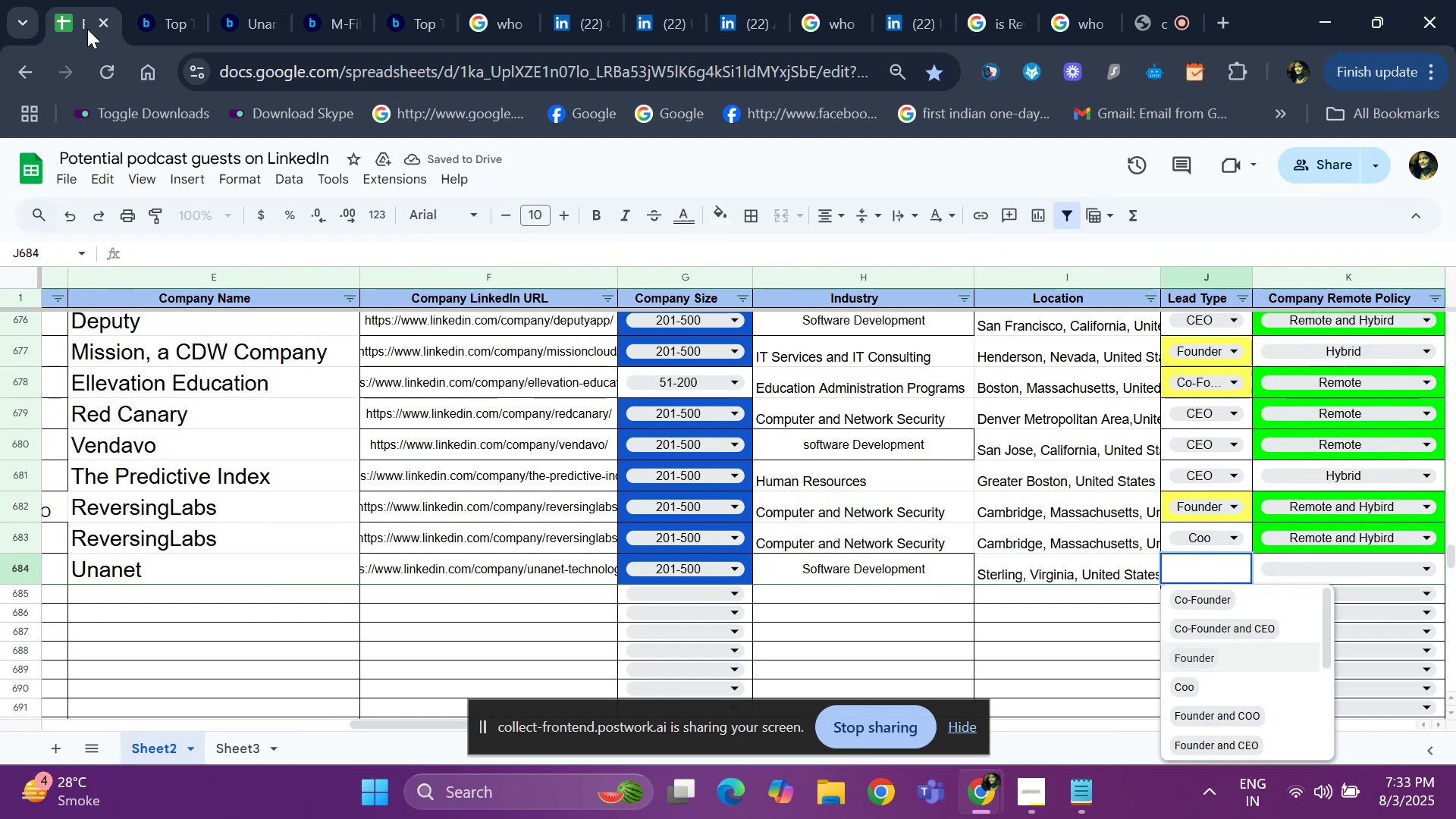 
key(ArrowDown)
 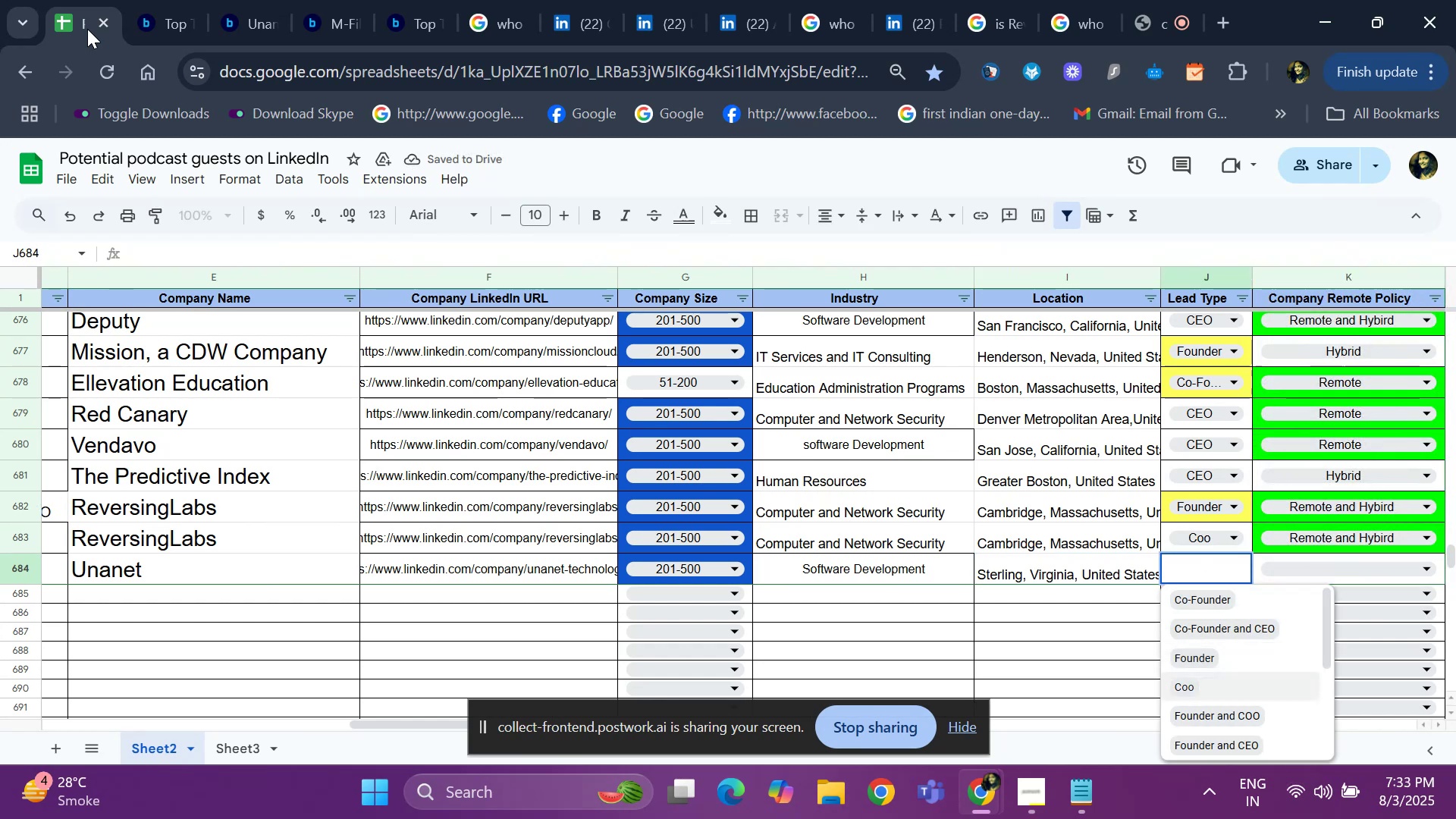 
key(ArrowDown)
 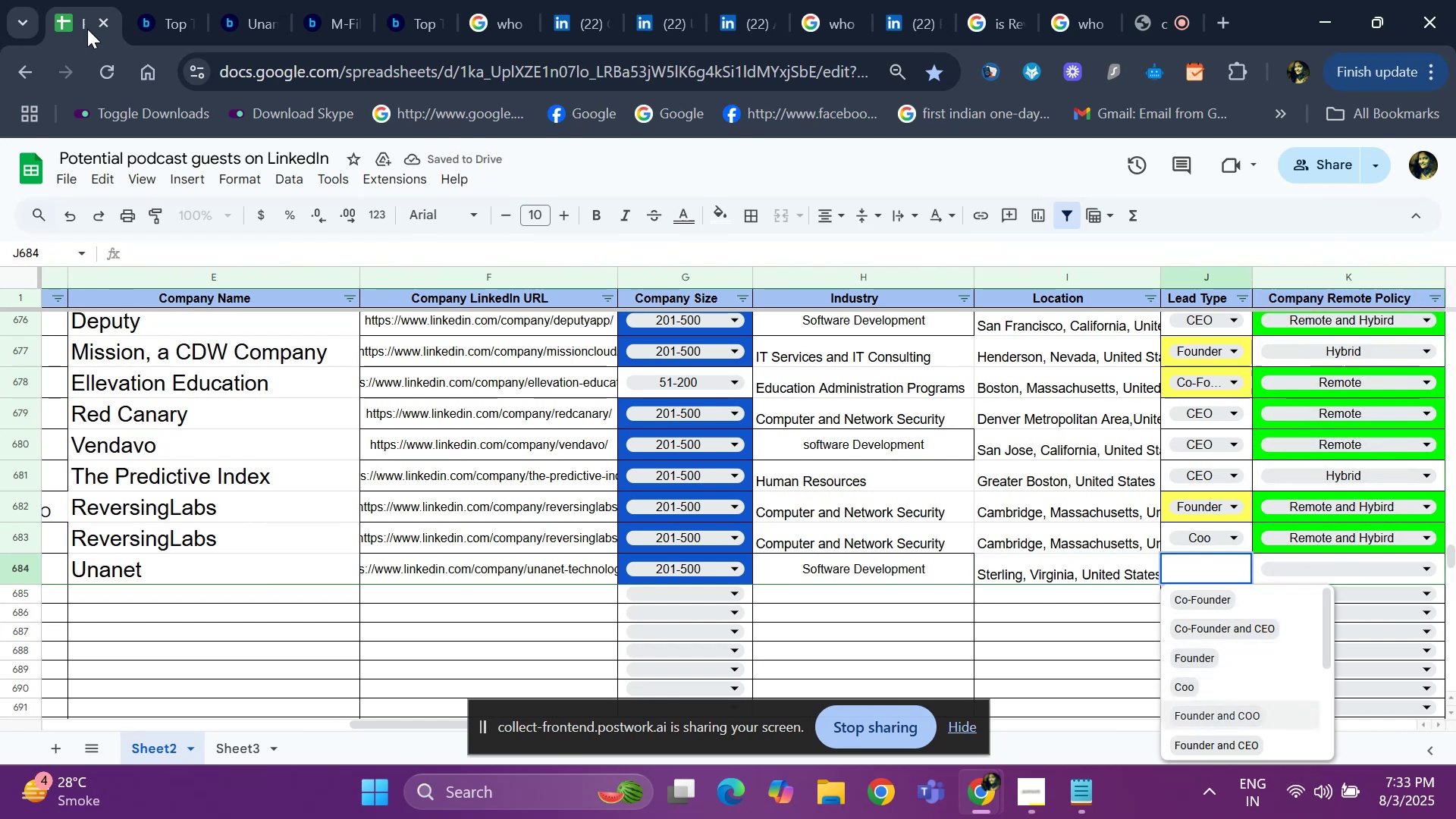 
key(ArrowDown)
 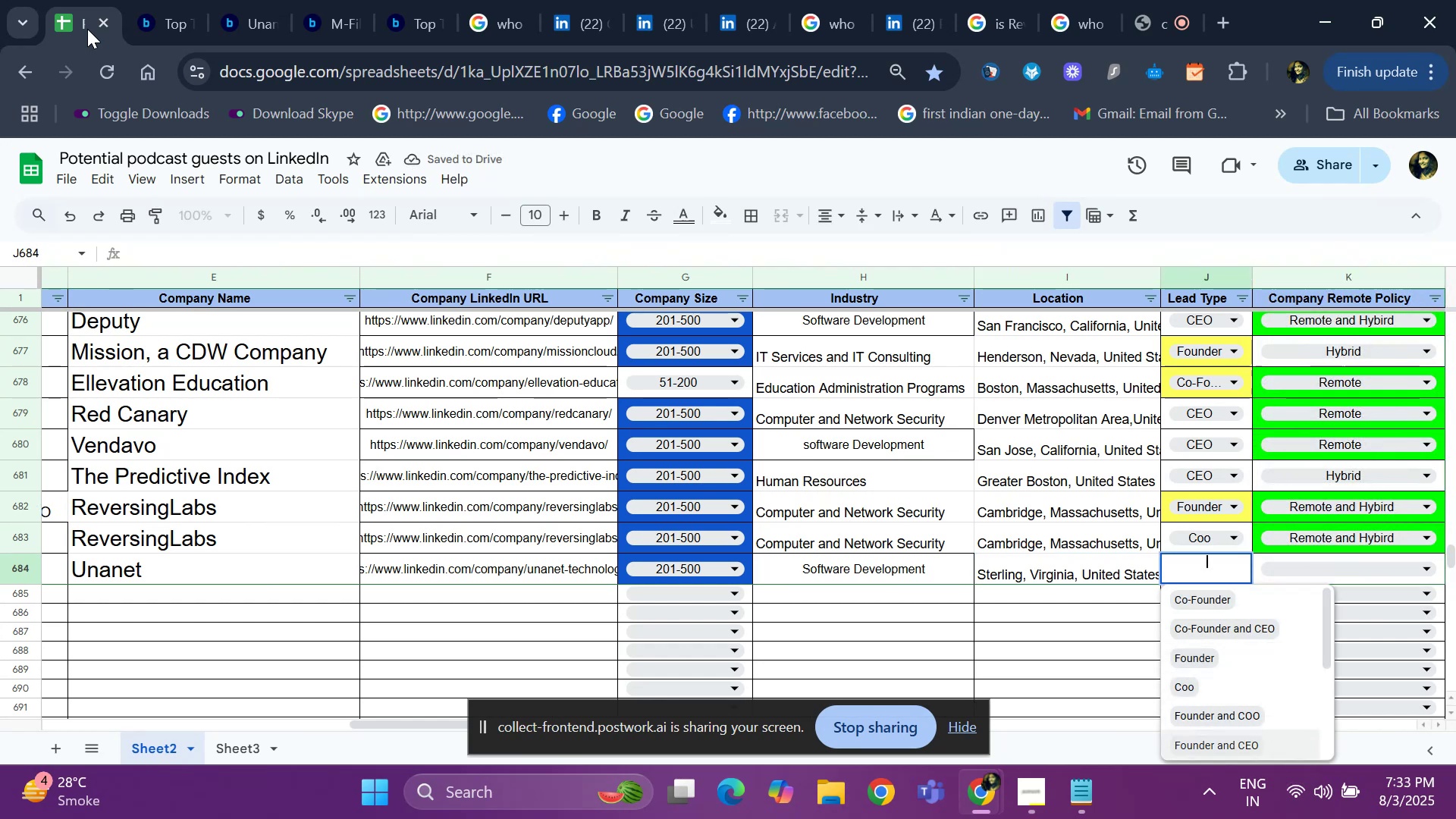 
key(ArrowDown)
 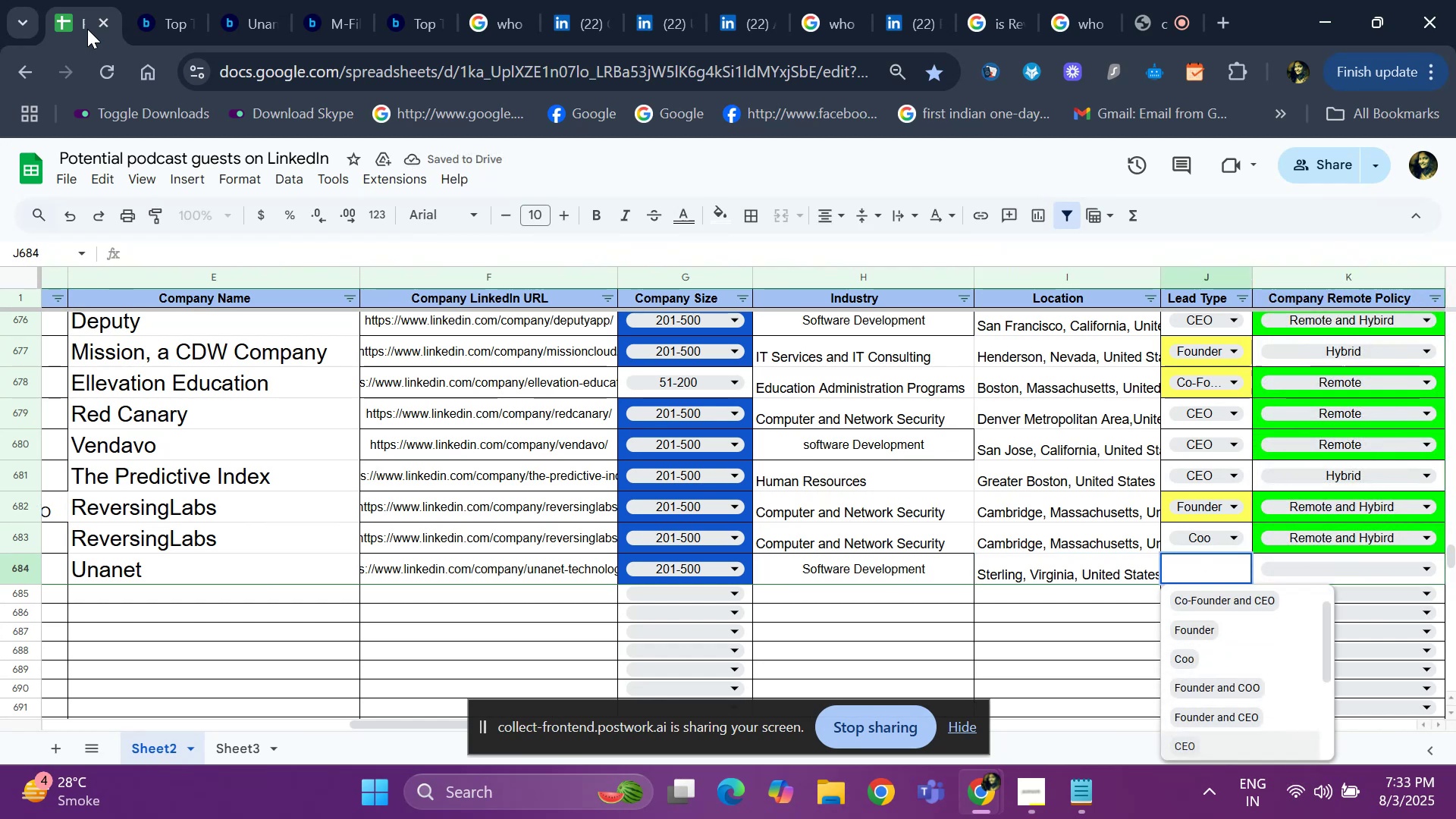 
key(Enter)
 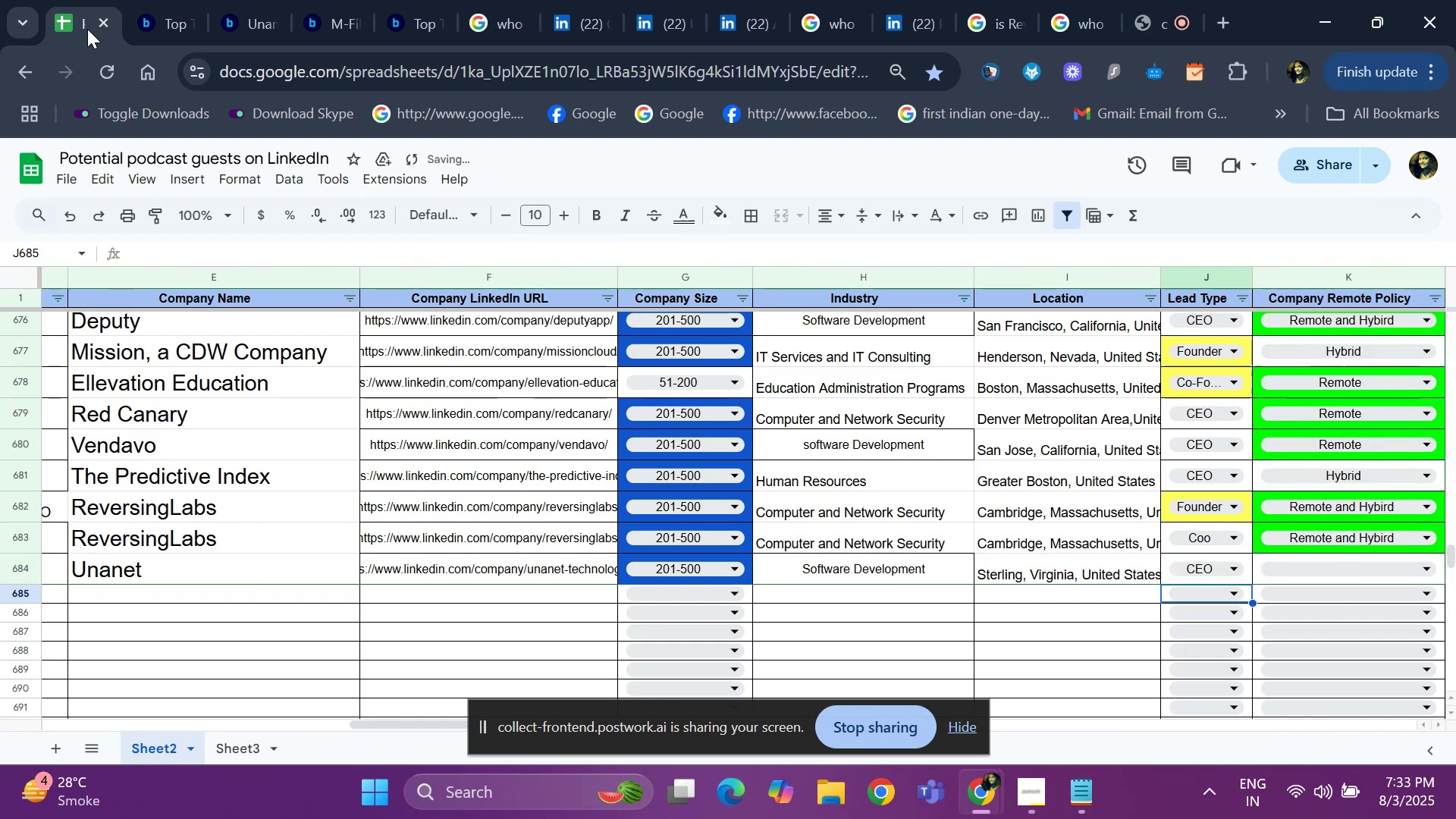 
key(ArrowUp)
 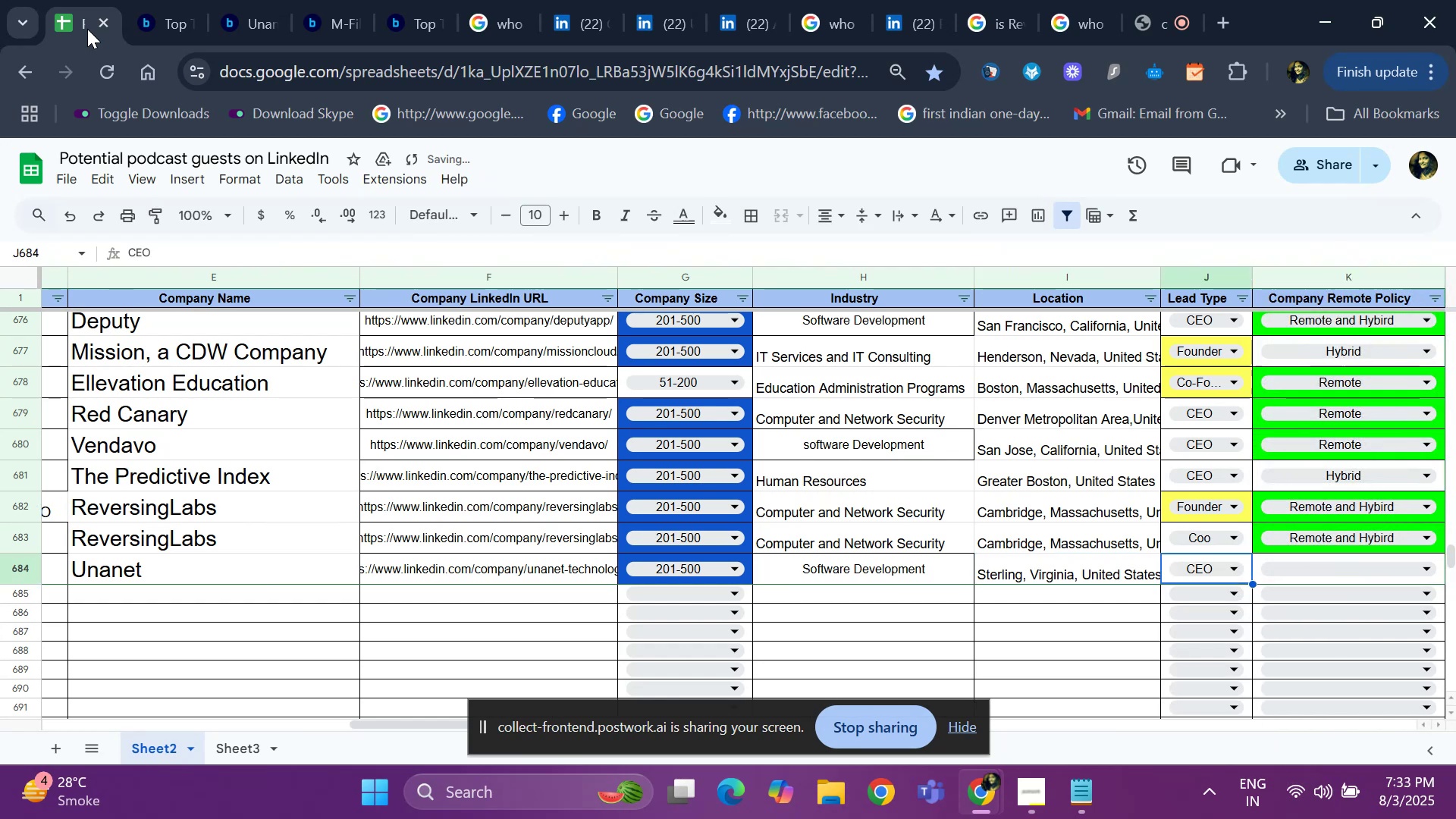 
hold_key(key=ArrowLeft, duration=0.74)
 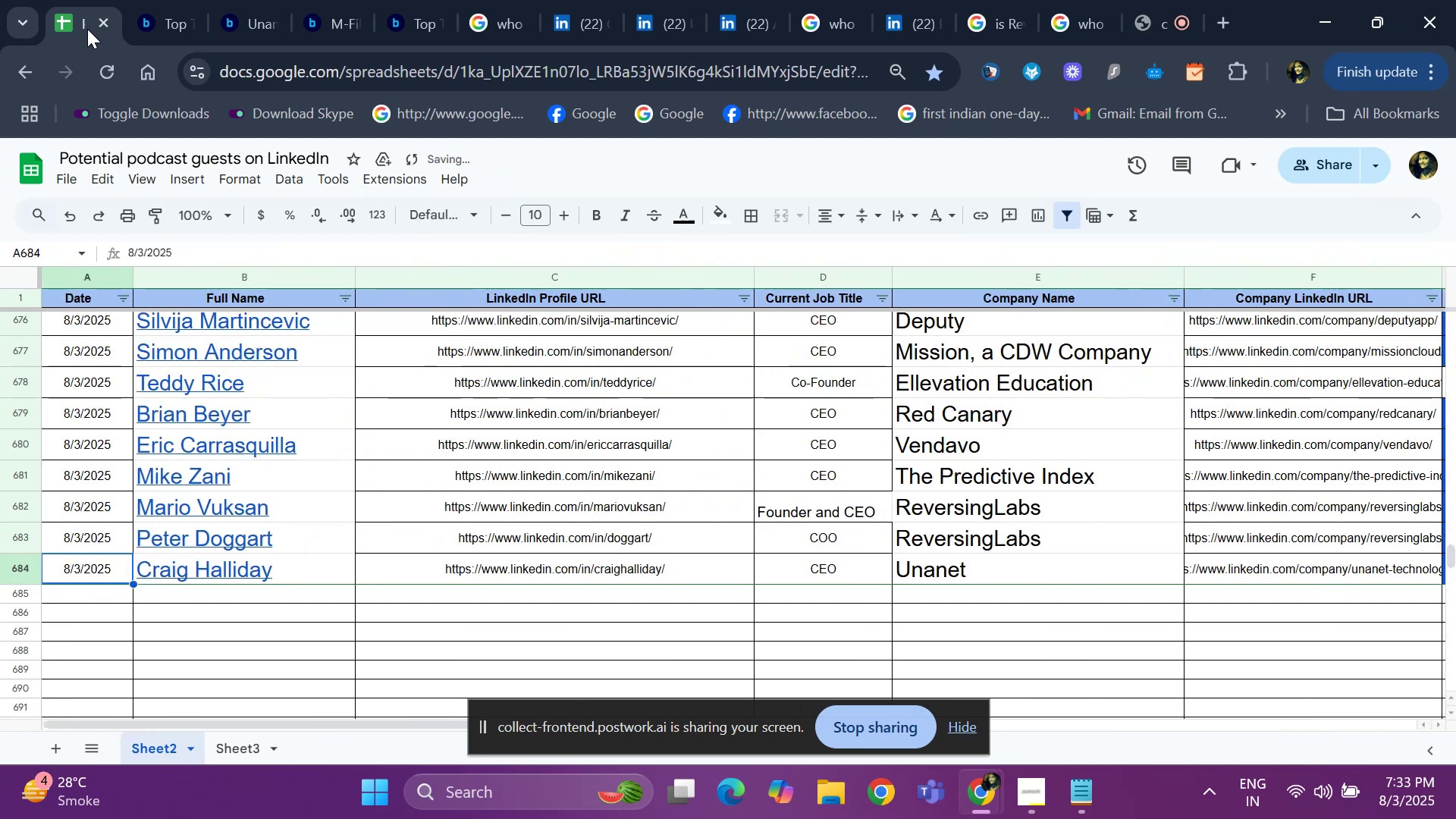 
key(ArrowRight)
 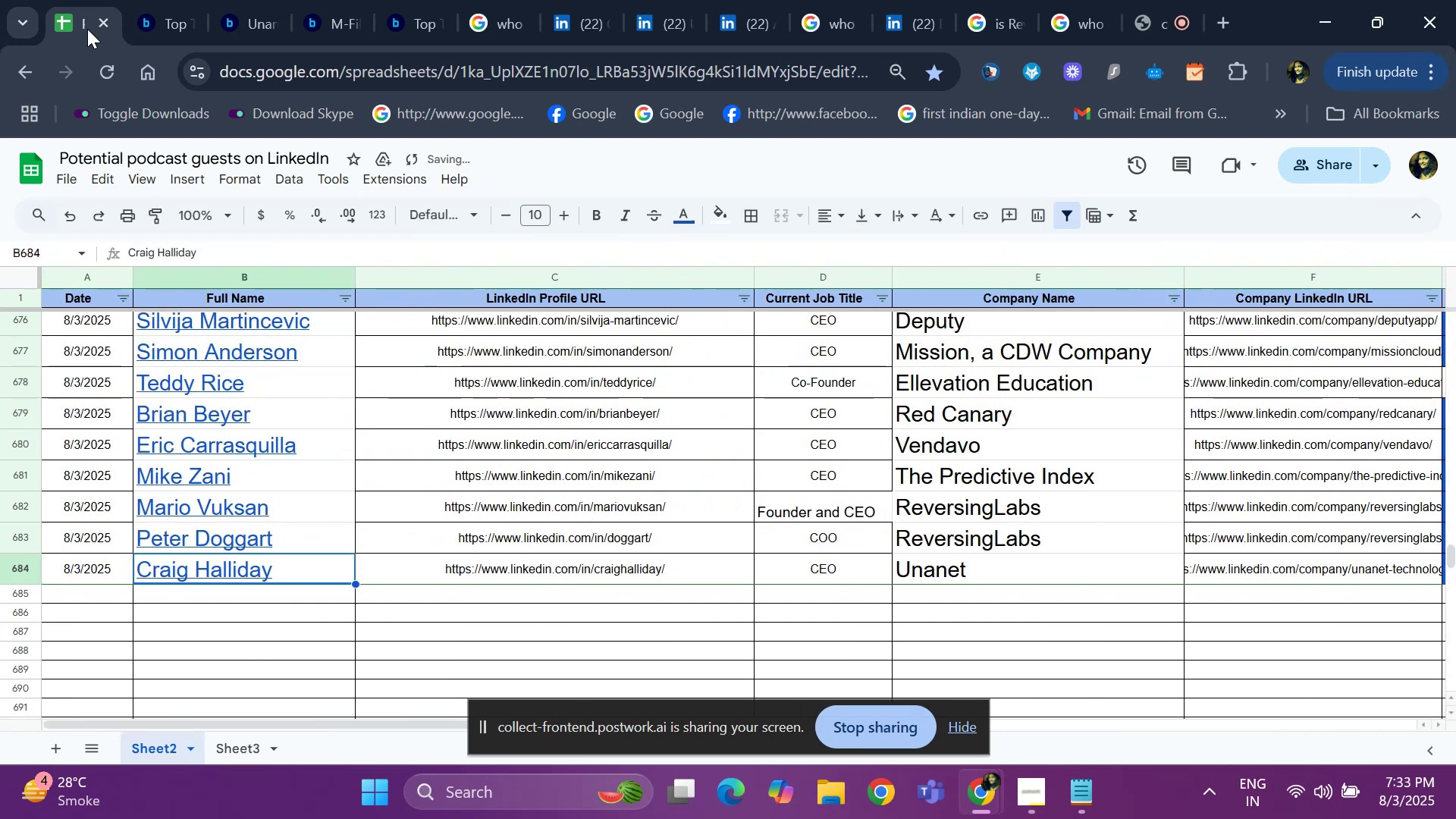 
key(Control+ControlLeft)
 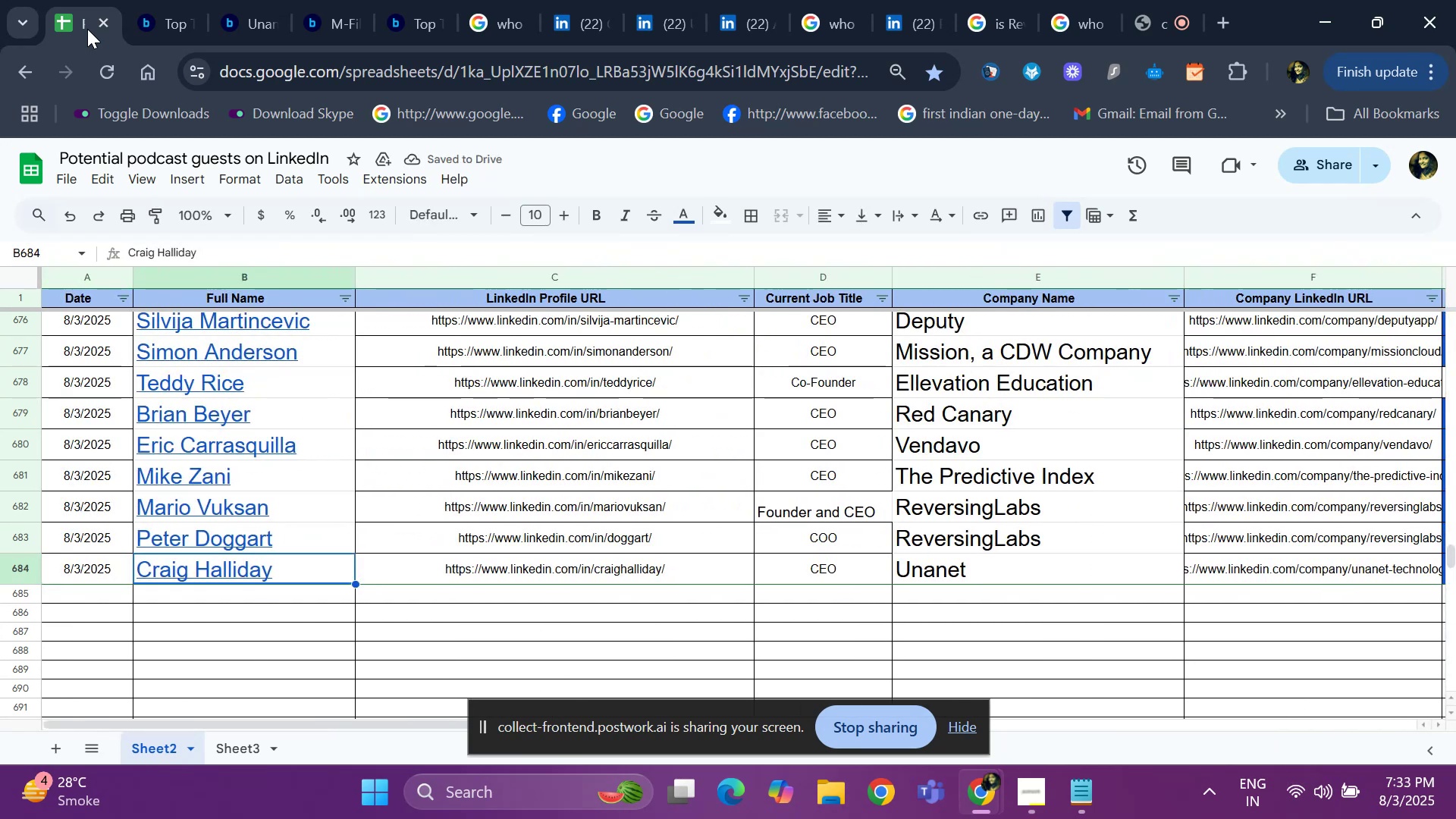 
key(ArrowRight)
 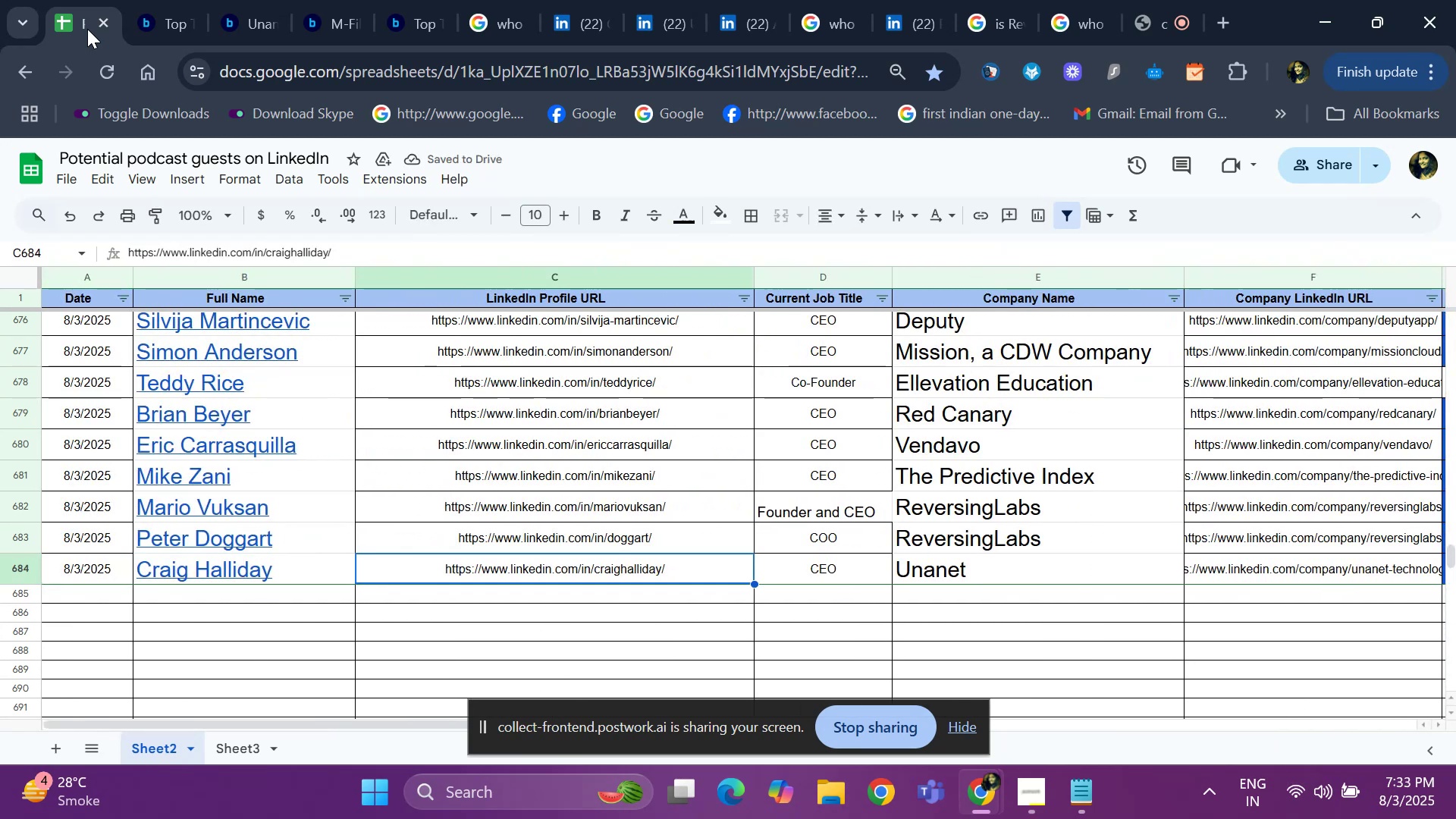 
key(ArrowRight)
 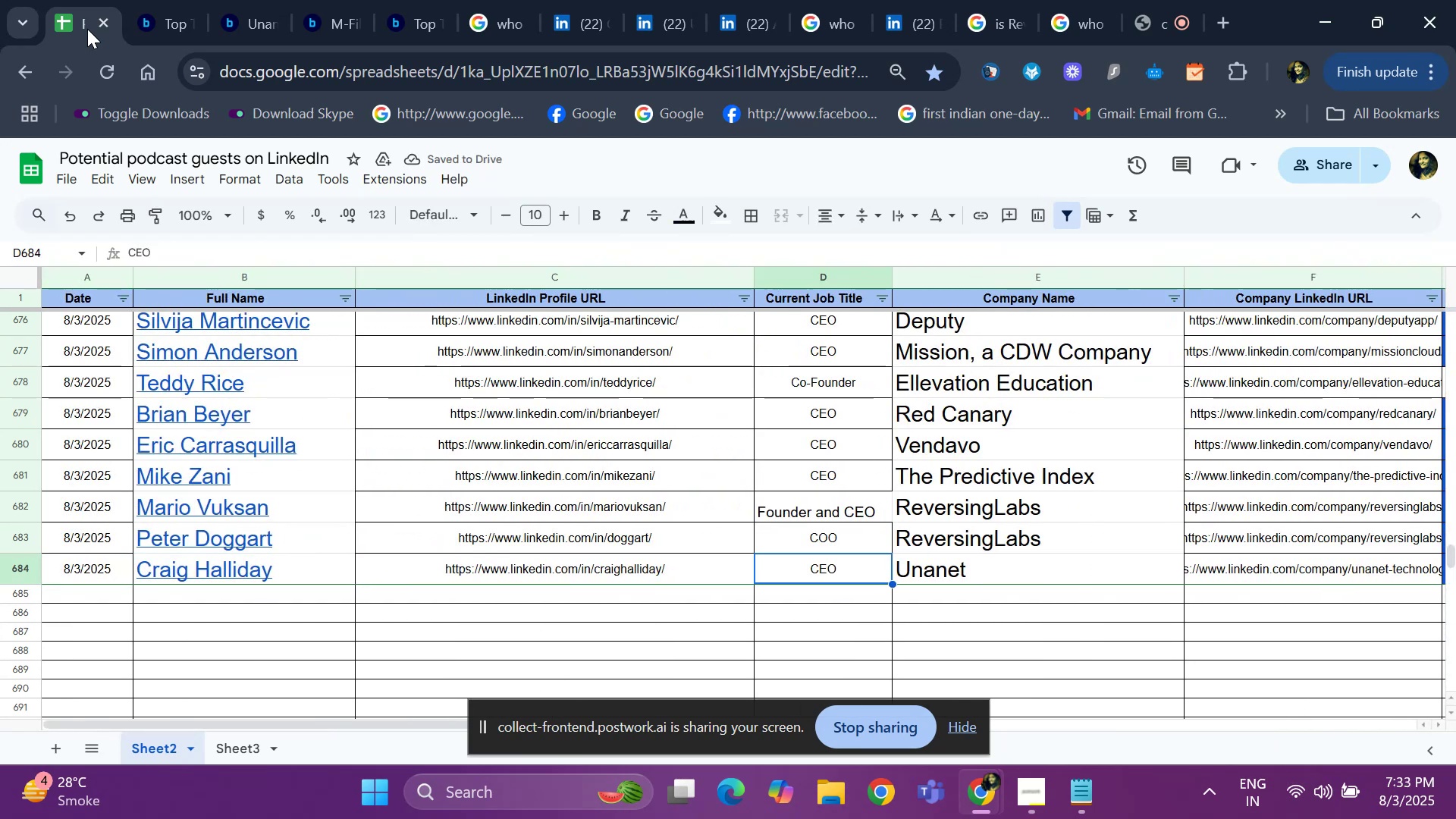 
key(ArrowRight)
 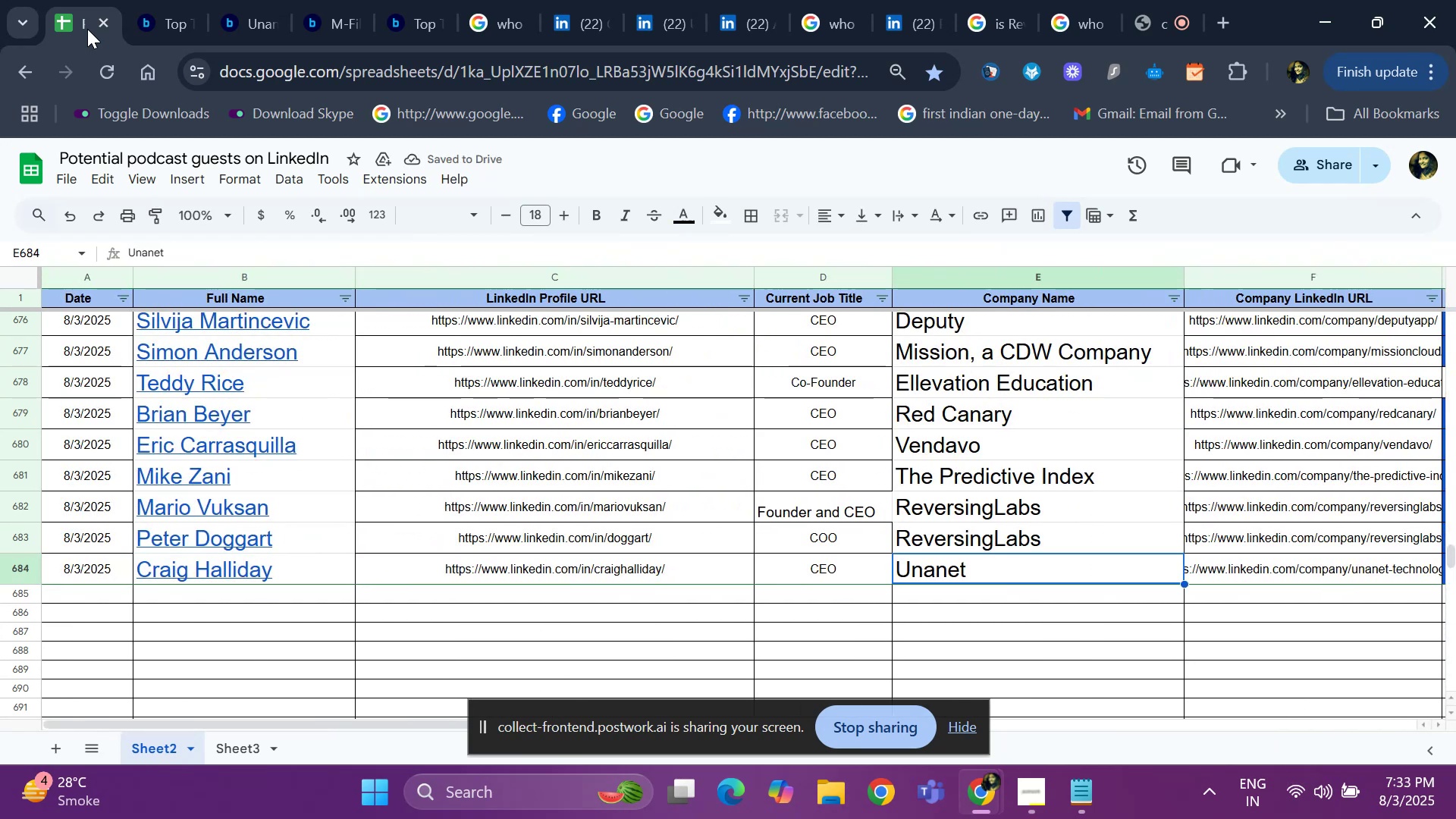 
key(Control+ControlLeft)
 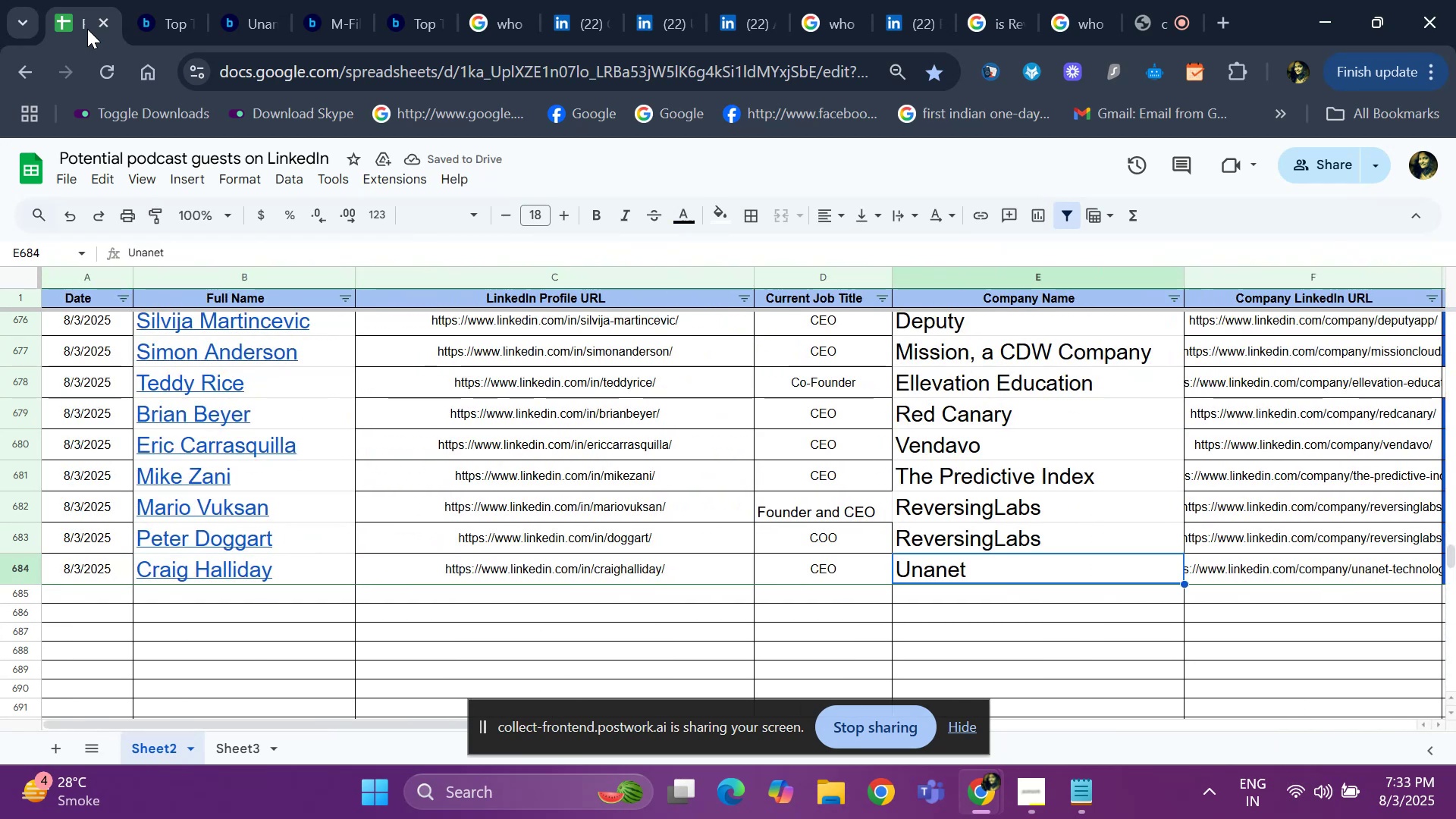 
key(Control+C)
 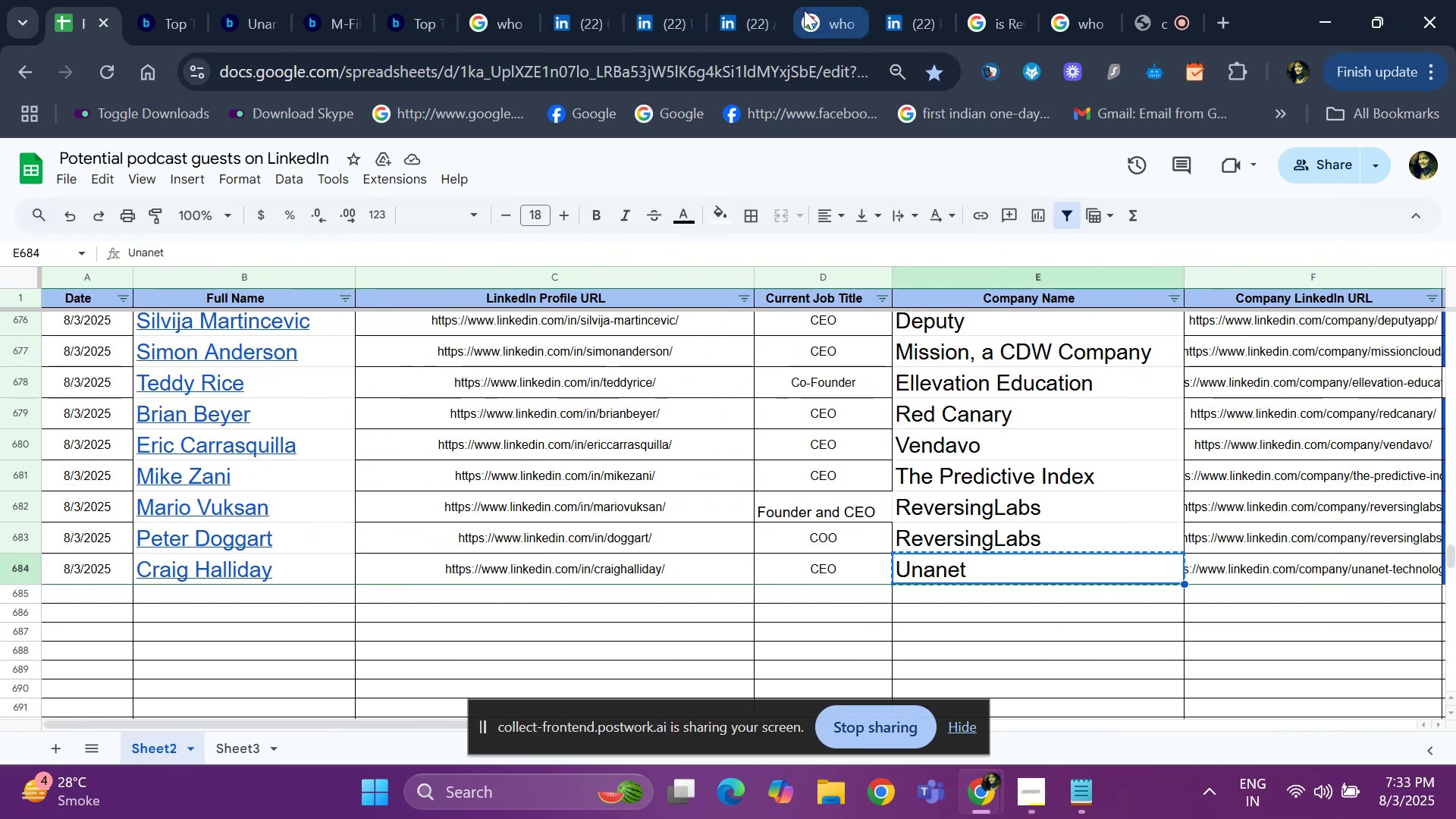 
left_click([990, 8])
 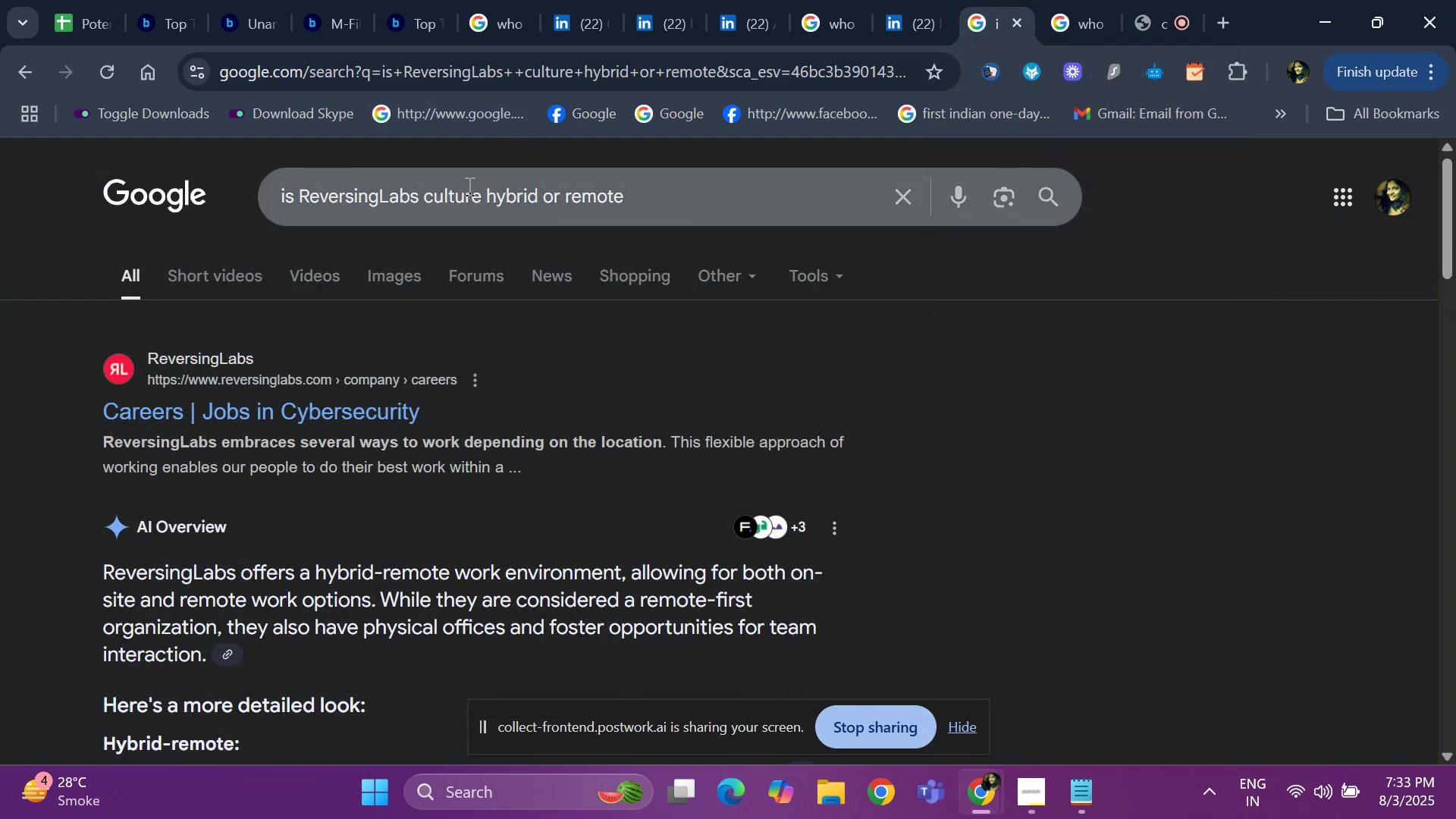 
left_click([468, 186])
 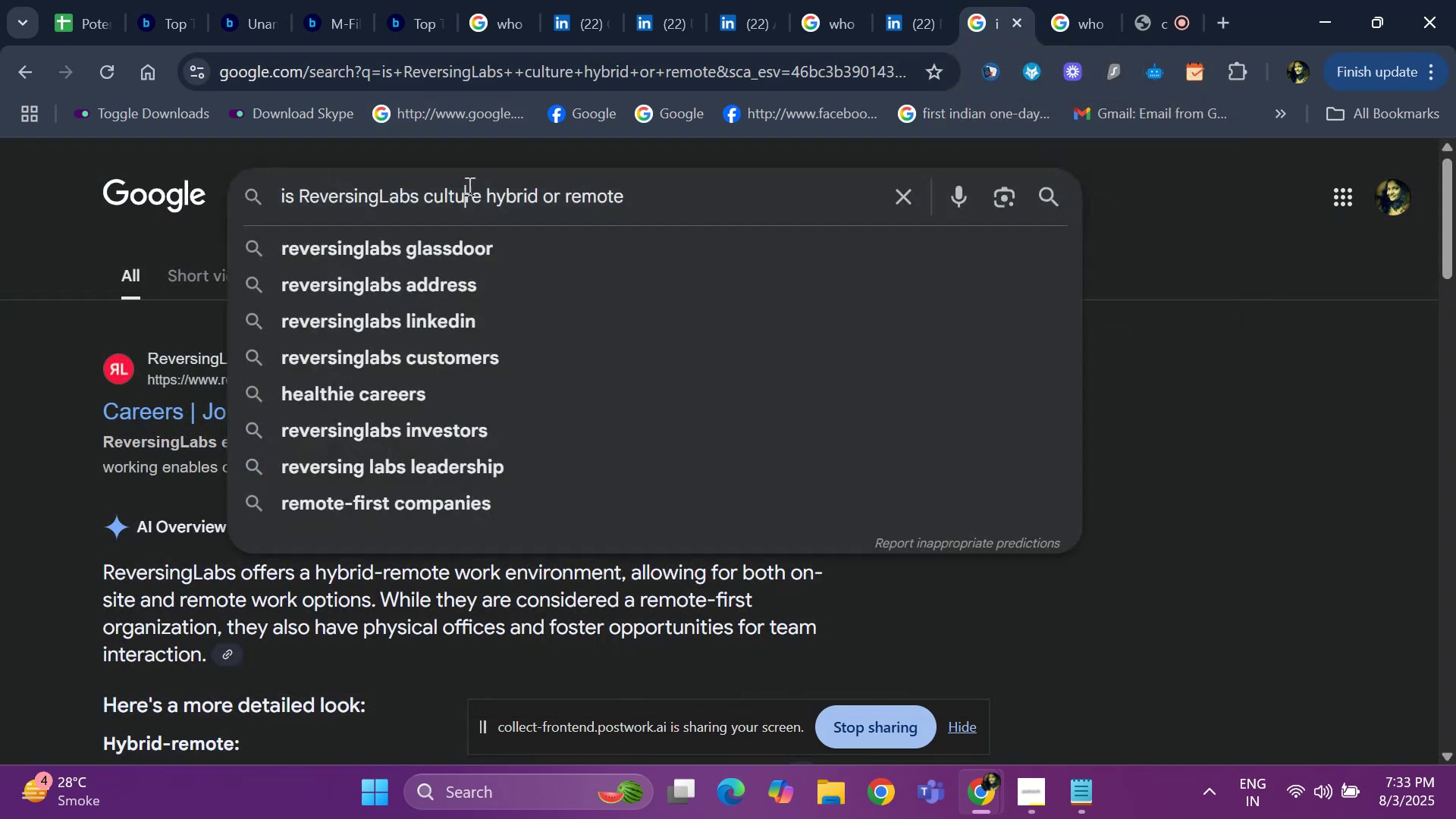 
key(ArrowLeft)
 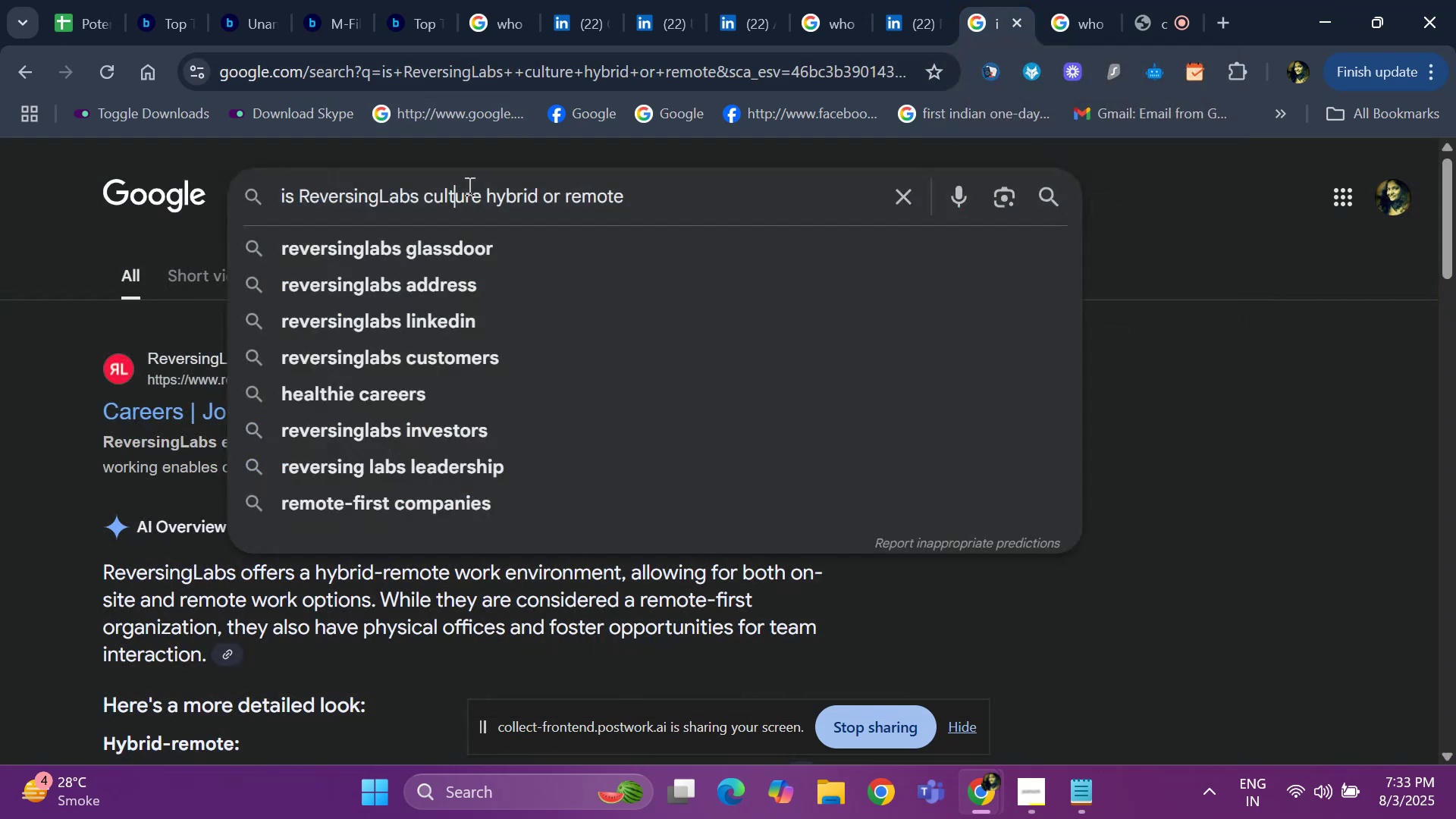 
key(ArrowLeft)
 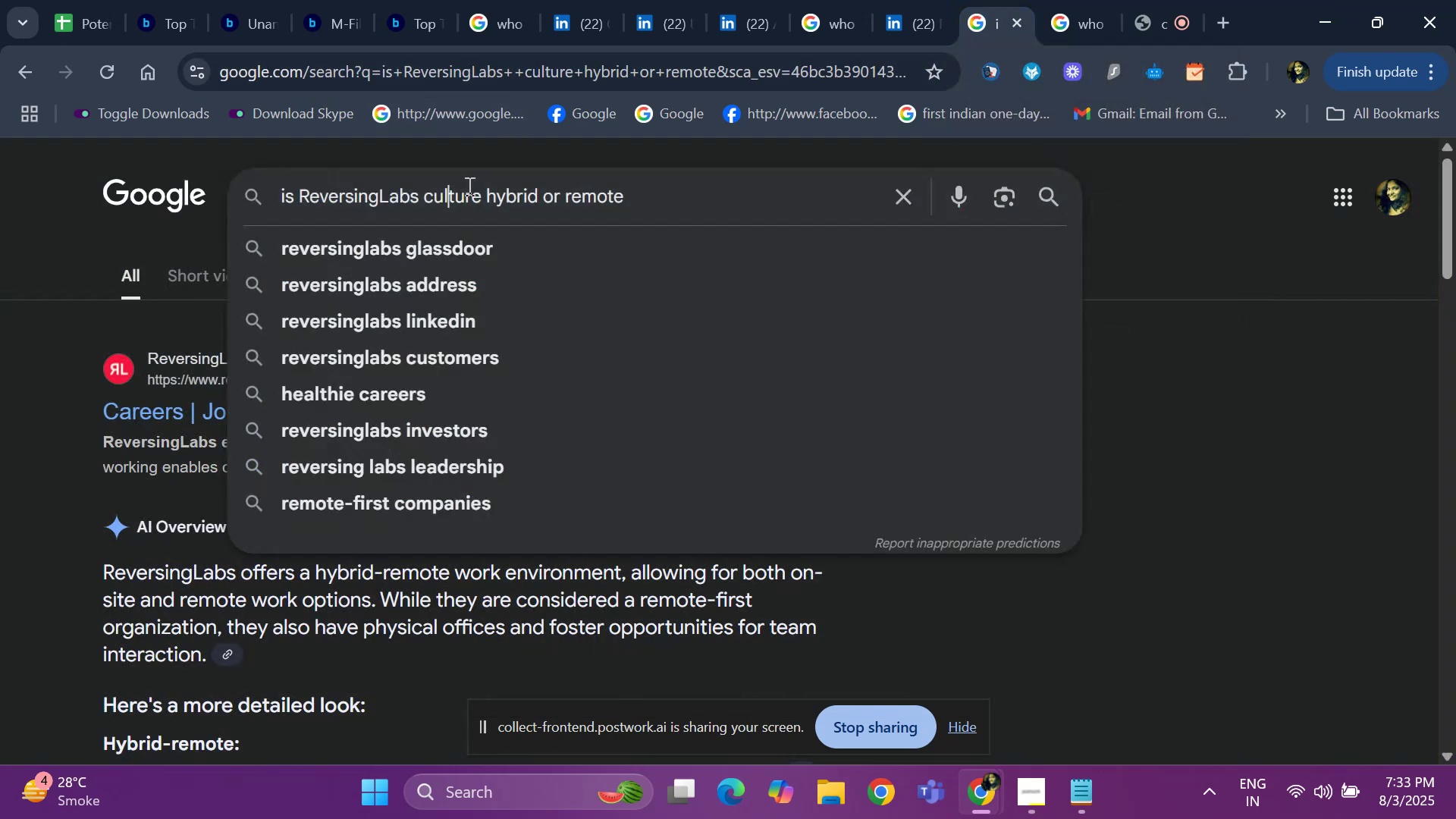 
key(ArrowLeft)
 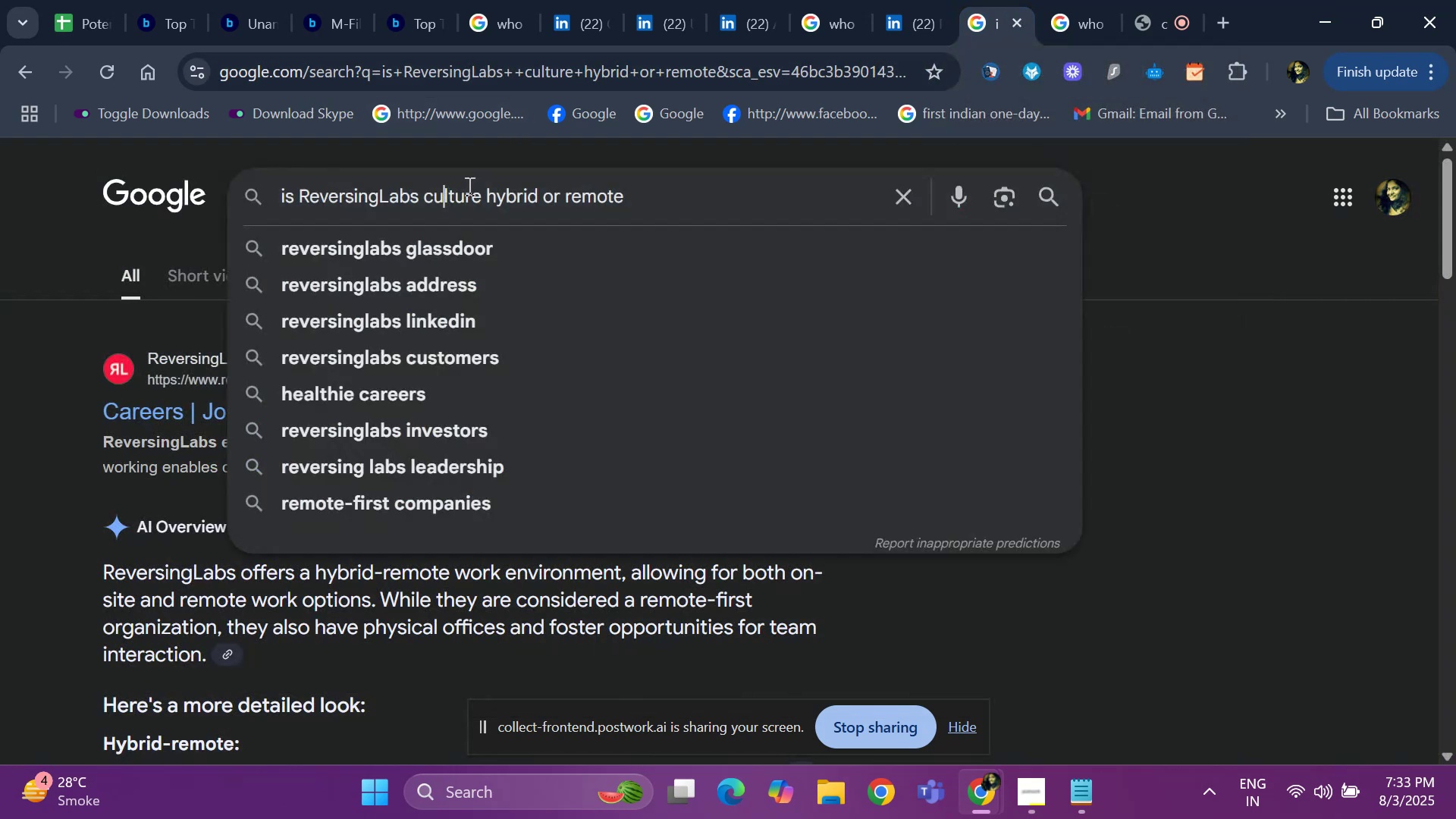 
key(ArrowLeft)
 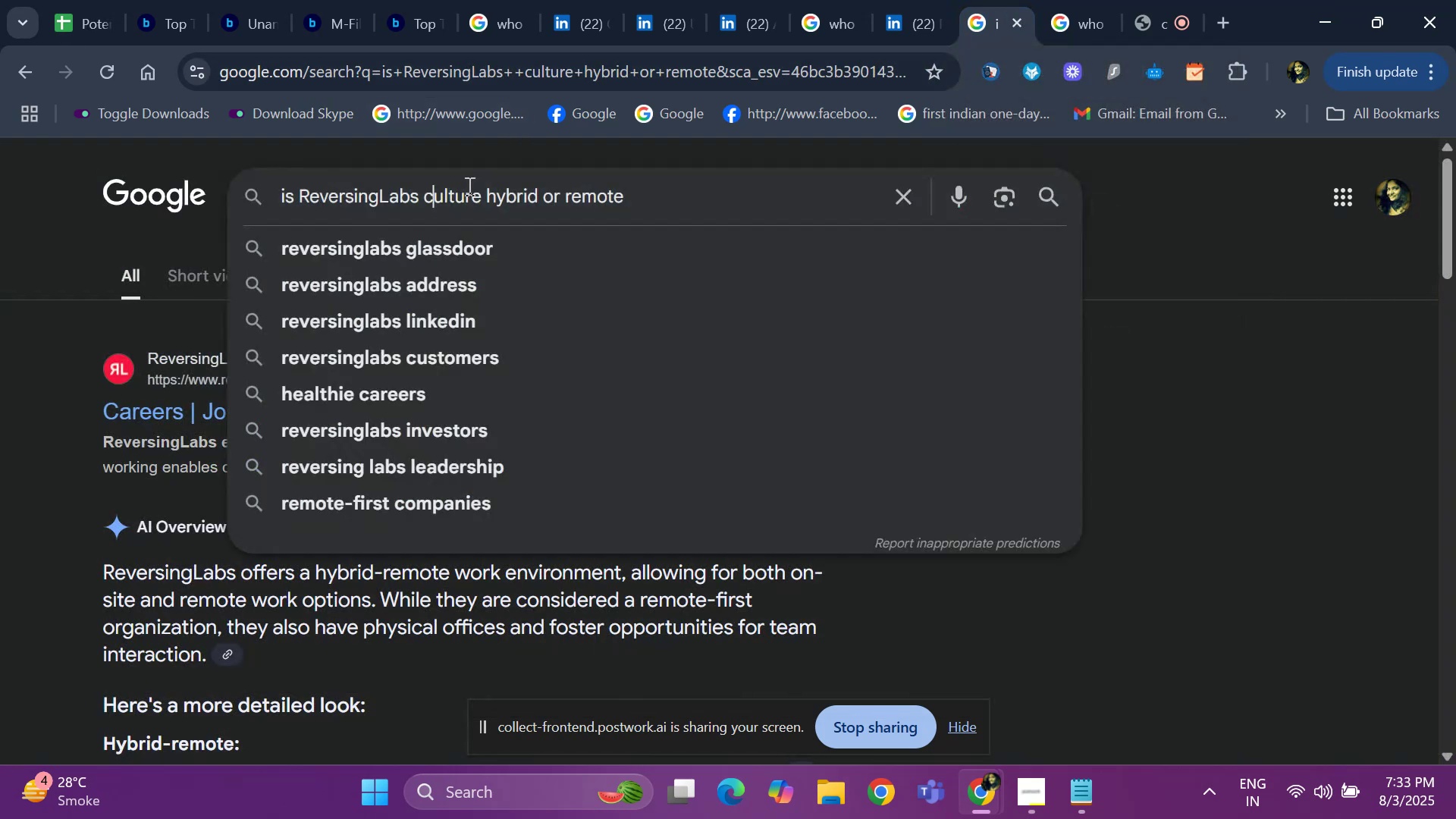 
key(ArrowLeft)
 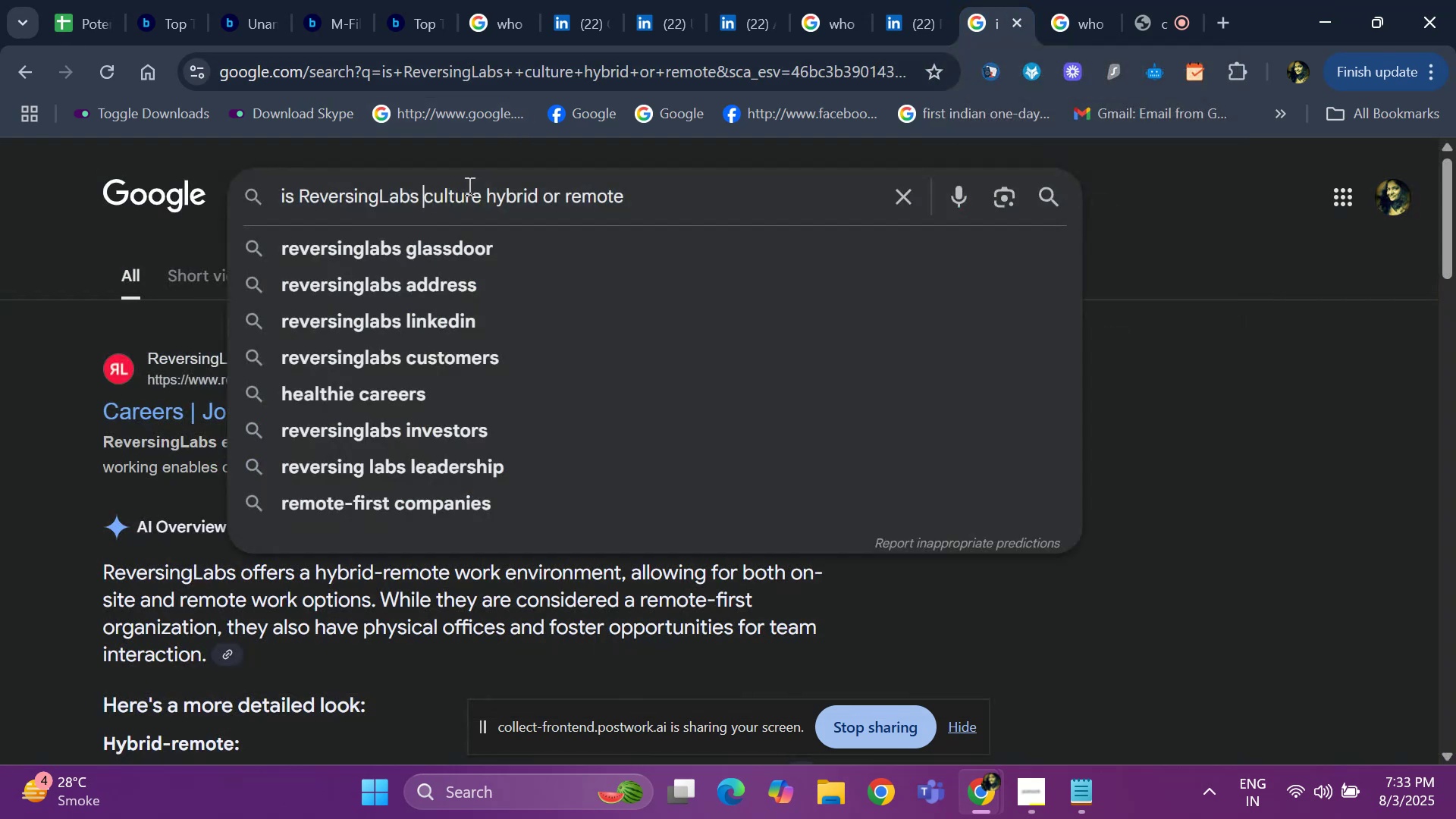 
key(ArrowLeft)
 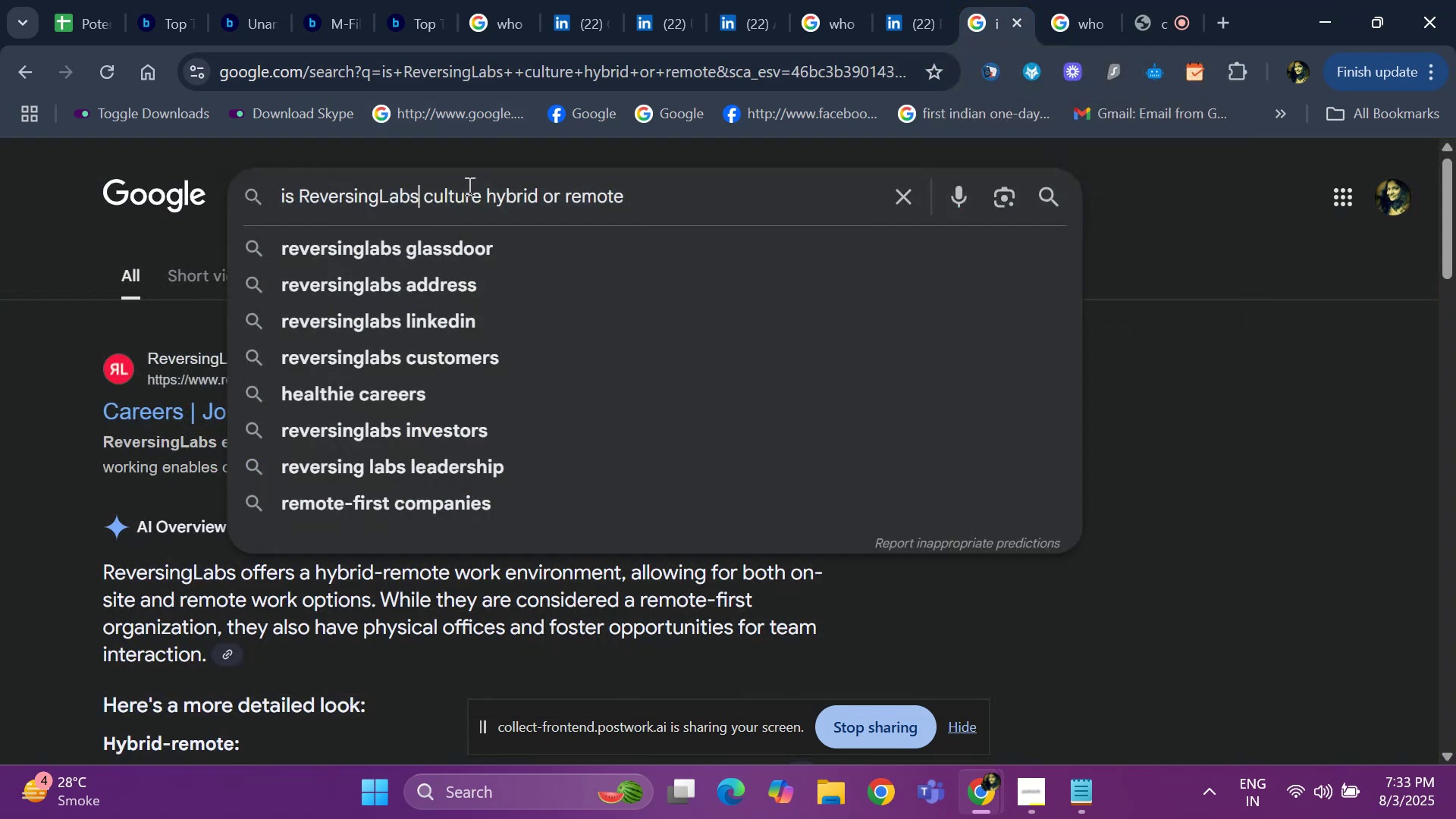 
key(Backspace)
 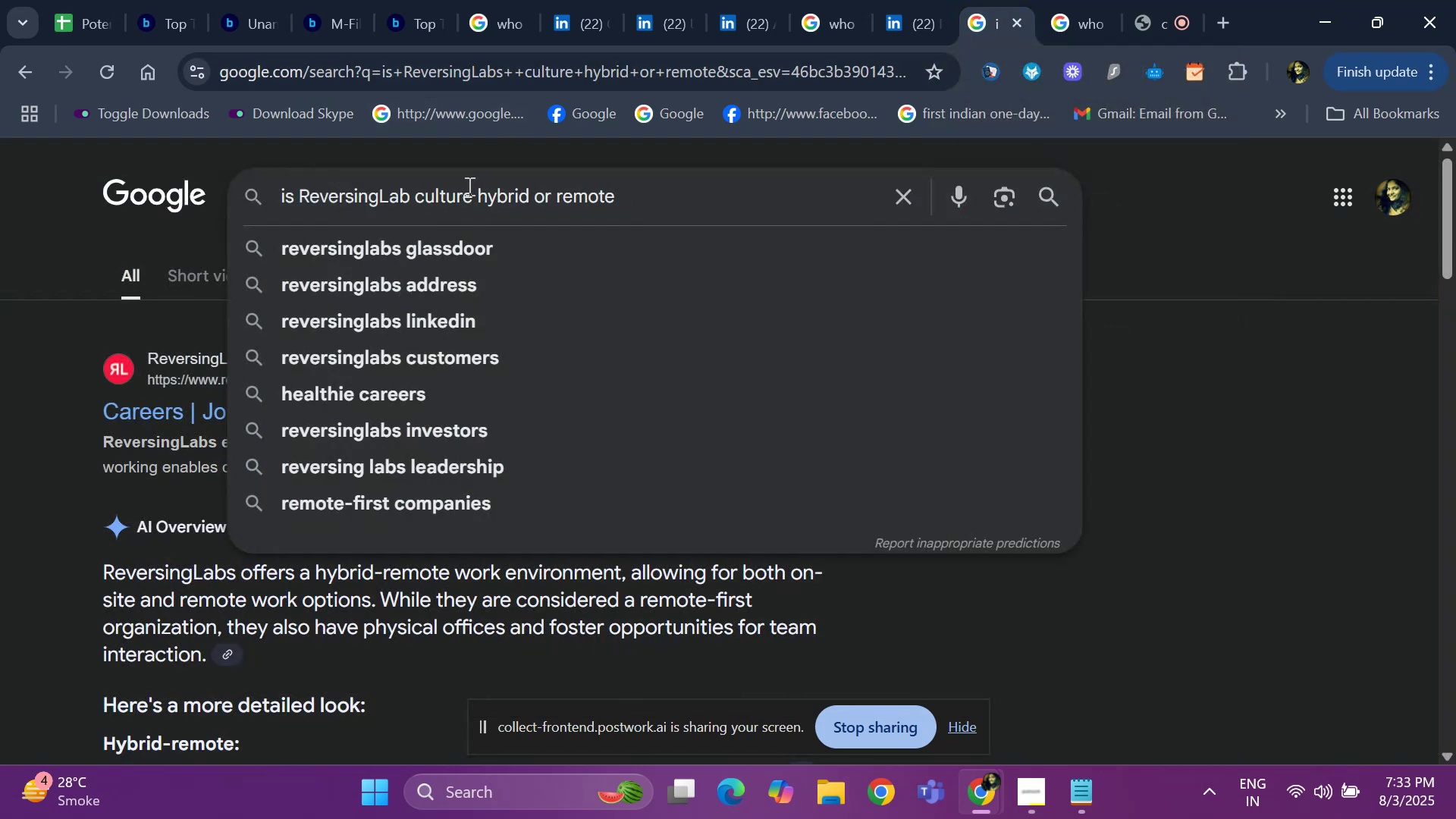 
key(Backspace)
 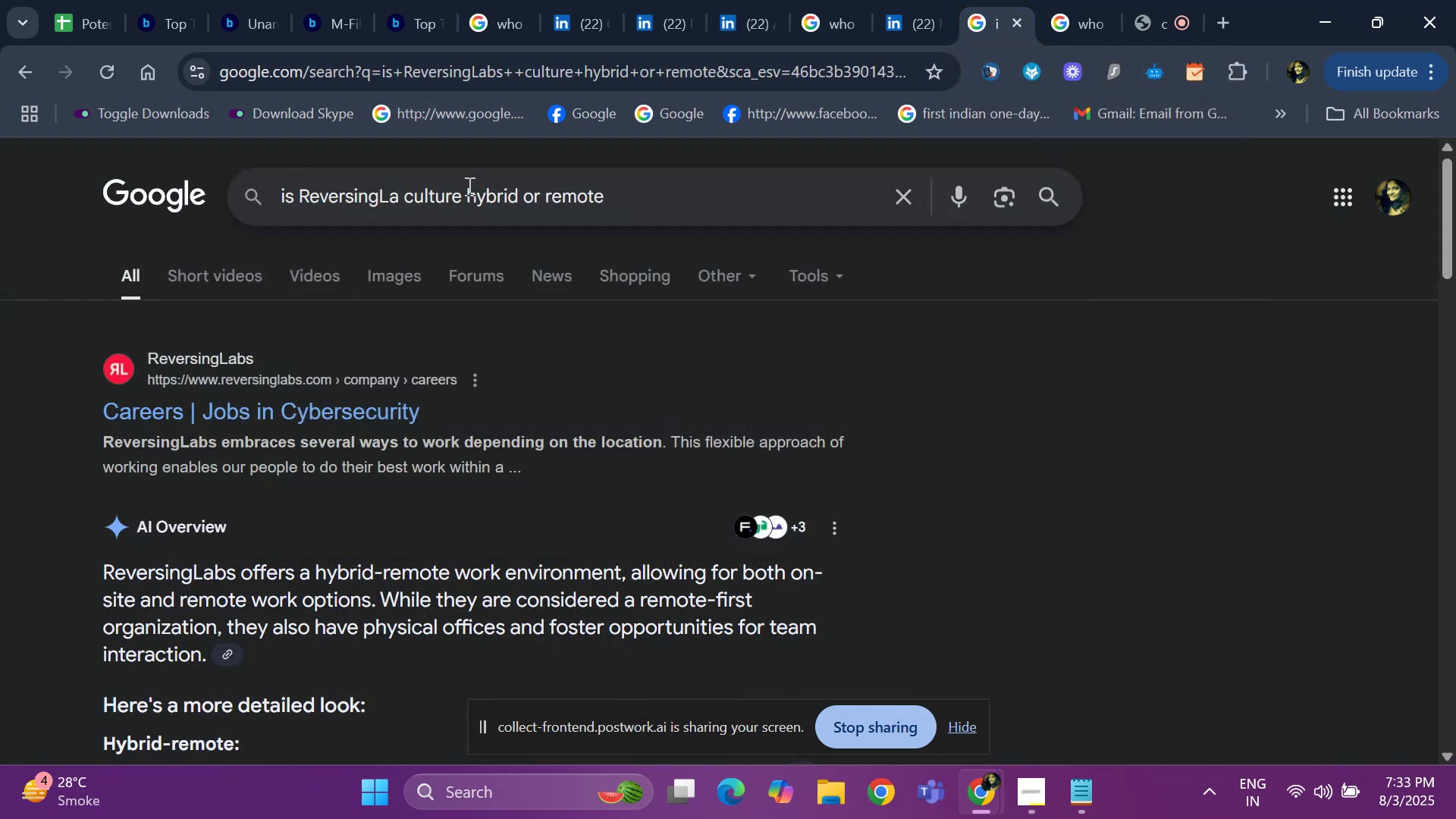 
key(Backspace)
 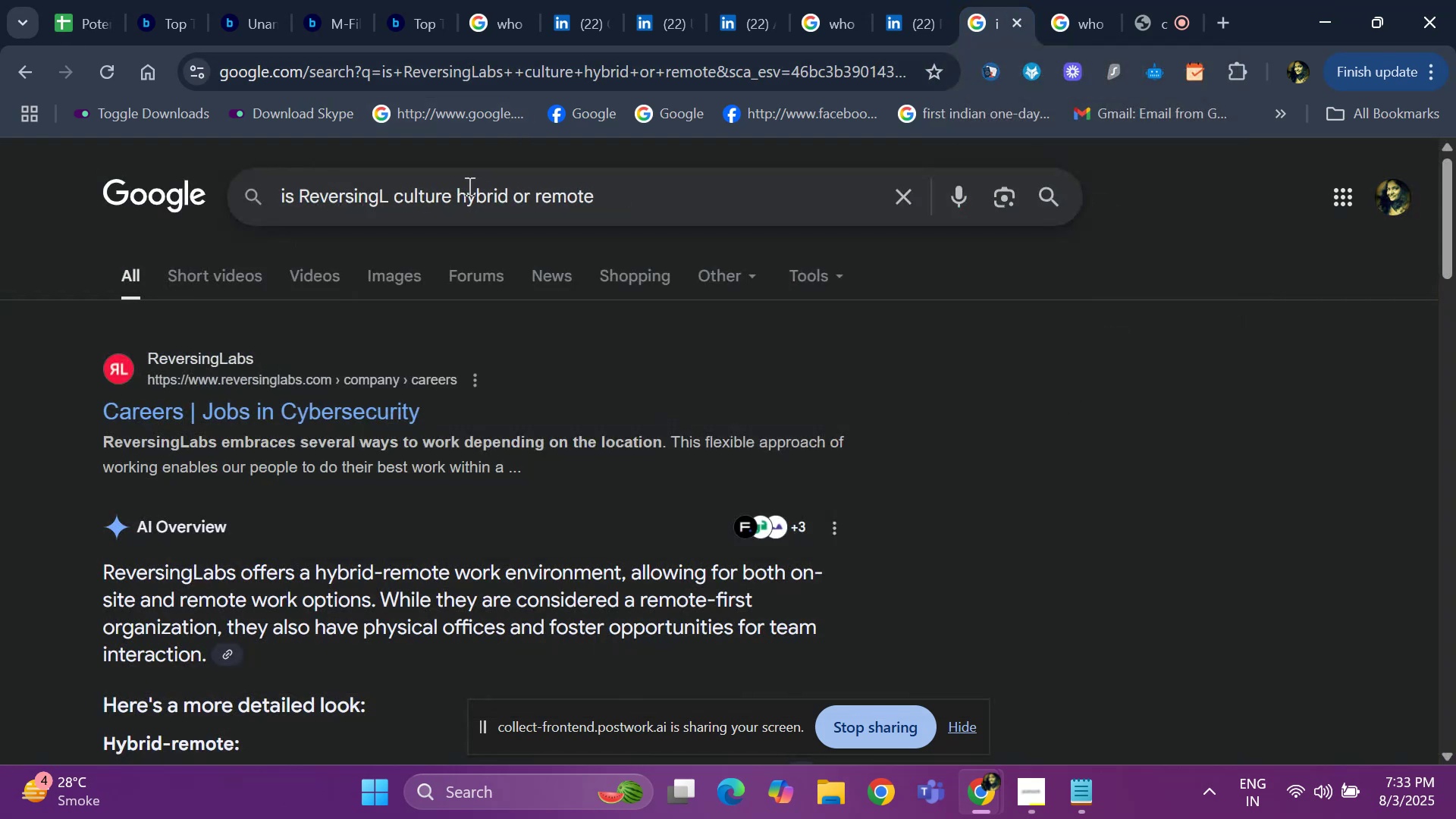 
key(Backspace)
 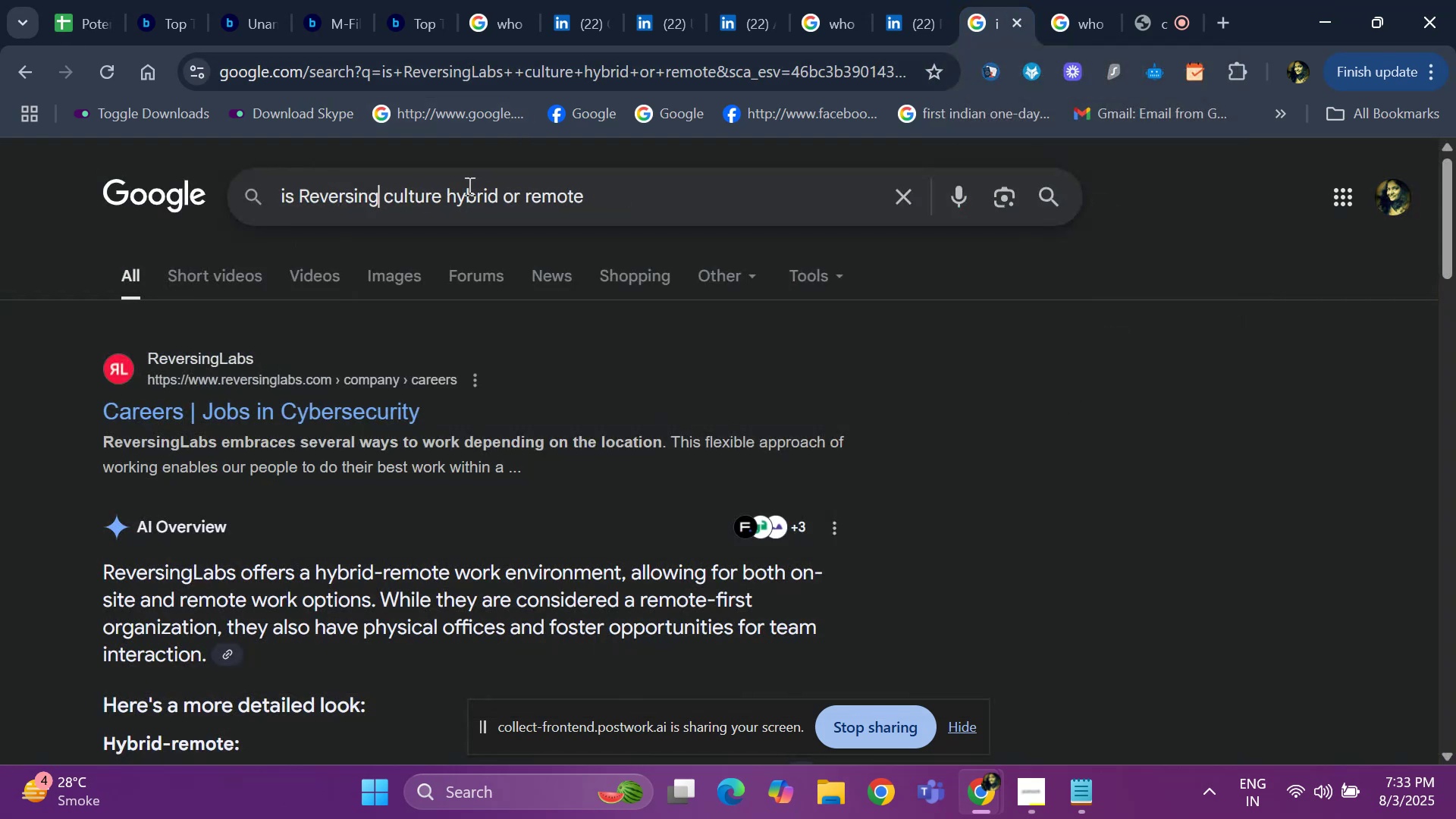 
key(Backspace)
 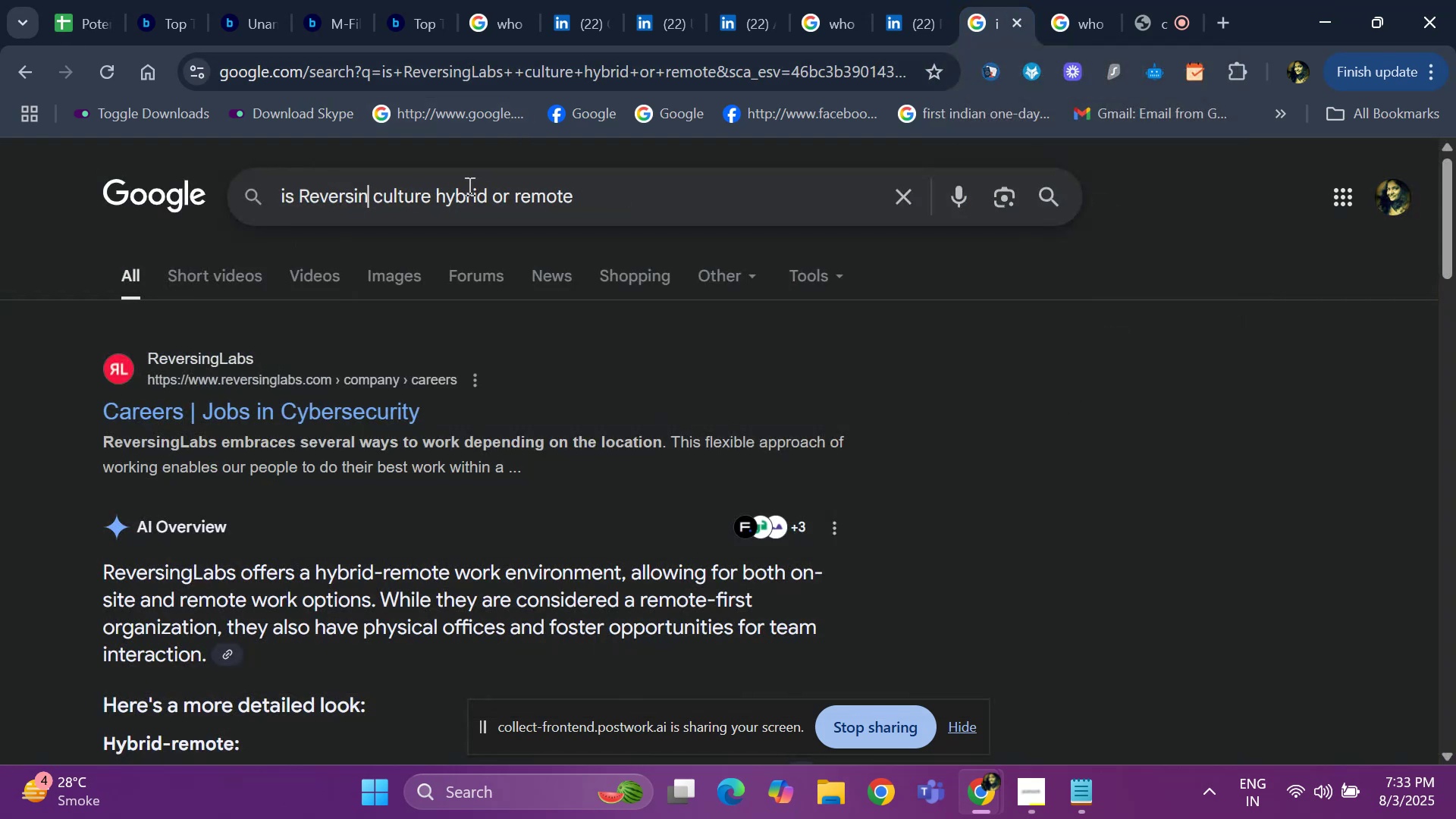 
key(Backspace)
 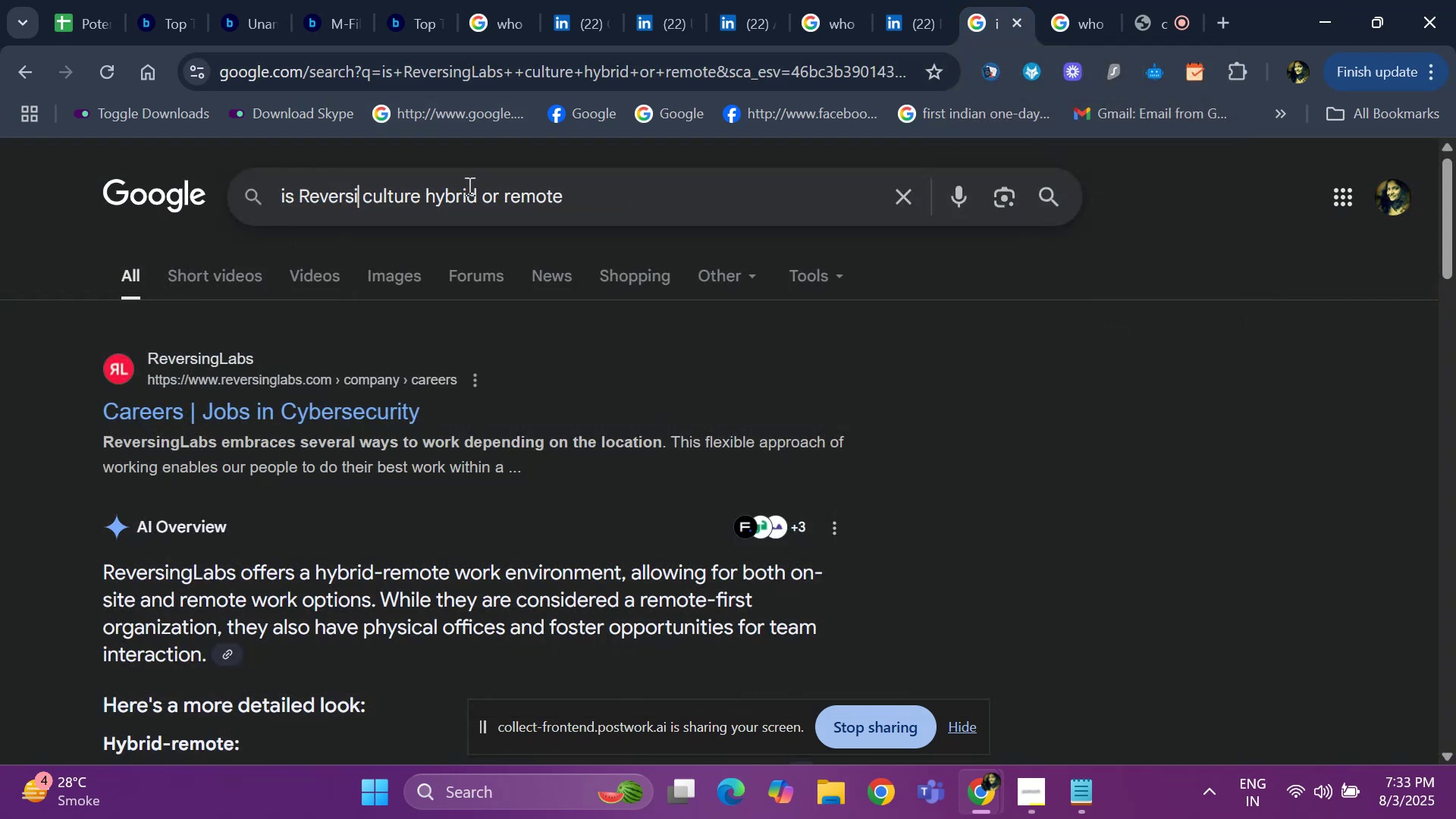 
key(Backspace)
 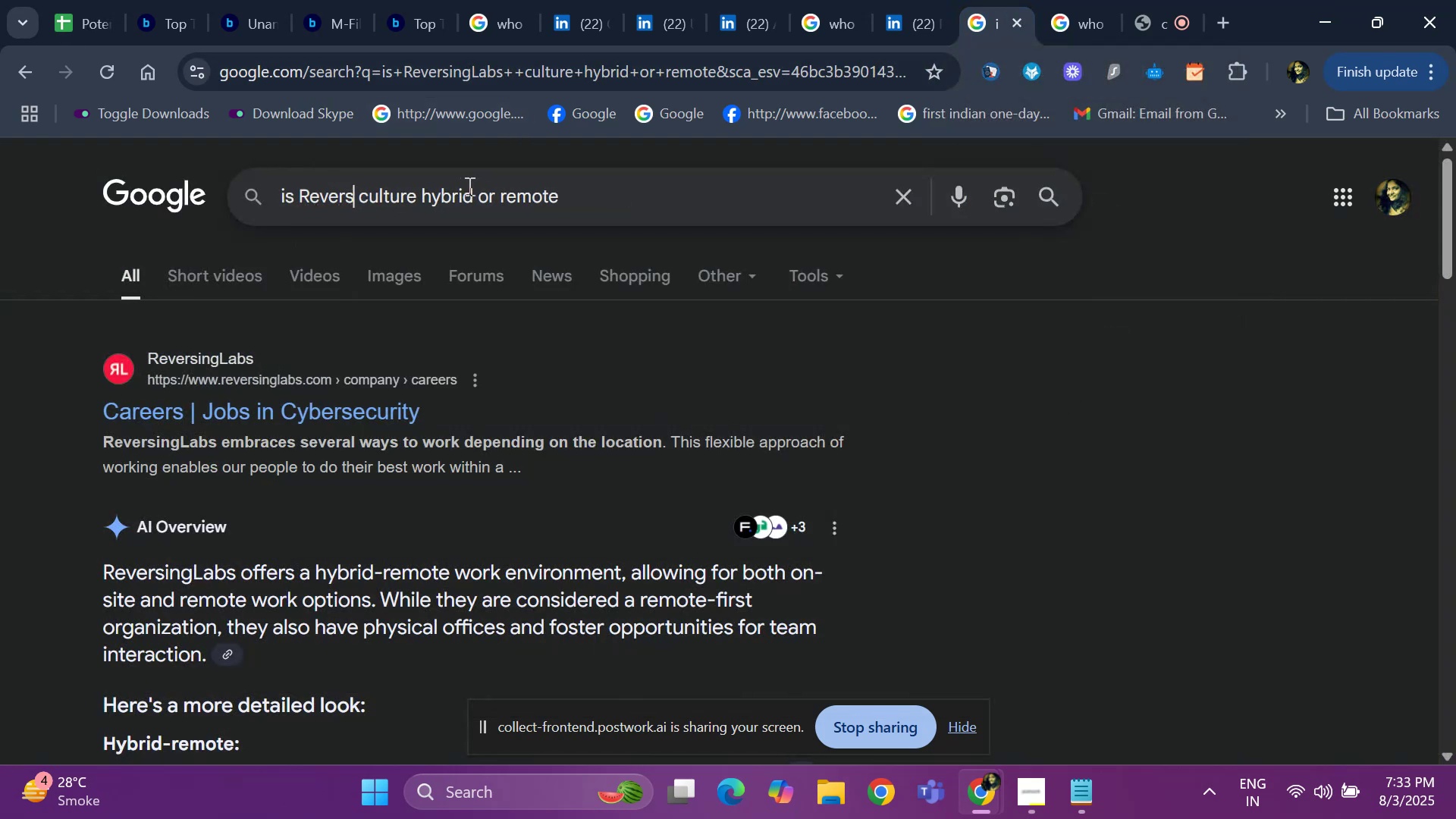 
key(Backspace)
 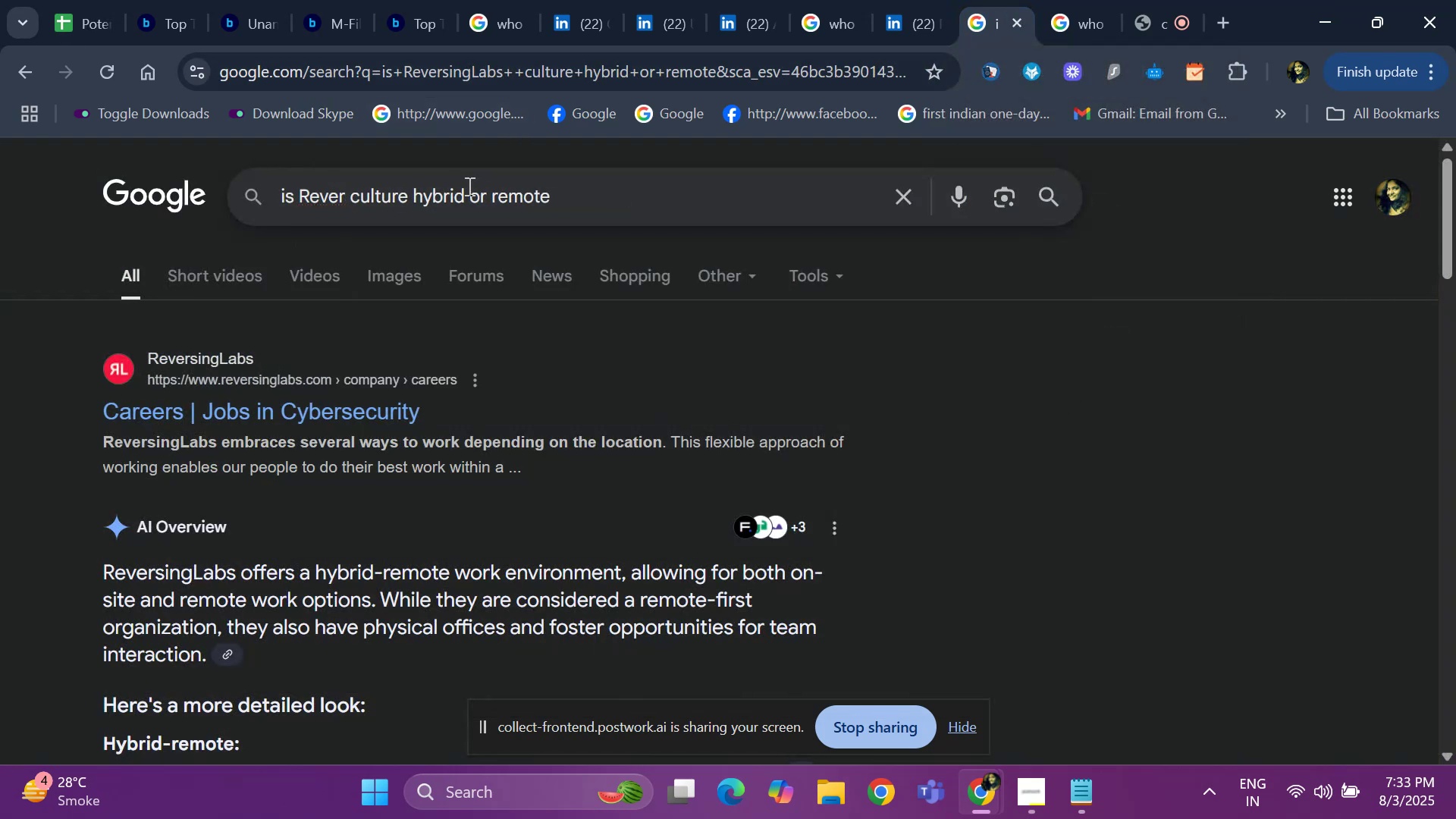 
key(Backspace)
 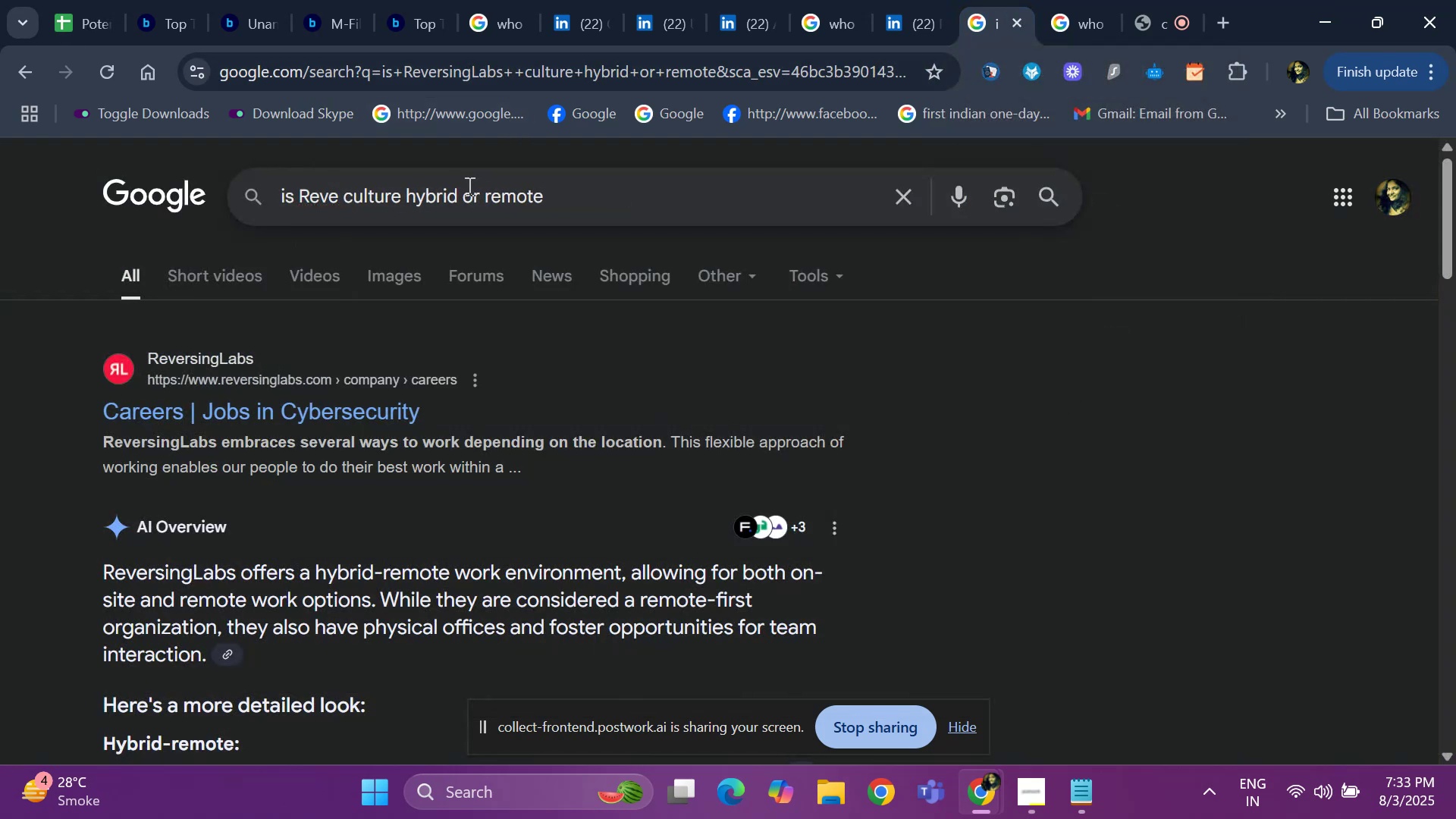 
key(Backspace)
 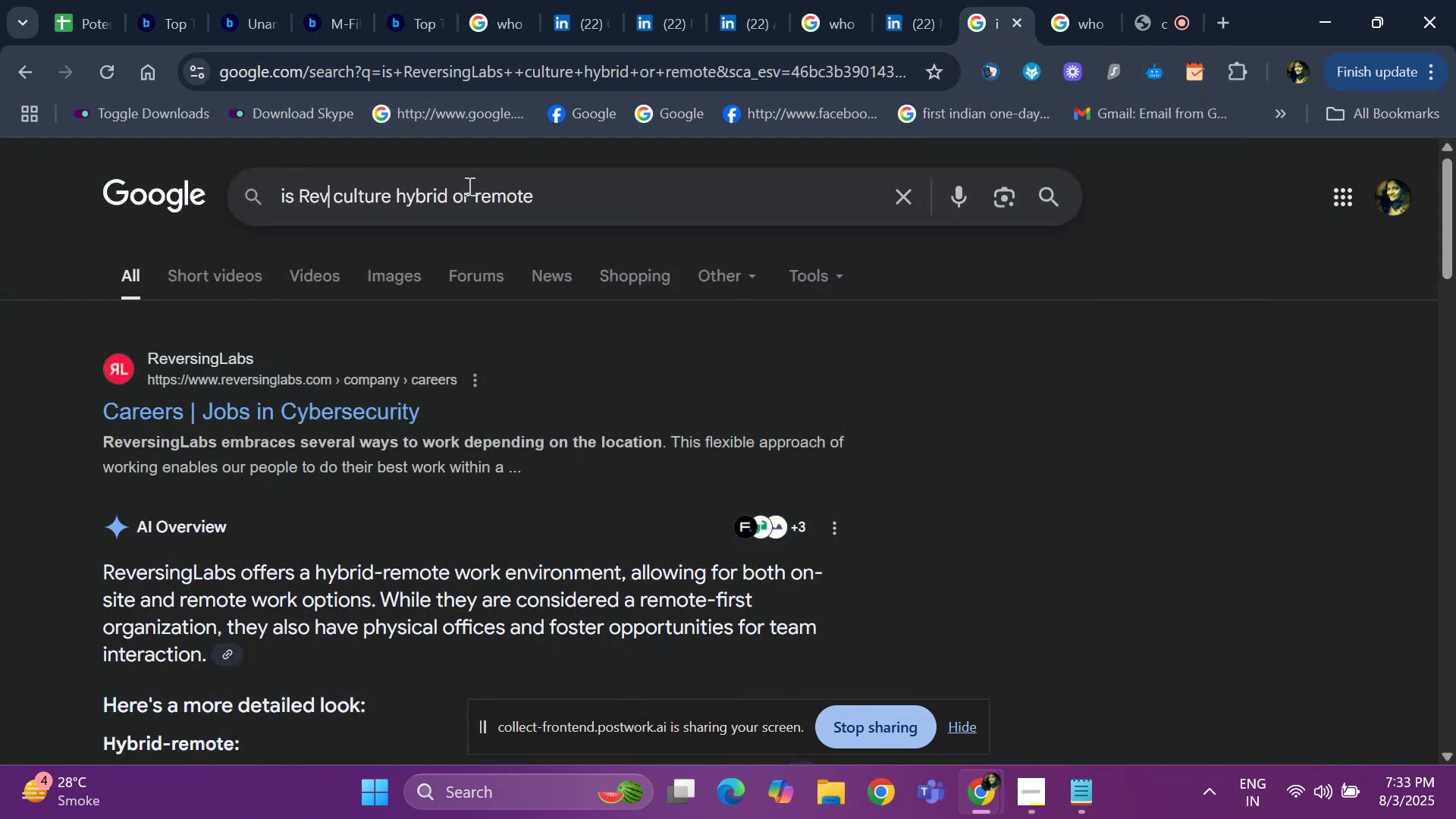 
key(Backspace)
 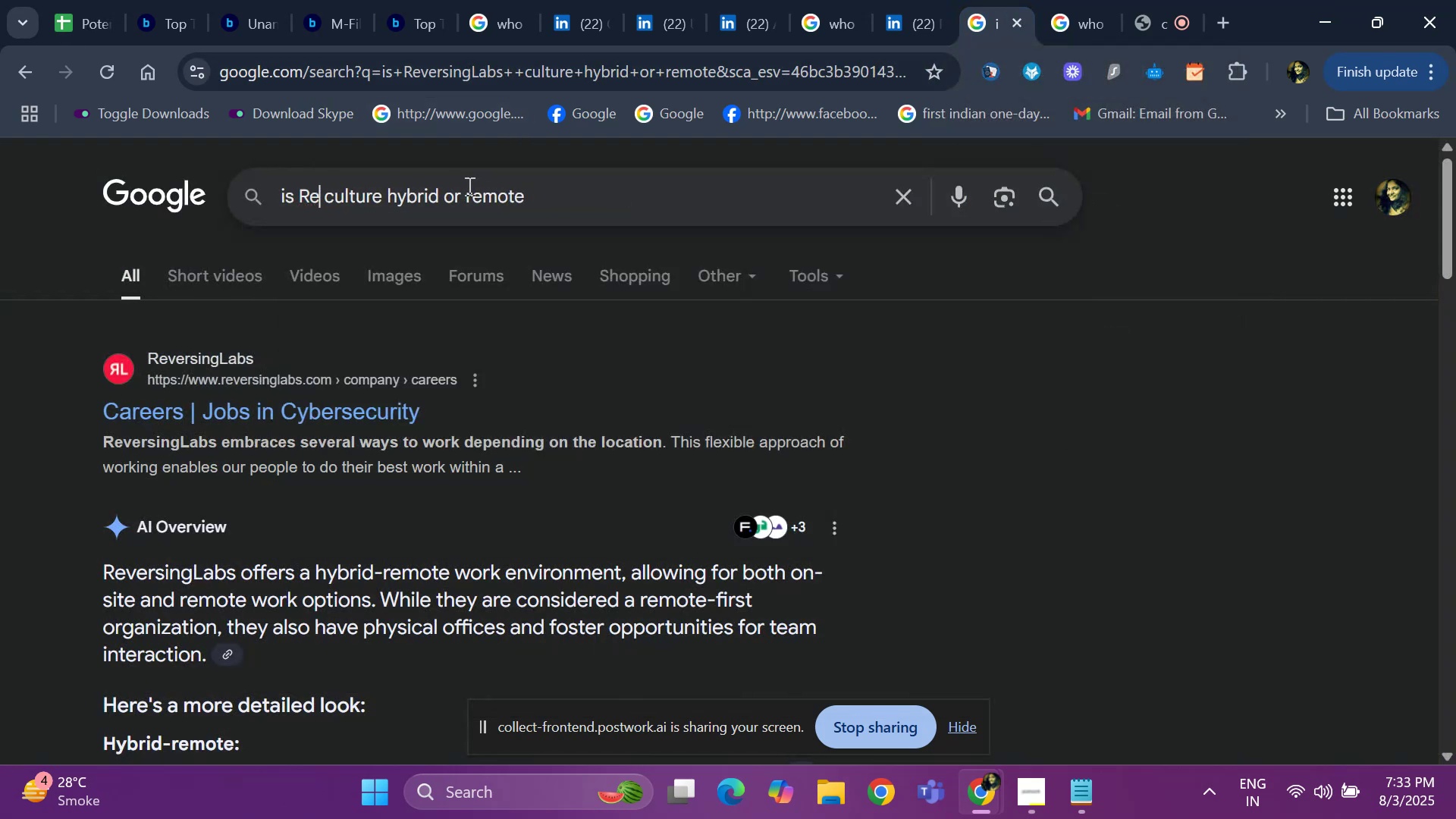 
key(Backspace)
 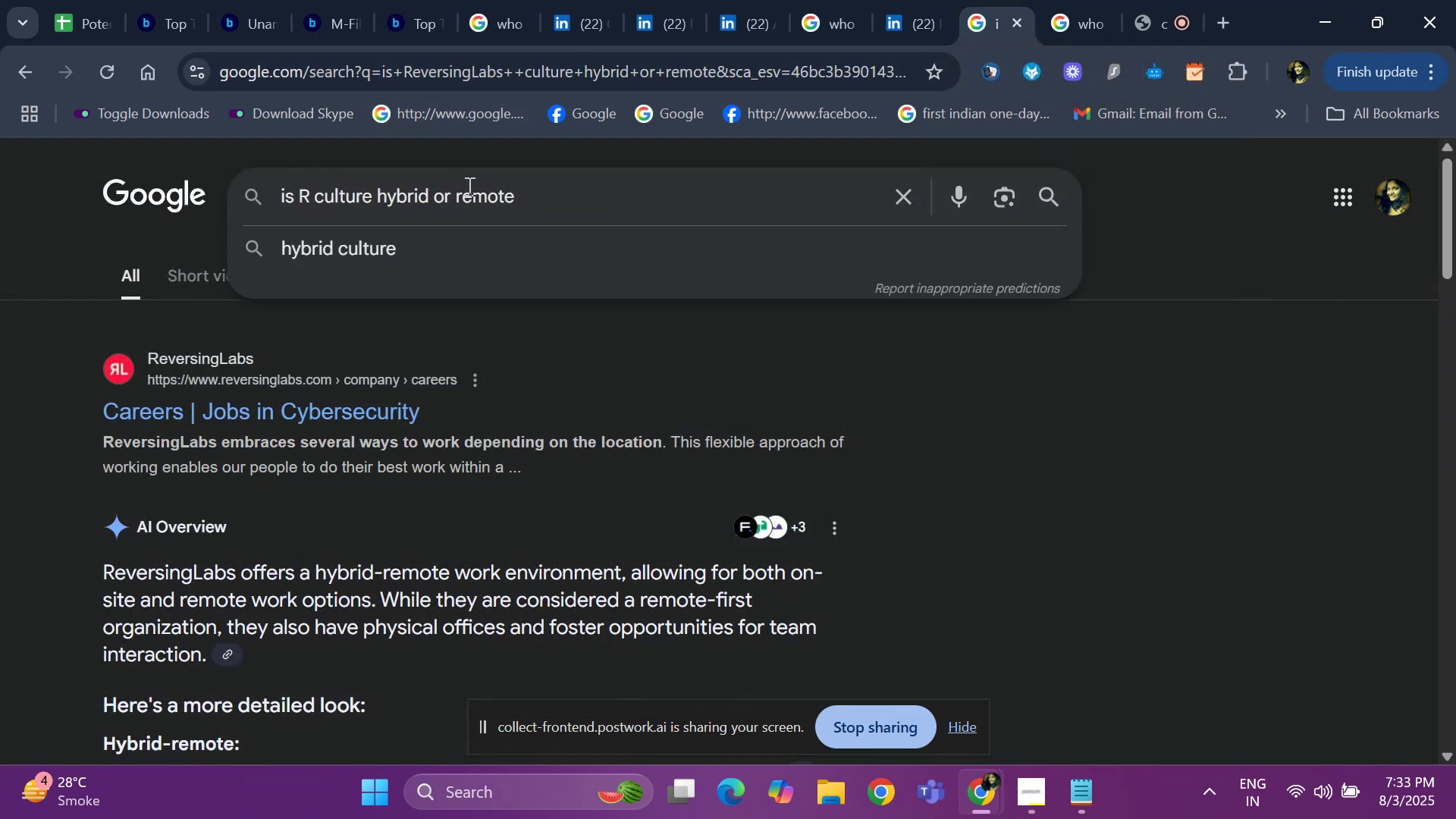 
key(Backspace)
 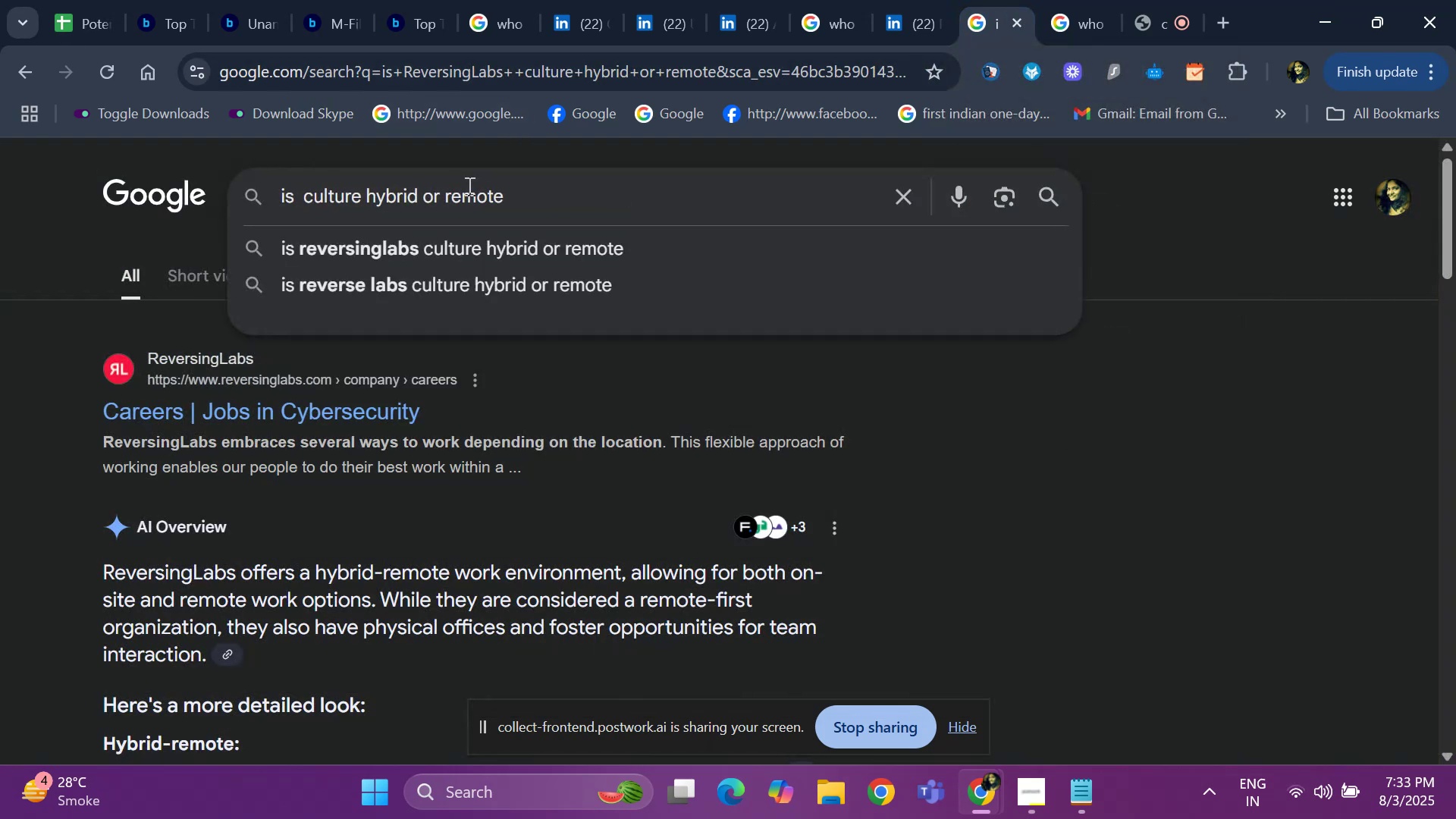 
key(Control+ControlLeft)
 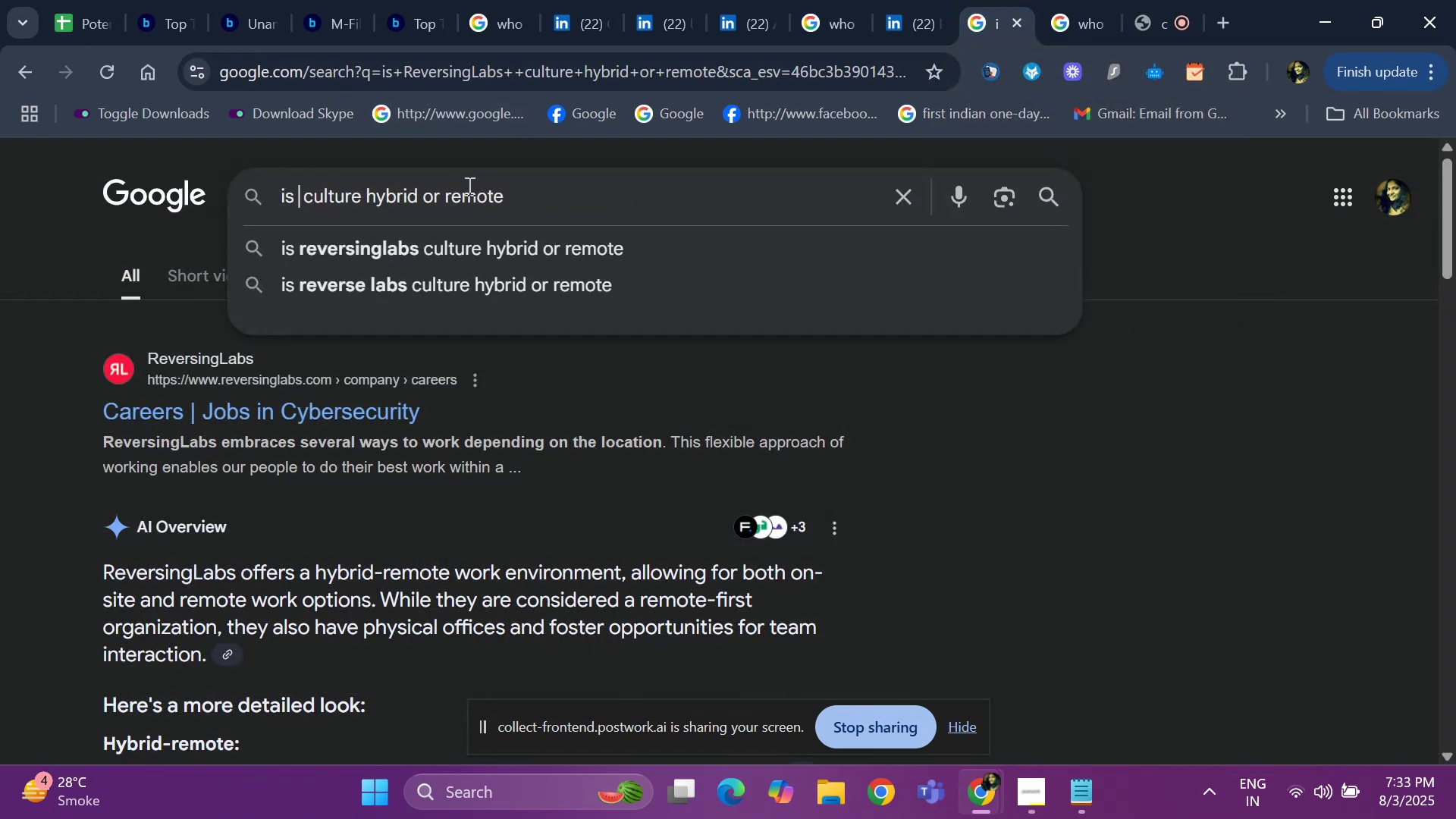 
key(Control+V)
 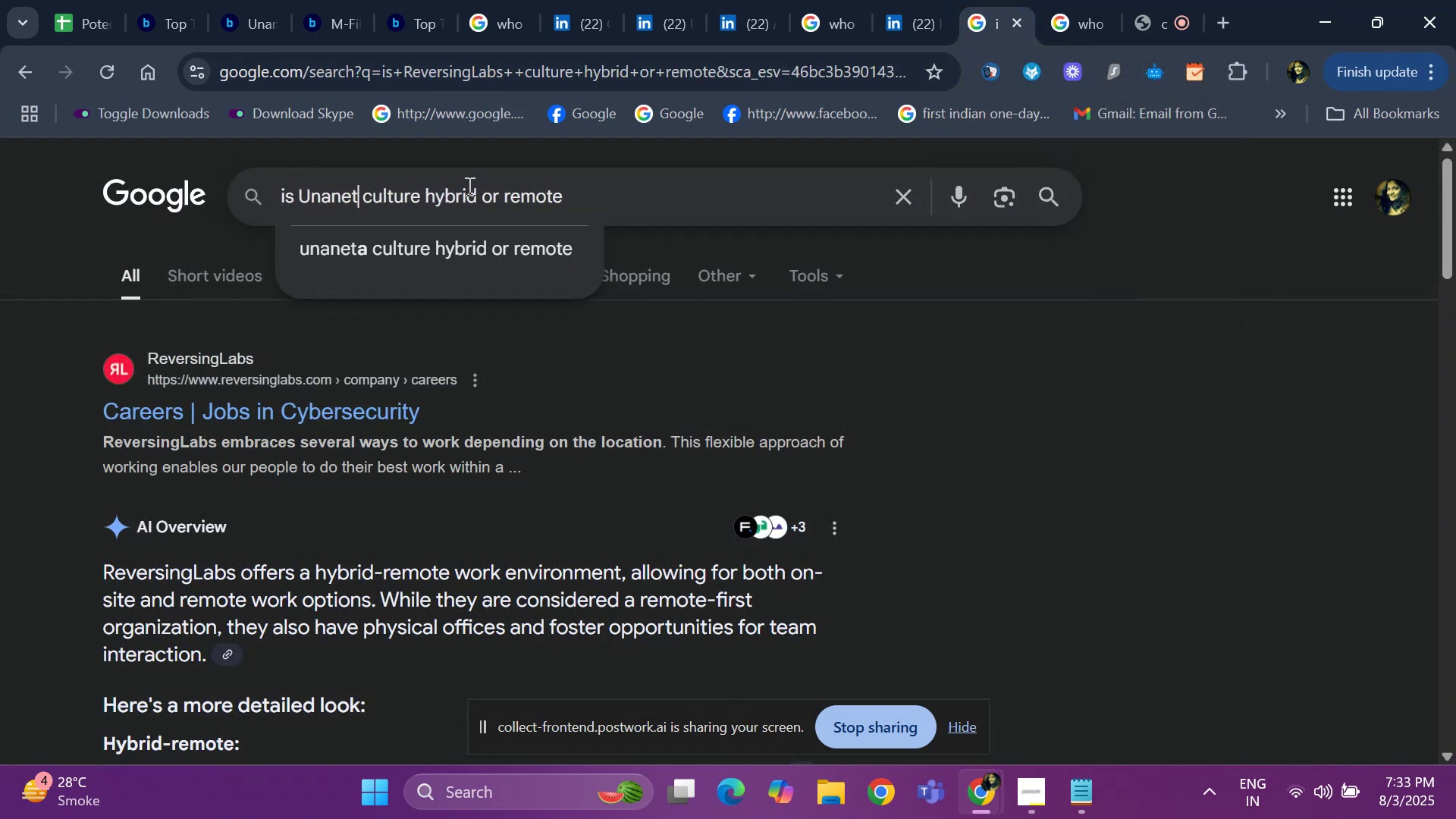 
key(Enter)
 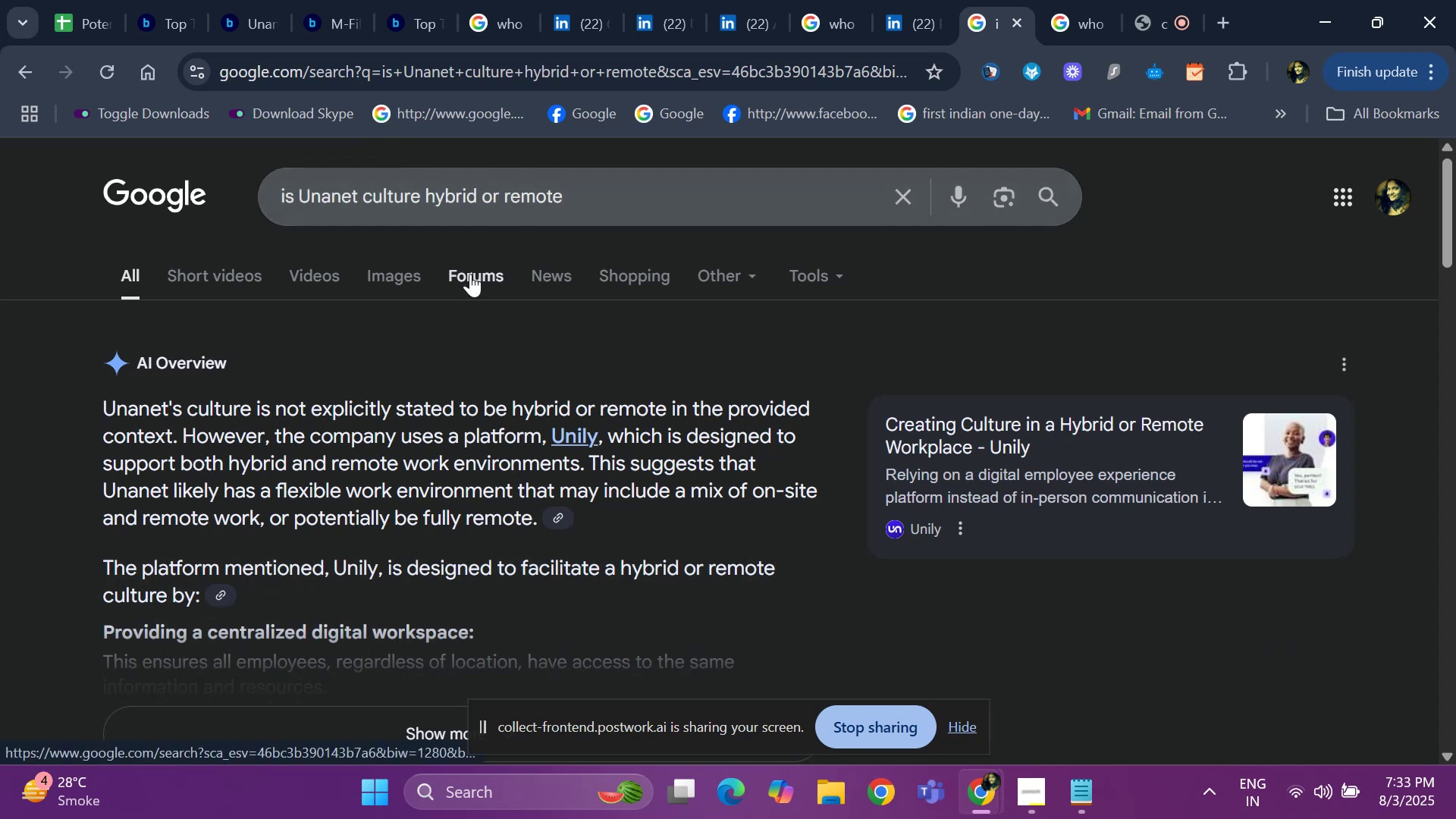 
wait(7.62)
 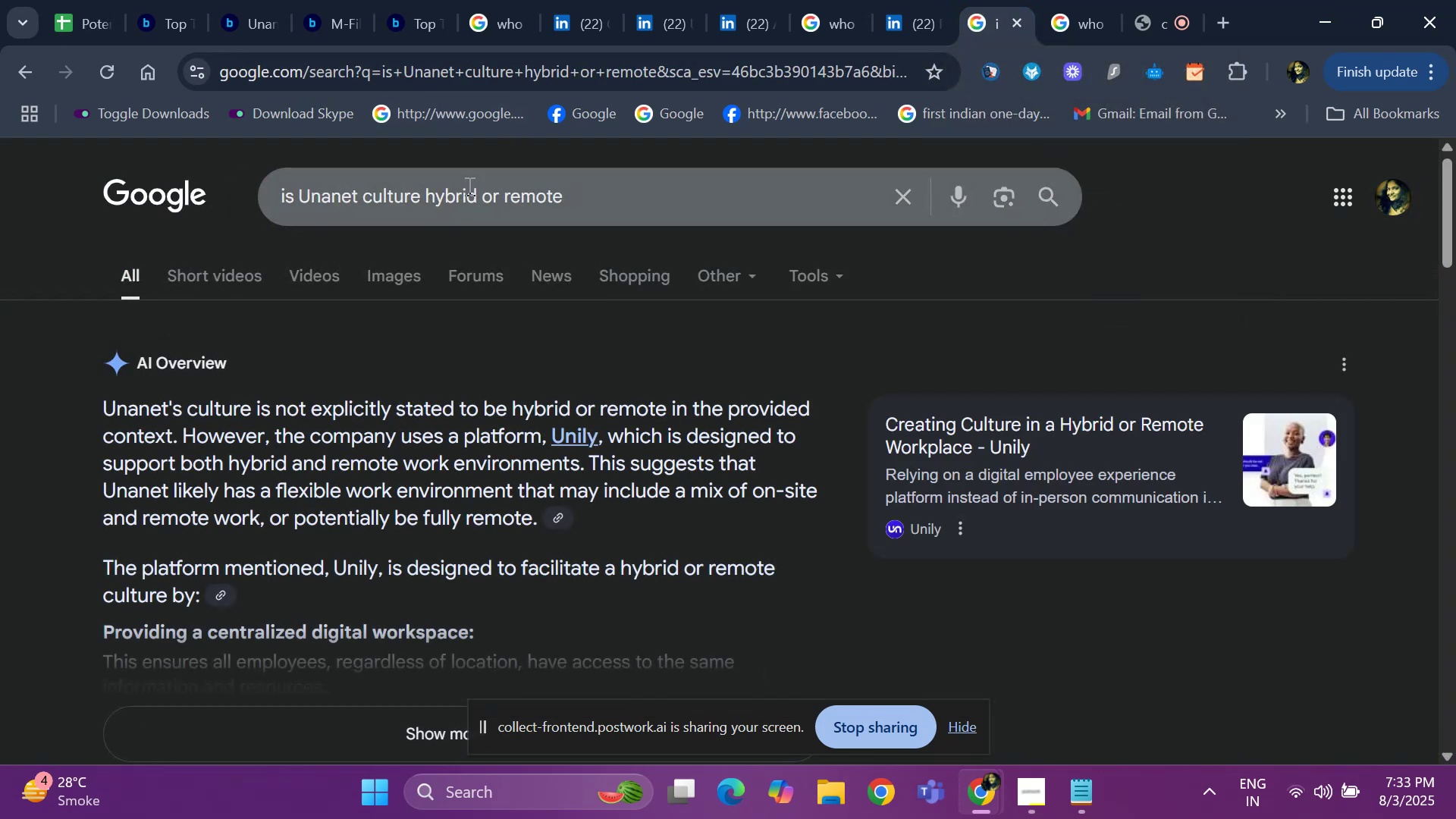 
left_click_drag(start_coordinate=[1454, 191], to_coordinate=[1455, 209])
 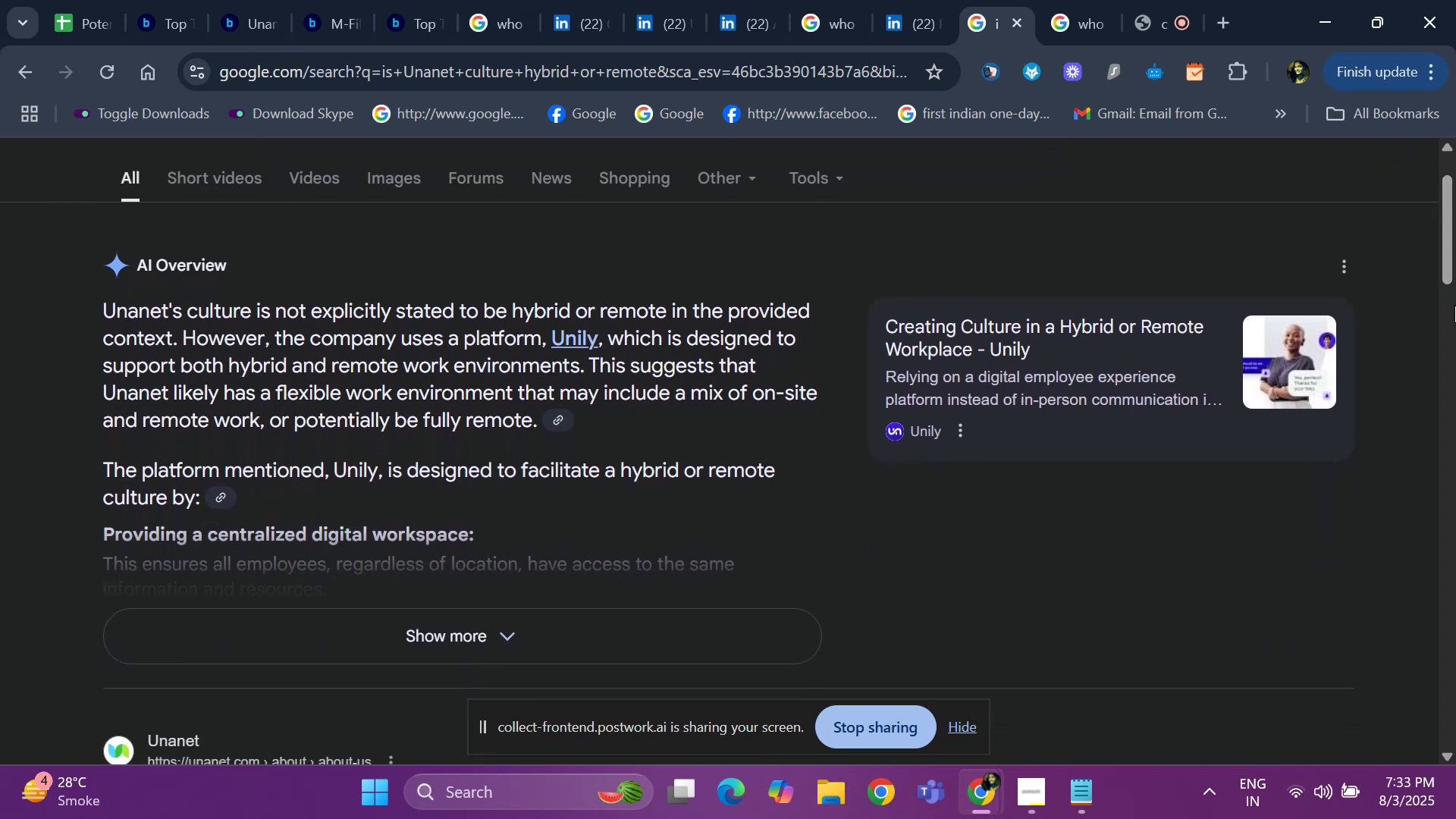 
left_click_drag(start_coordinate=[1445, 265], to_coordinate=[1454, 324])
 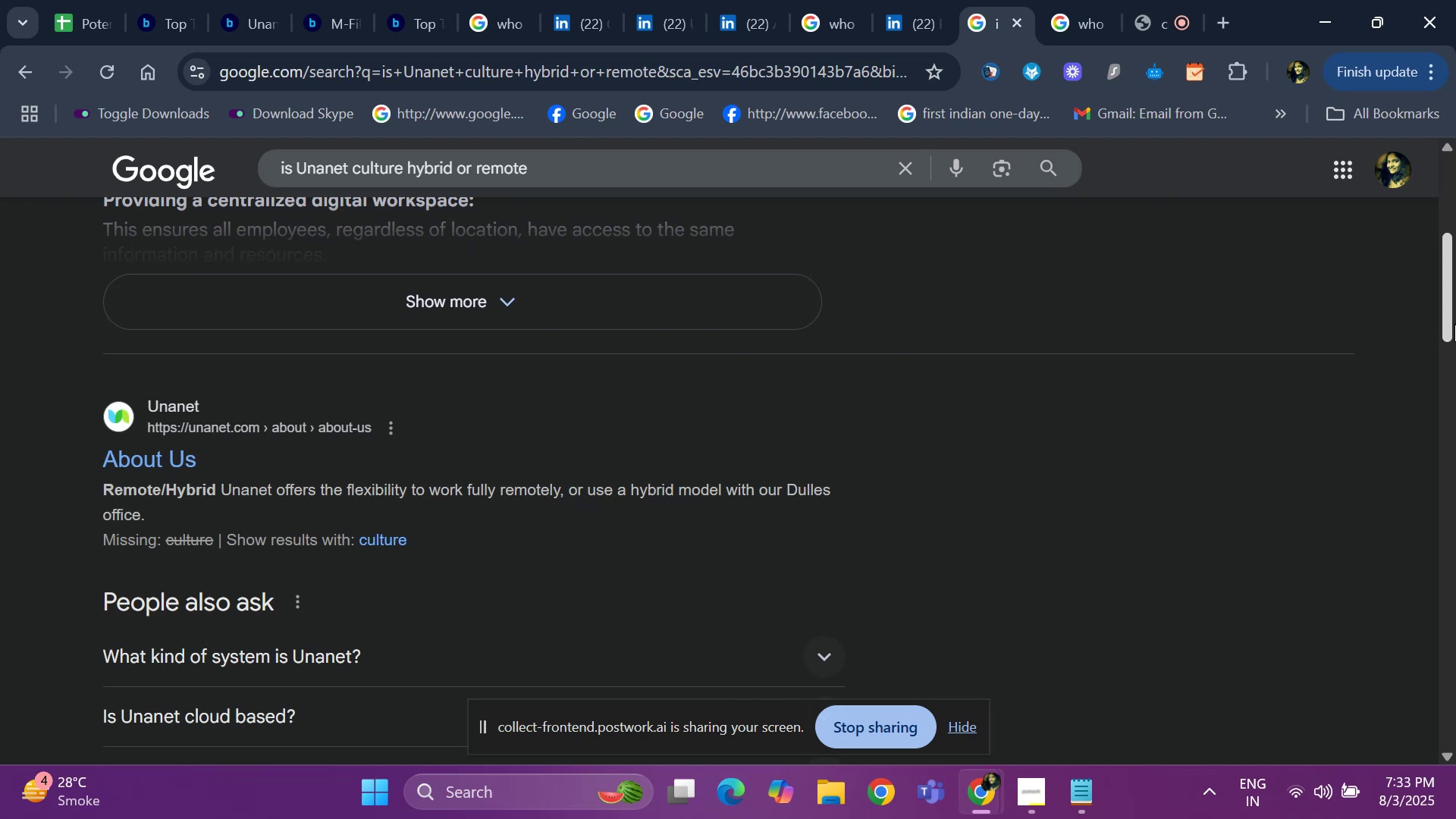 
wait(9.2)
 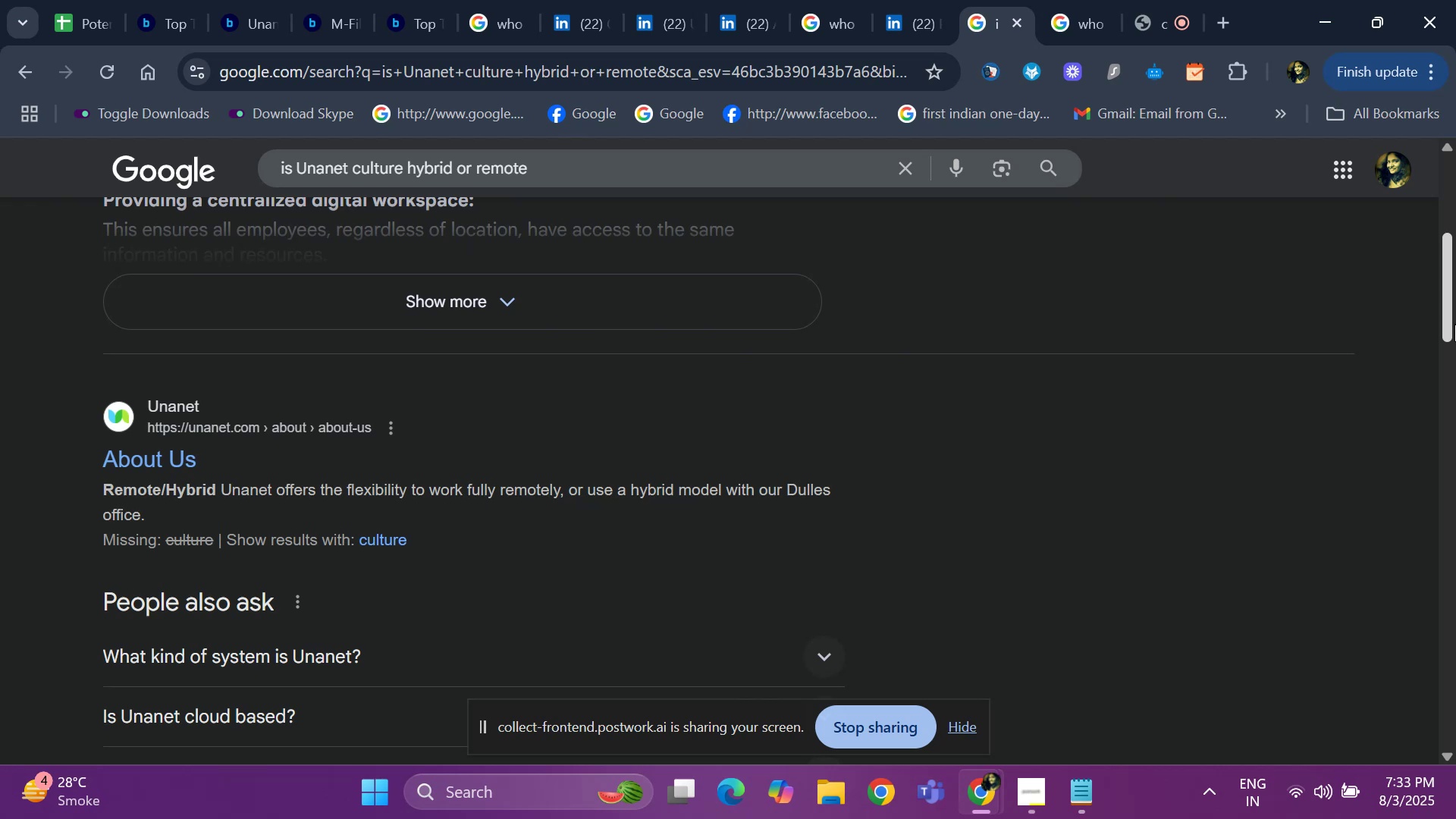 
left_click([69, 32])
 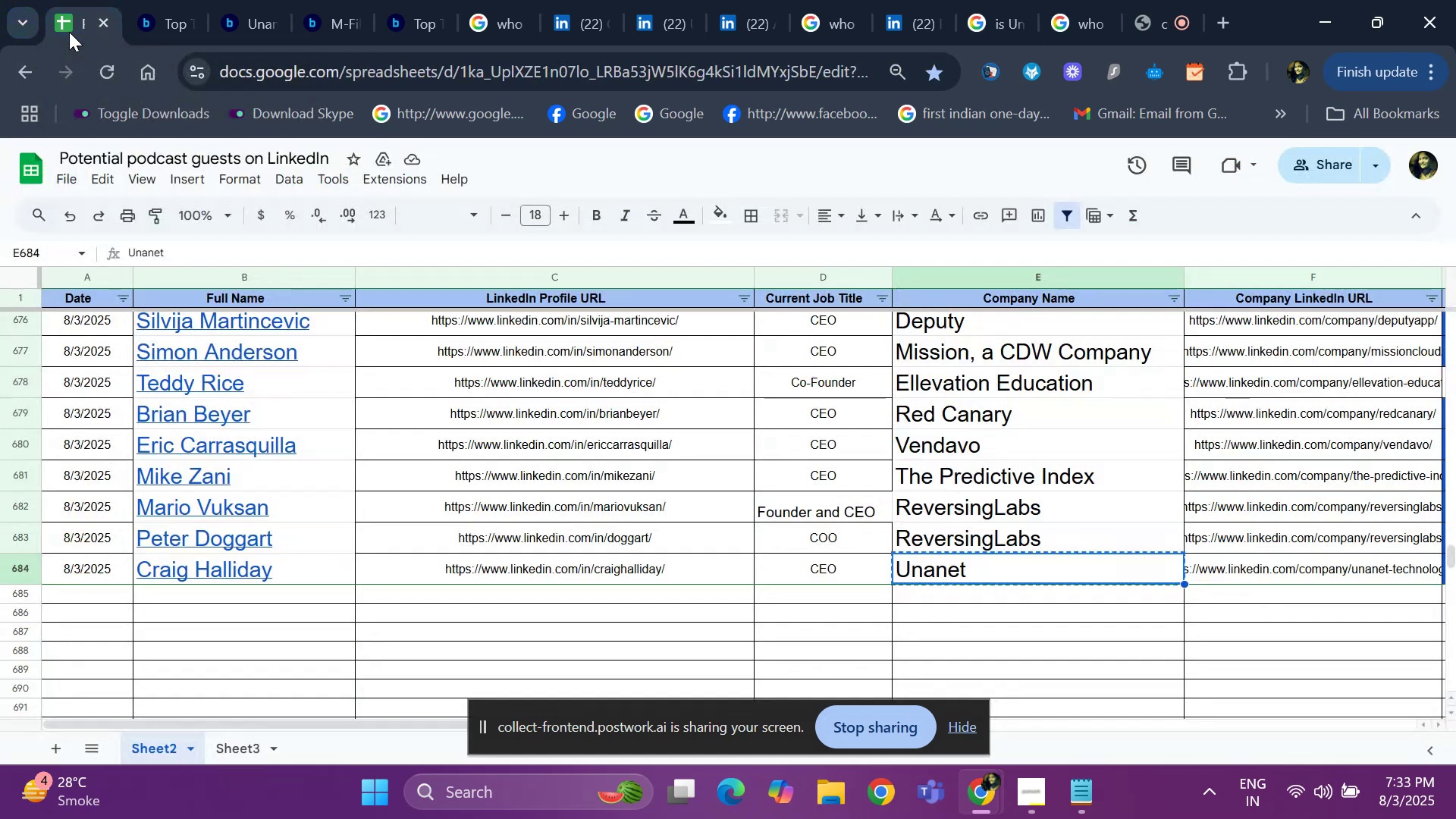 
key(ArrowRight)
 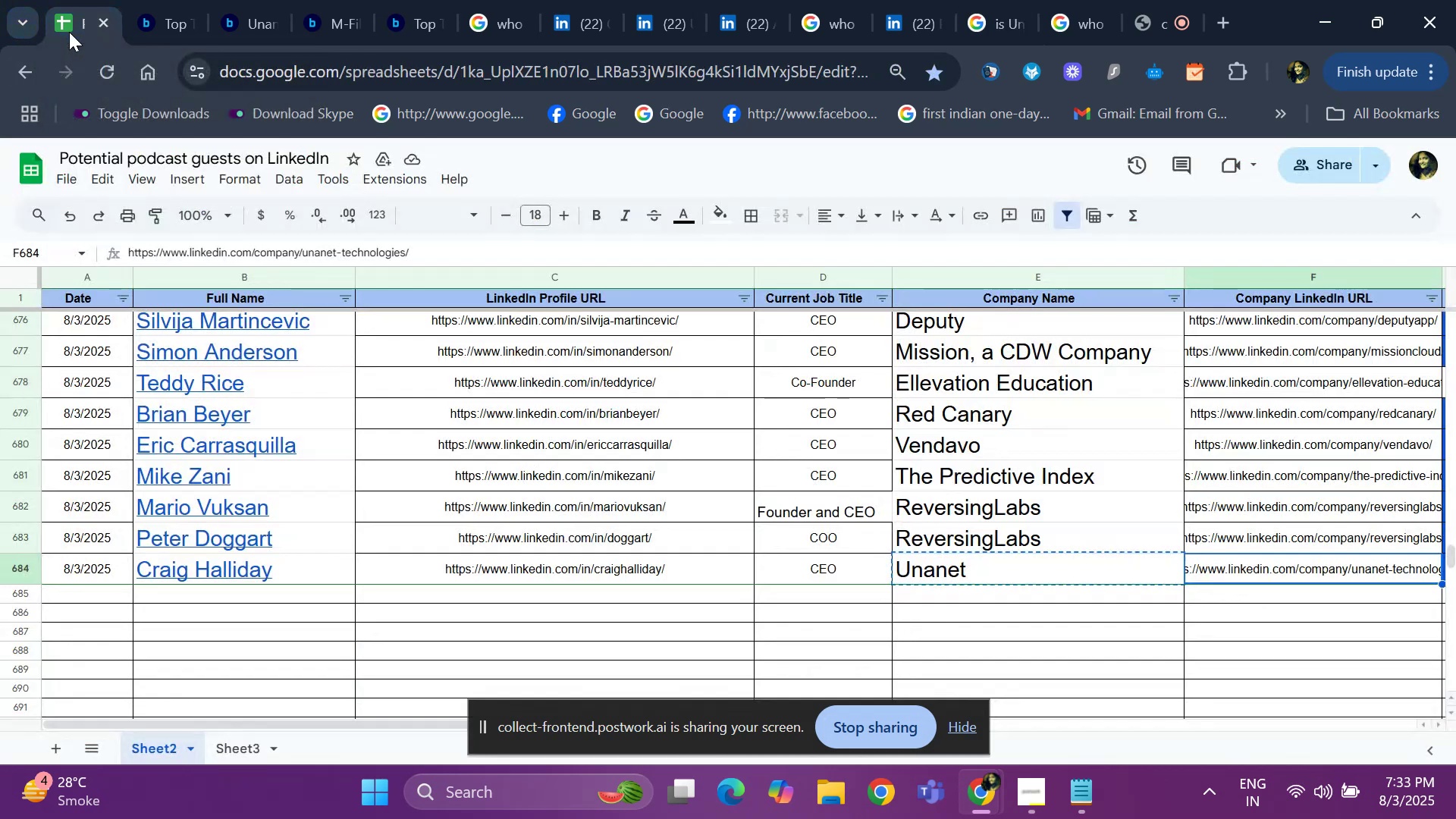 
key(ArrowRight)
 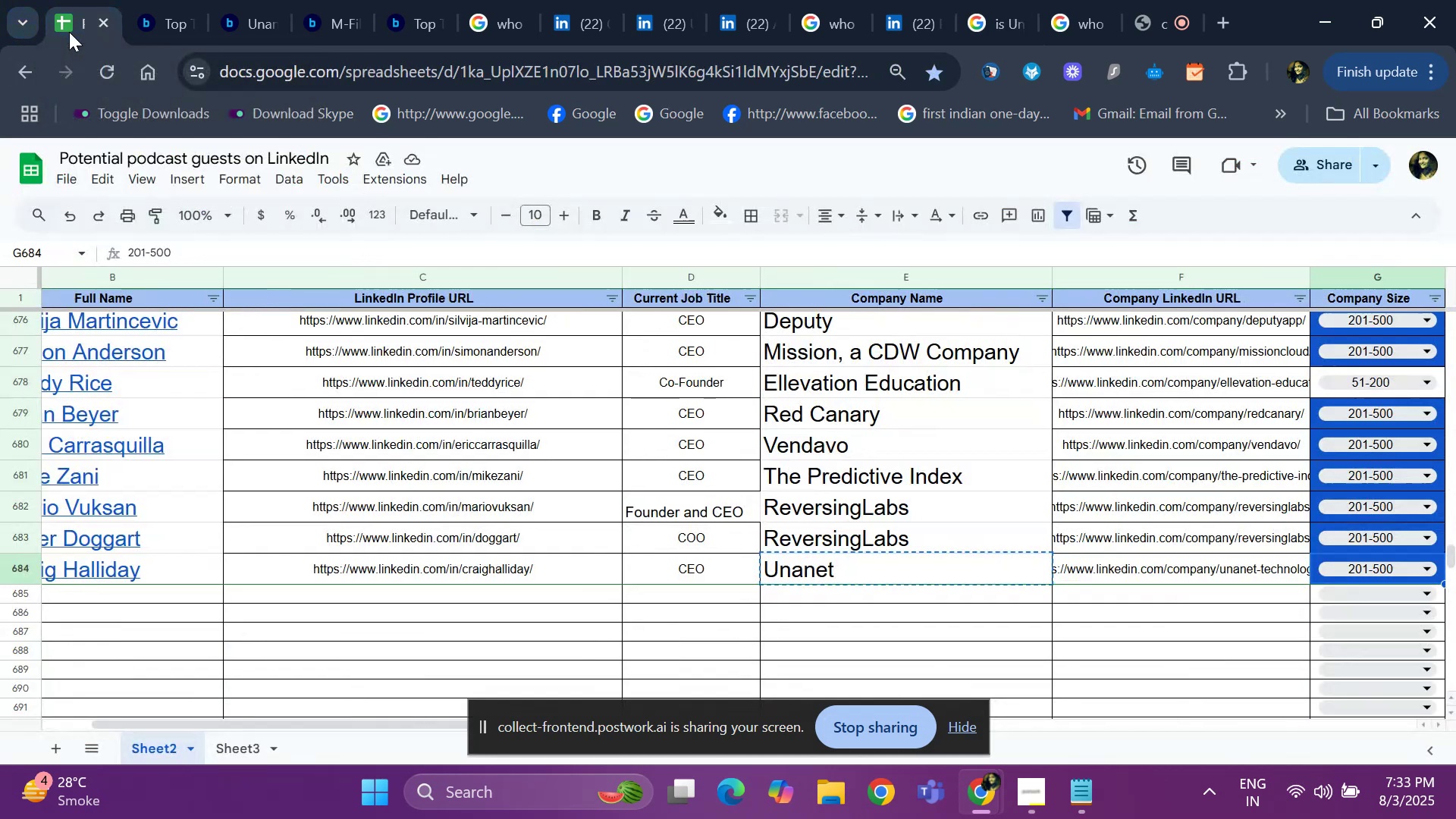 
key(ArrowRight)
 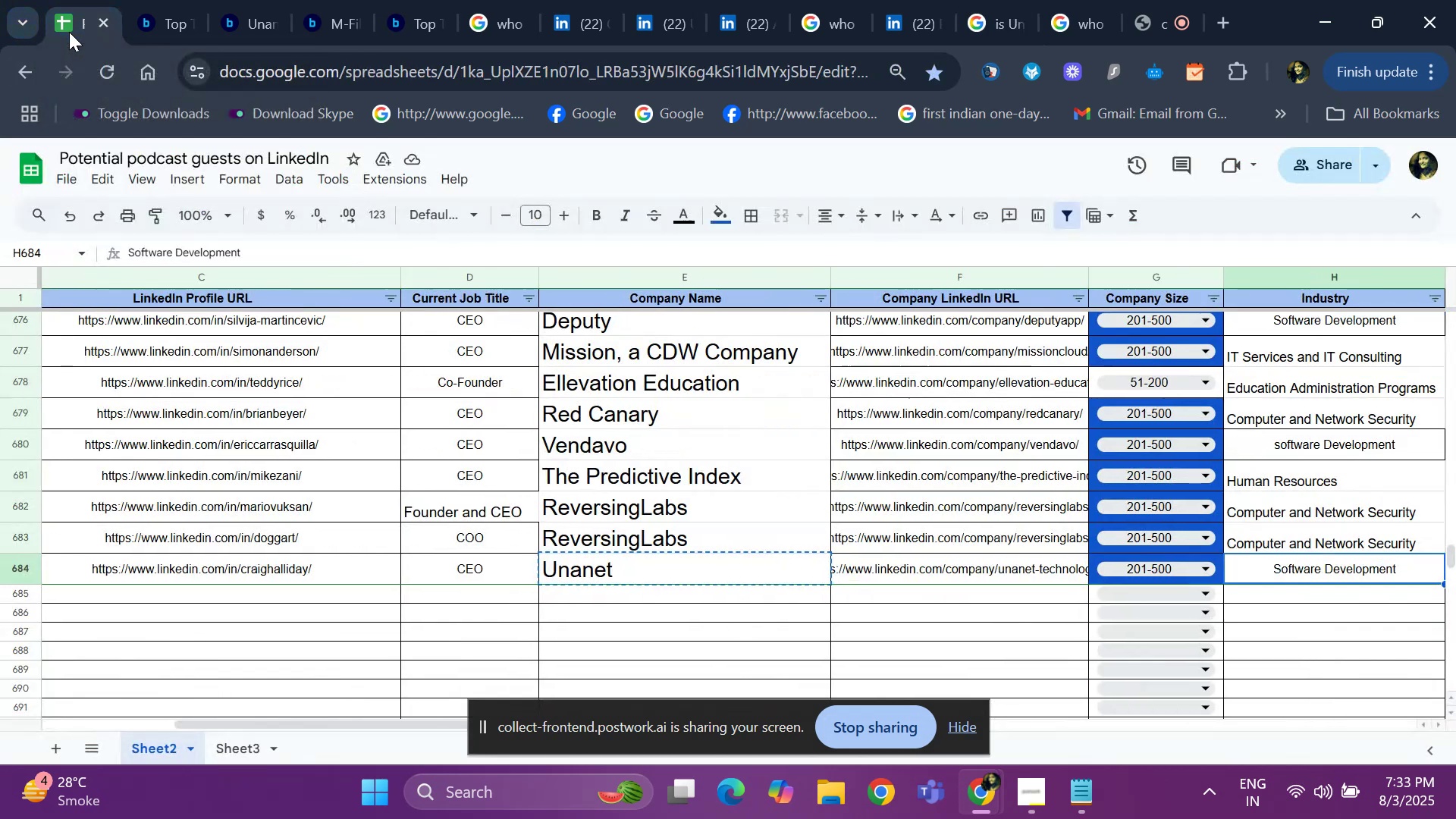 
key(ArrowRight)
 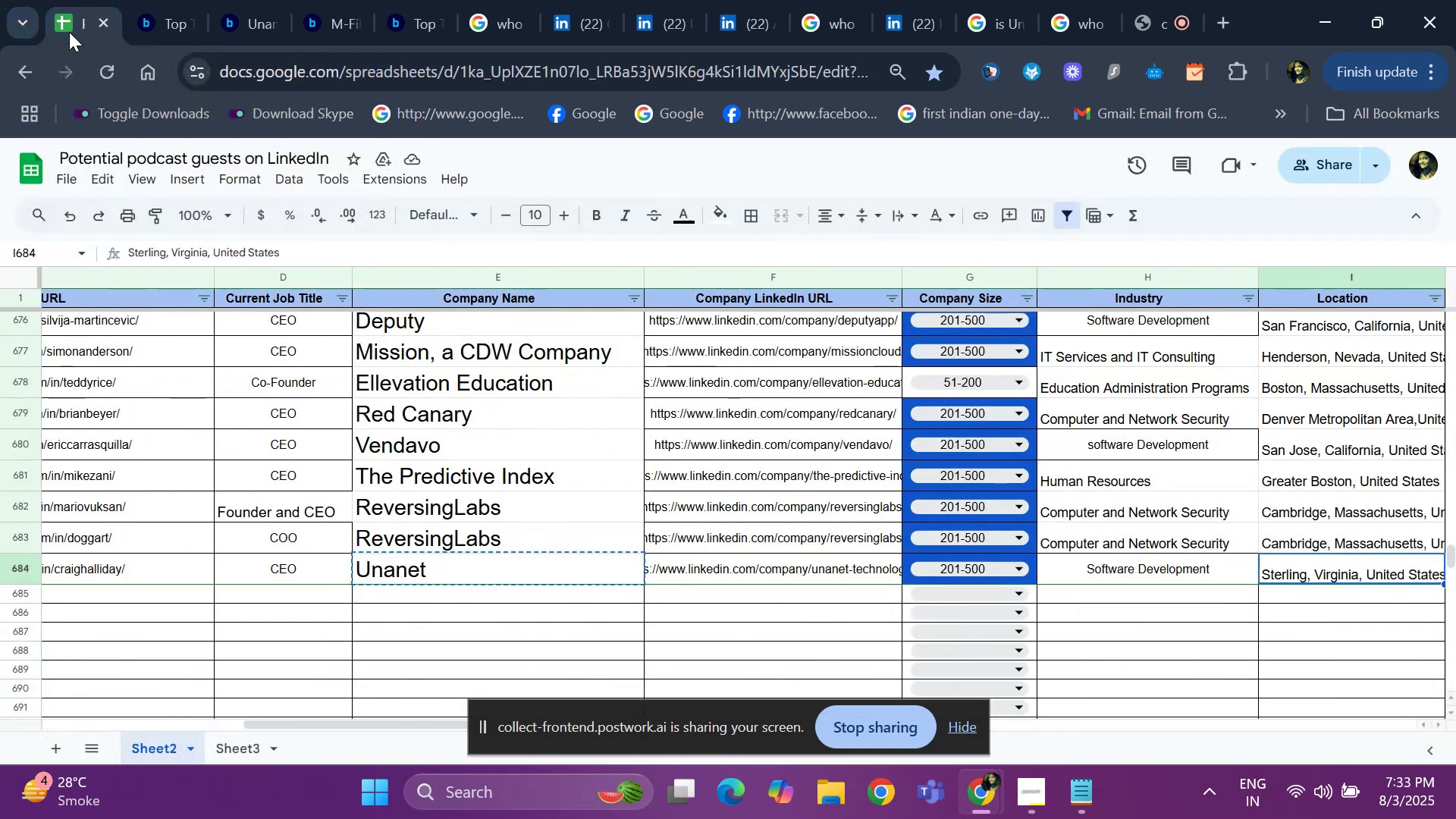 
key(ArrowRight)
 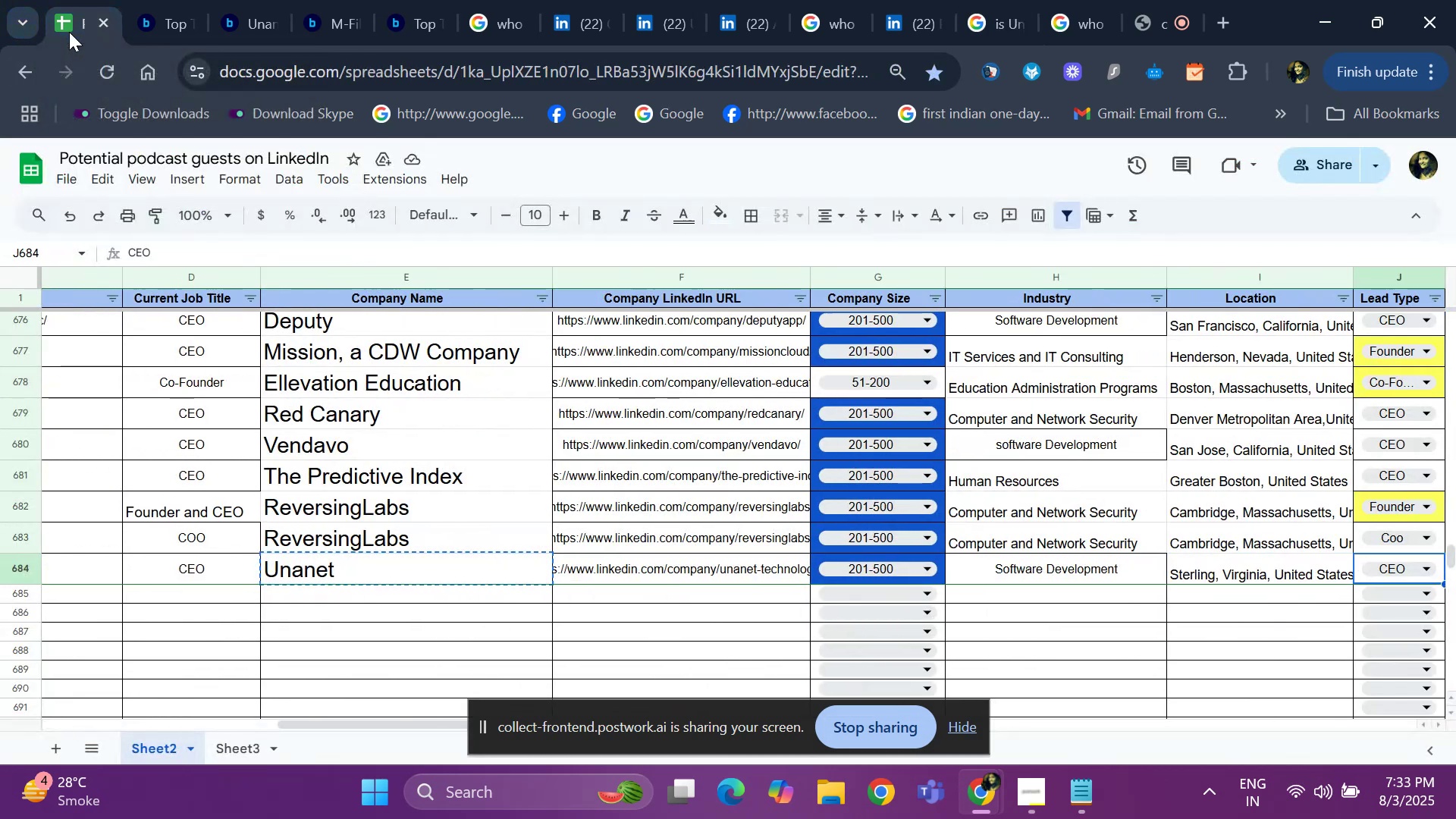 
key(ArrowRight)
 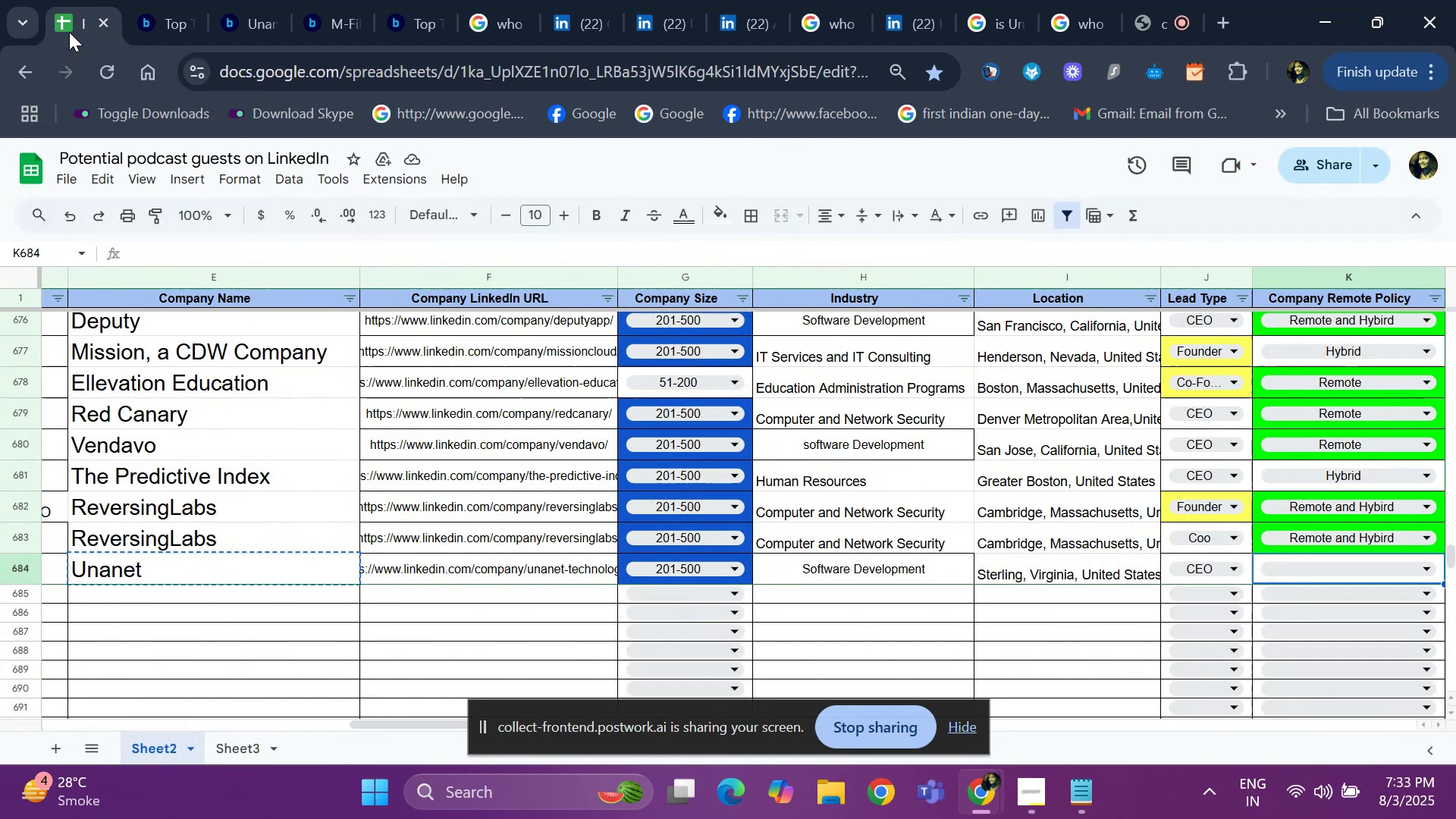 
key(ArrowRight)
 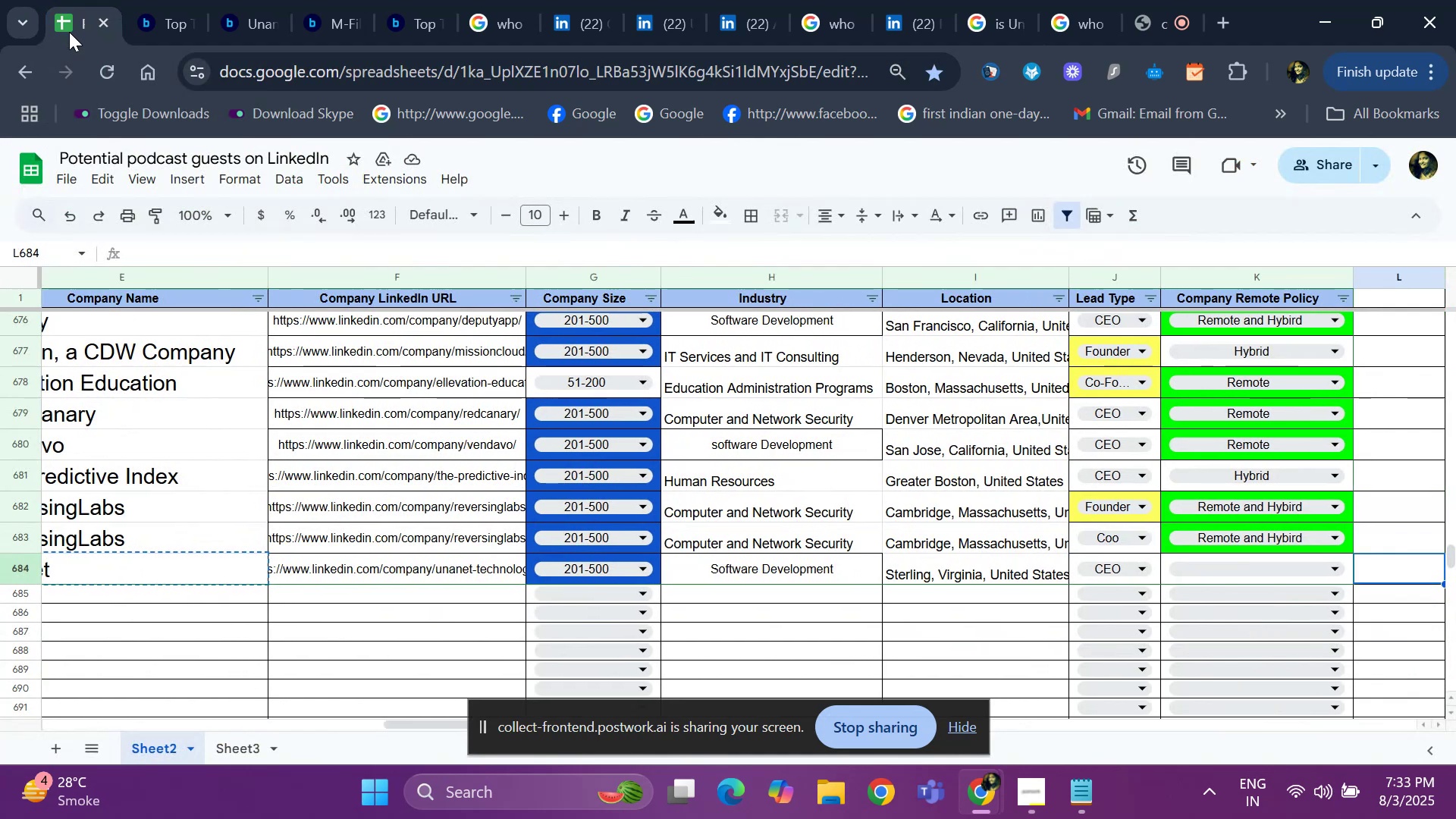 
key(ArrowLeft)
 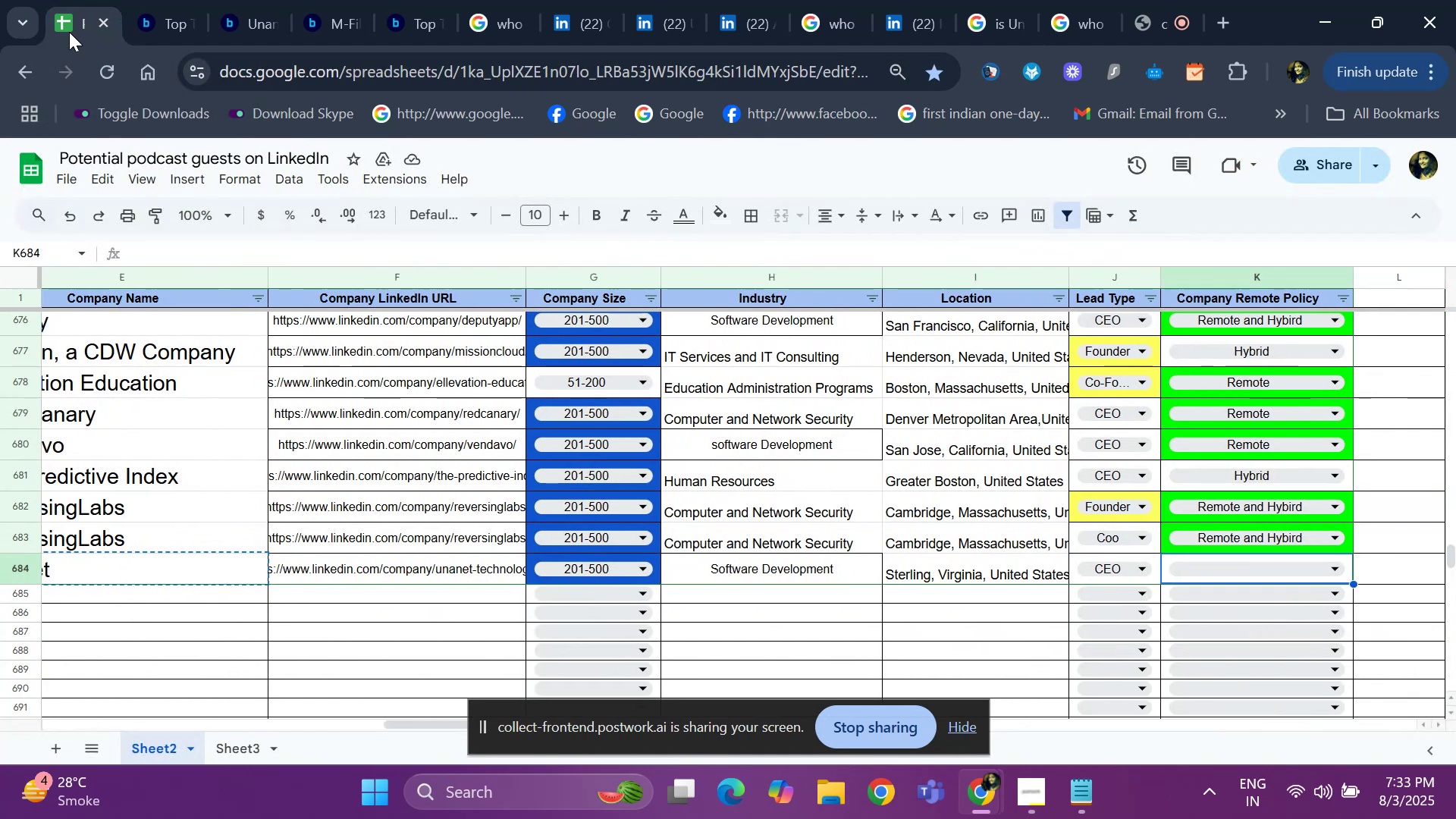 
key(Enter)
 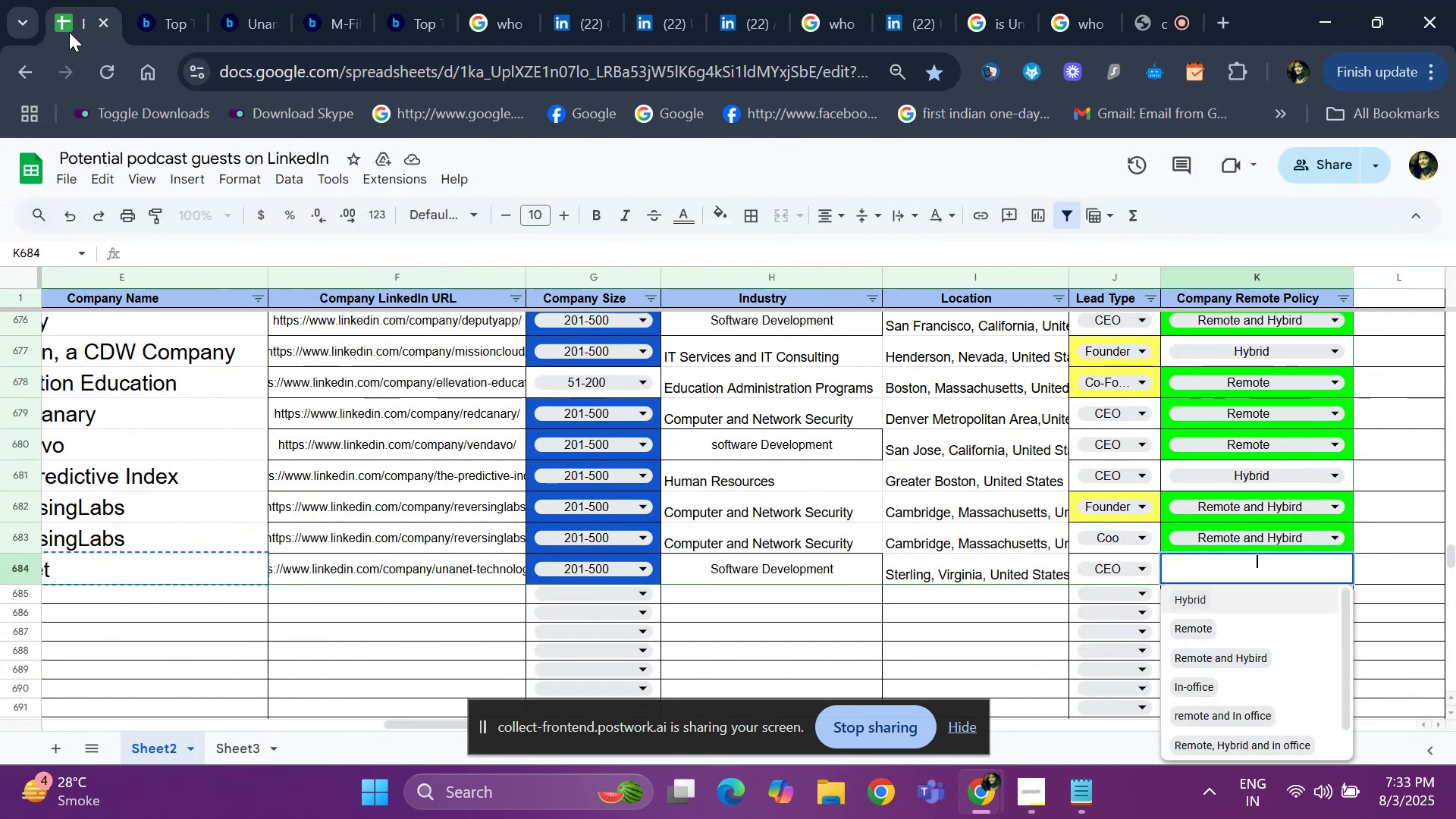 
key(ArrowDown)
 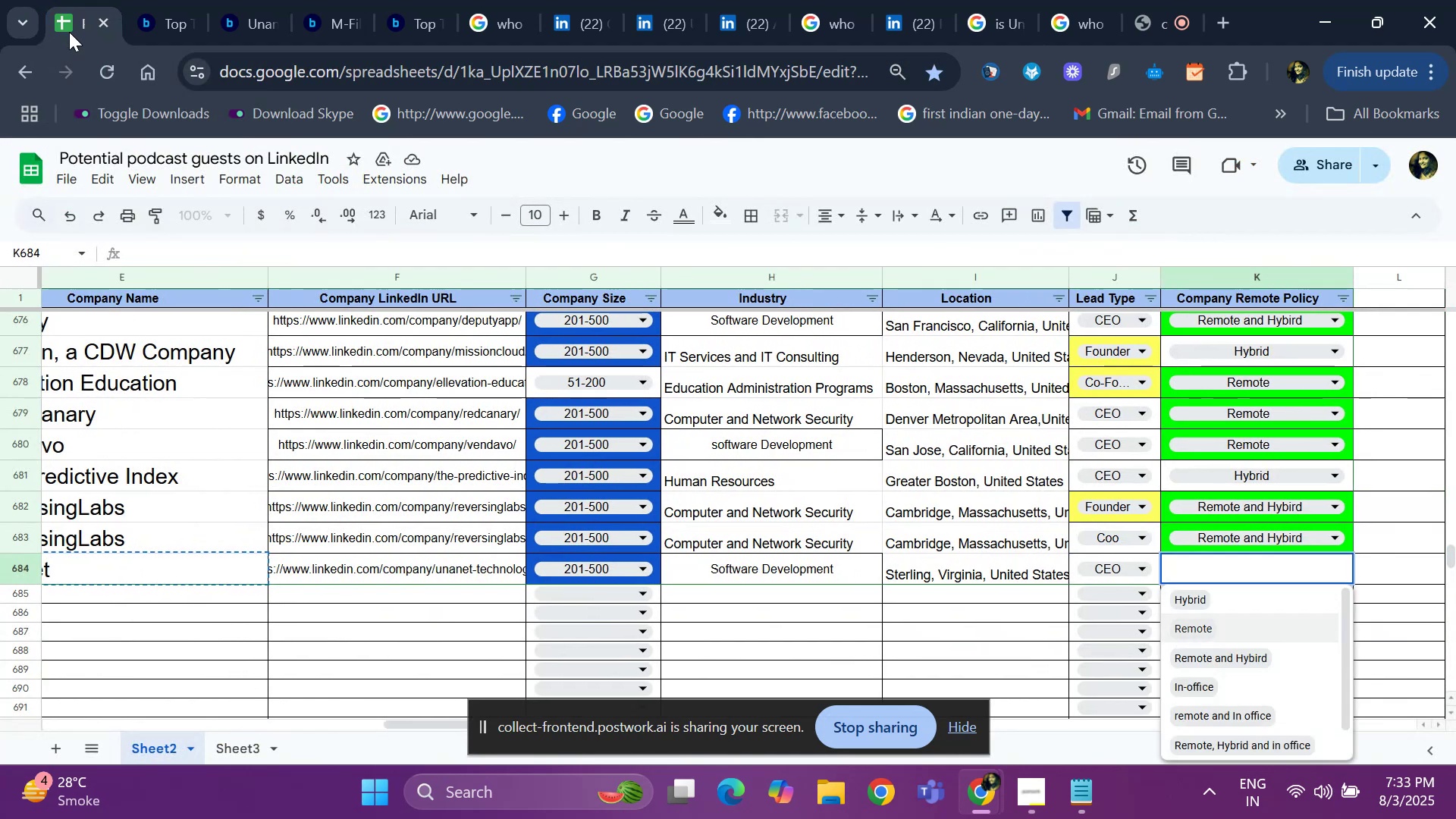 
key(ArrowDown)
 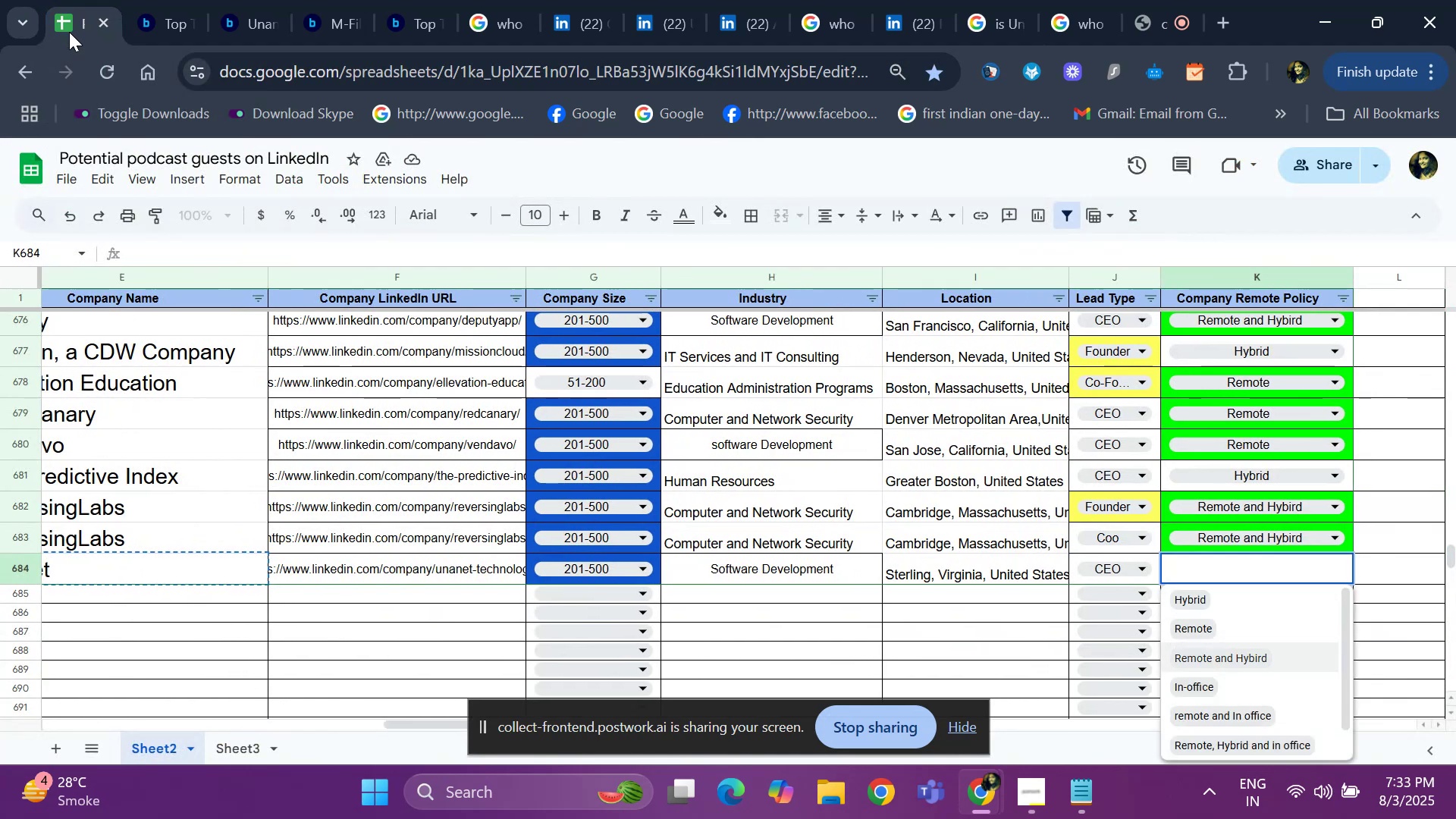 
key(Enter)
 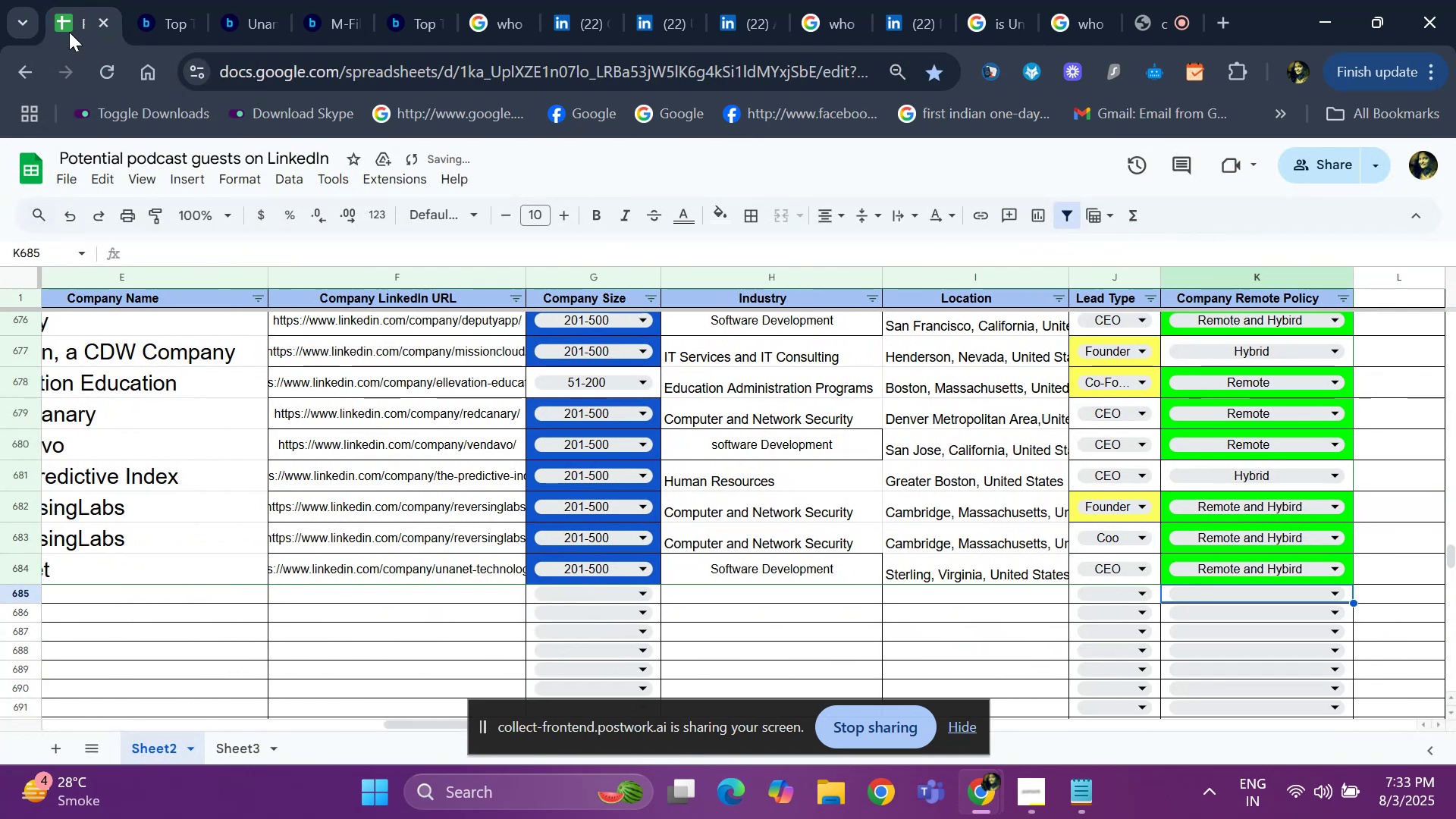 
hold_key(key=ArrowLeft, duration=1.14)
 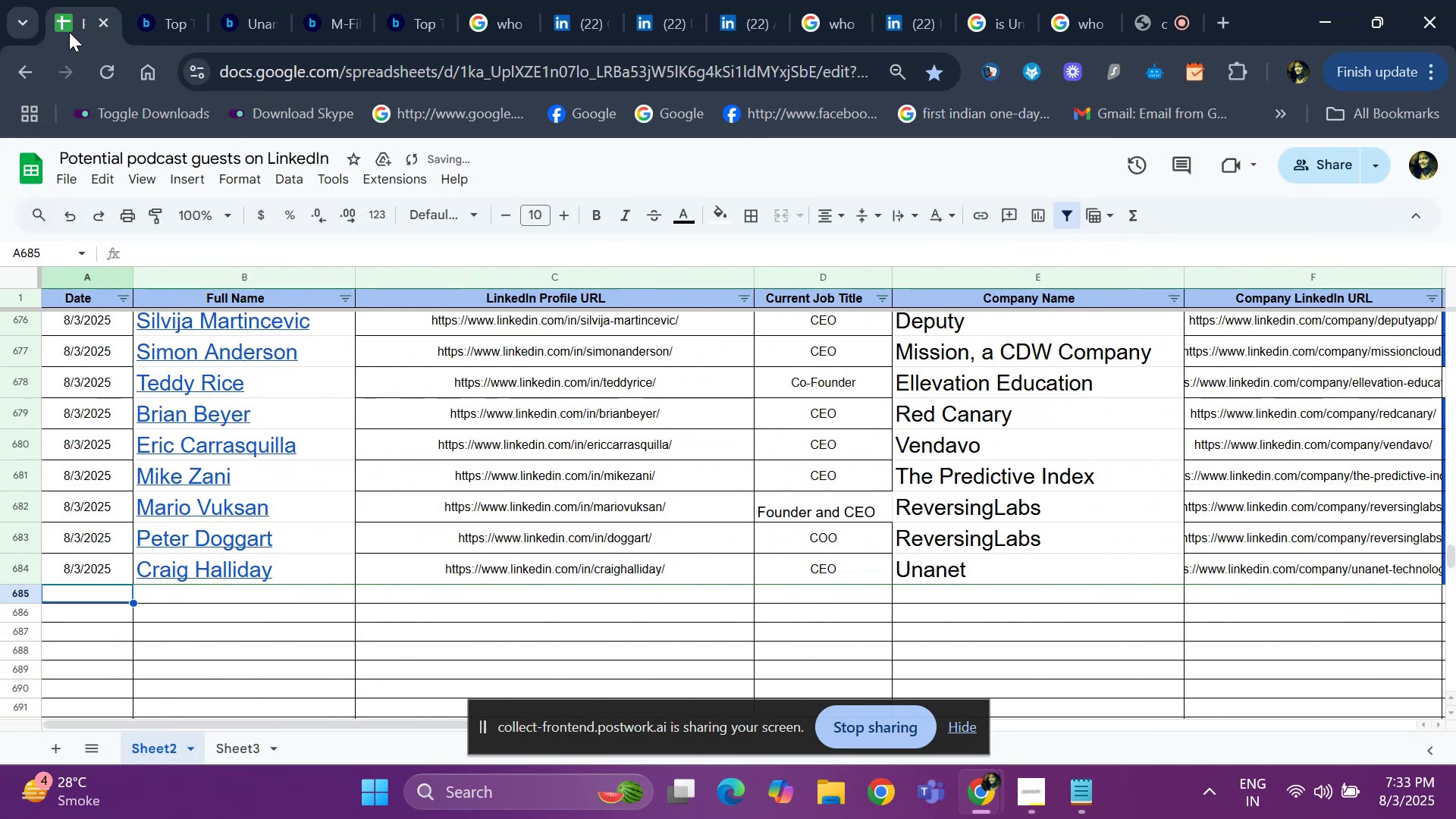 
key(Control+ControlLeft)
 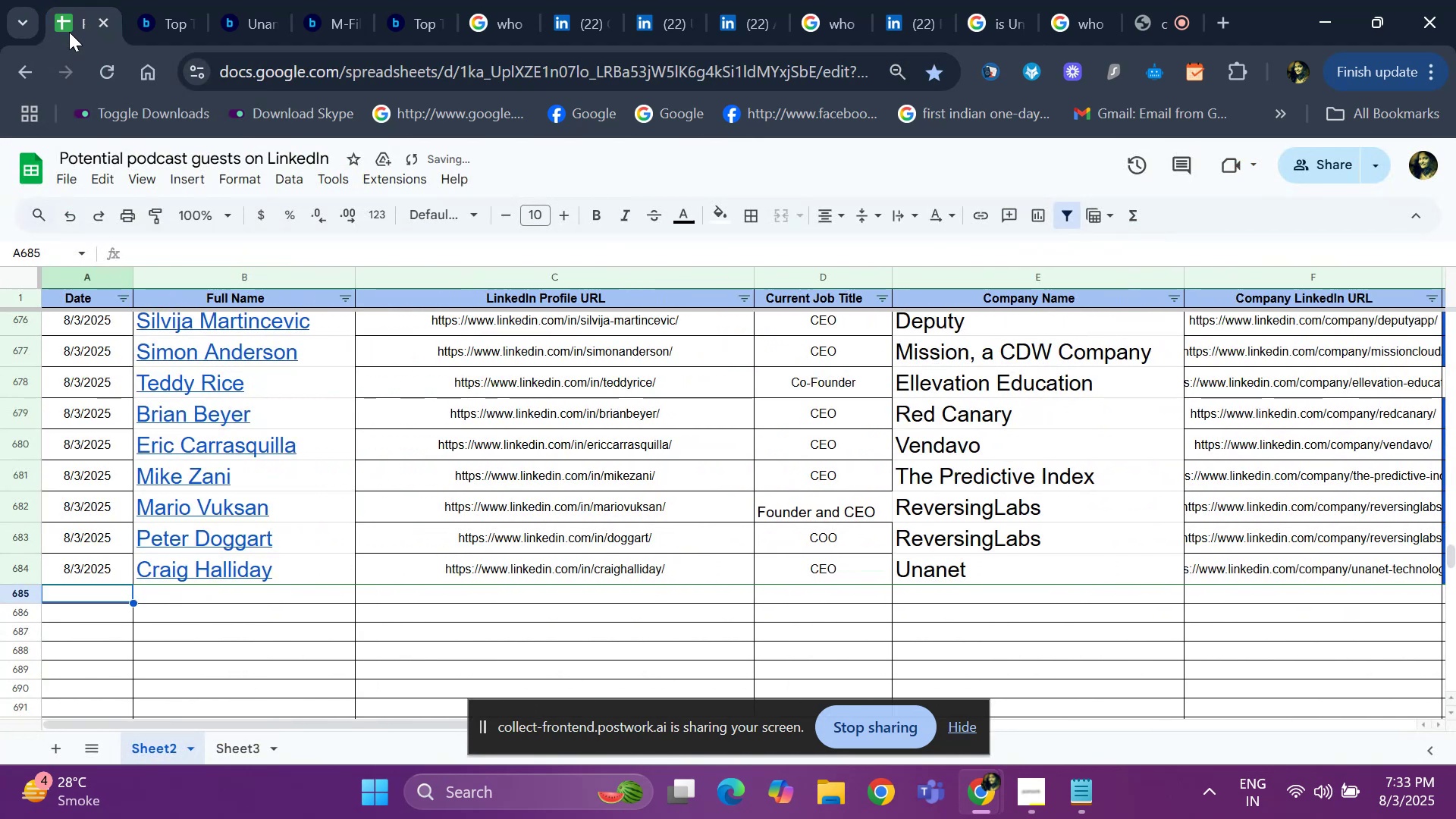 
key(Control+D)
 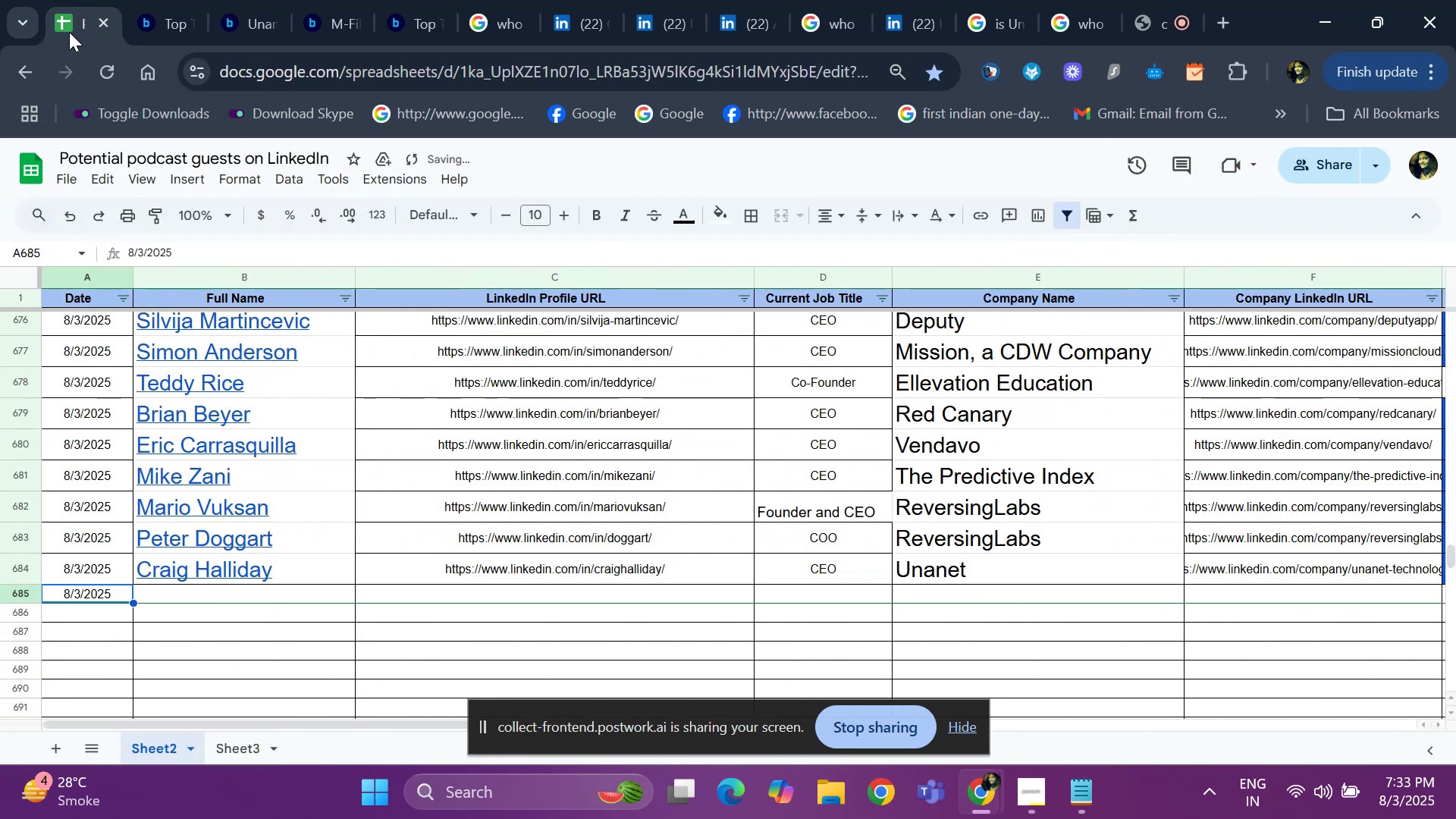 
key(ArrowRight)
 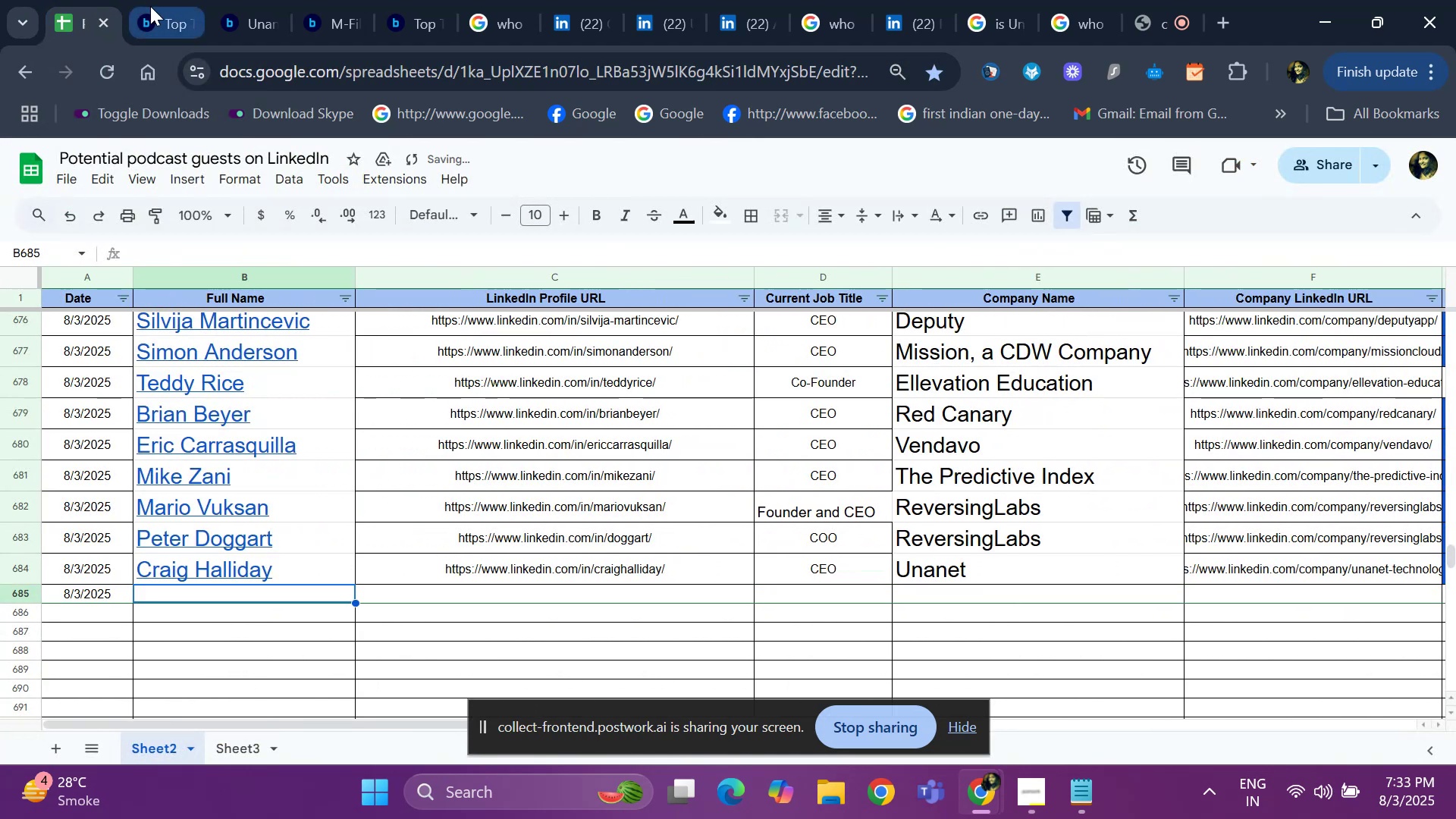 
left_click([152, 7])
 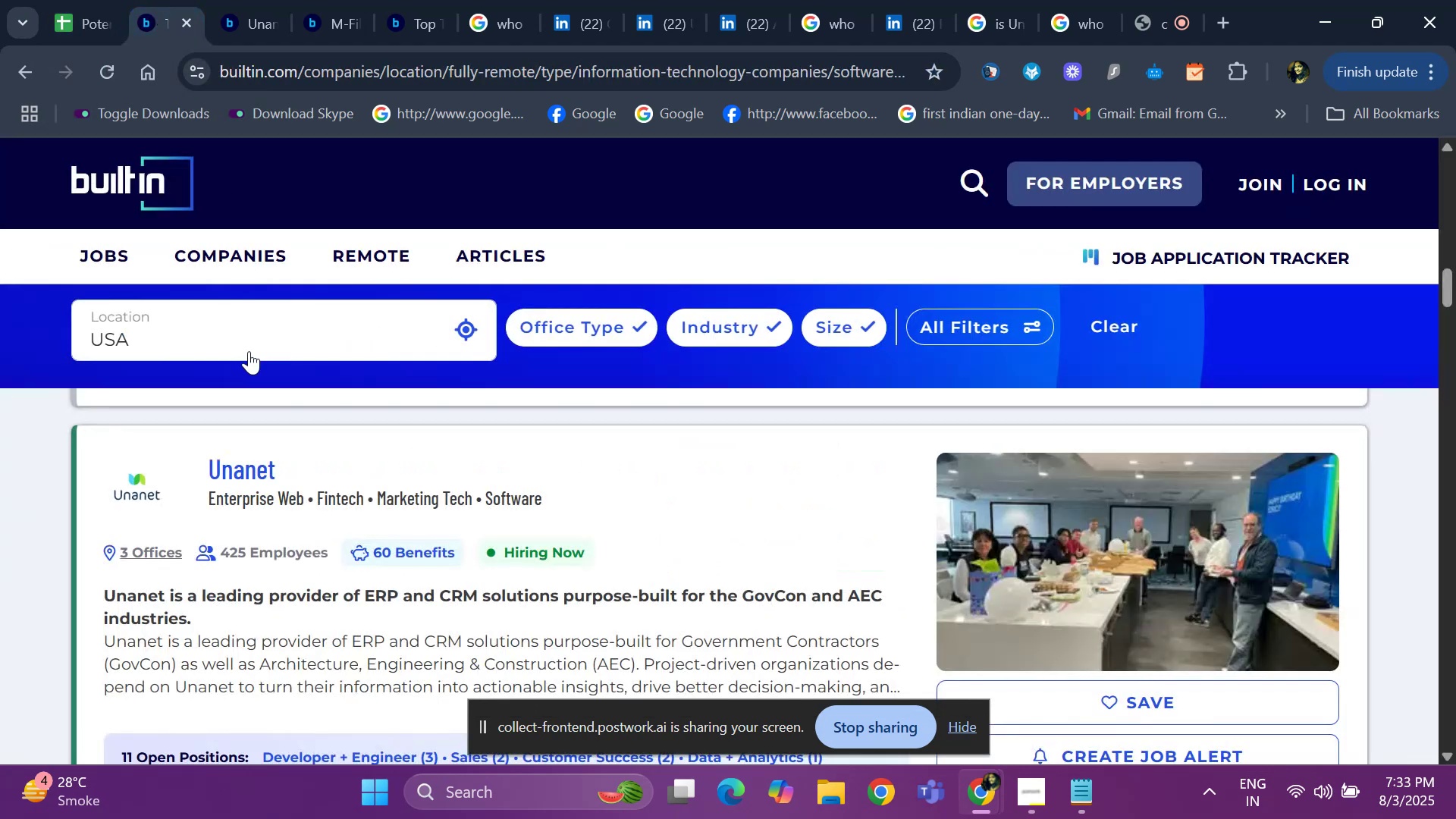 
hold_key(key=ArrowDown, duration=0.74)
 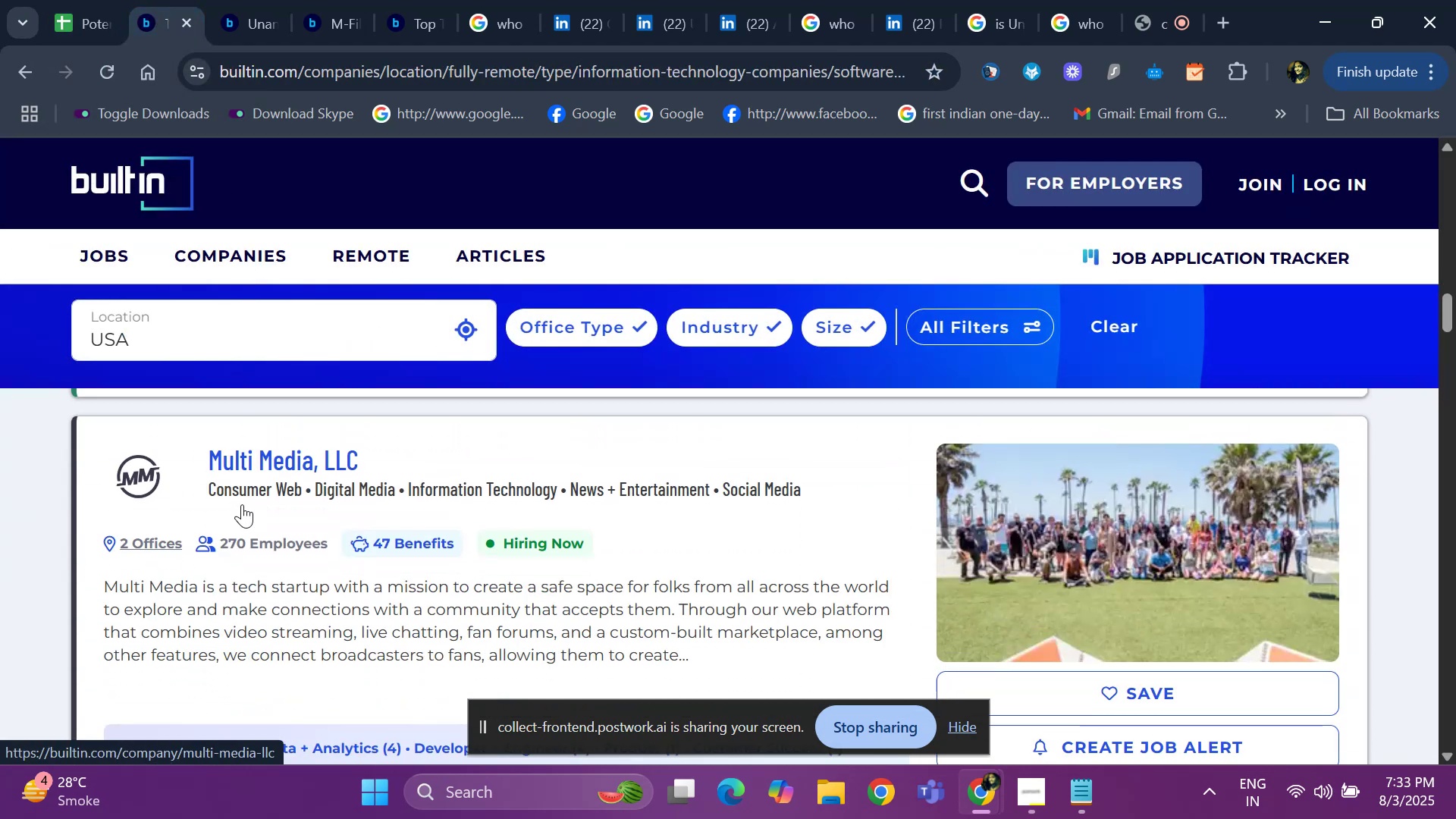 
key(ArrowDown)
 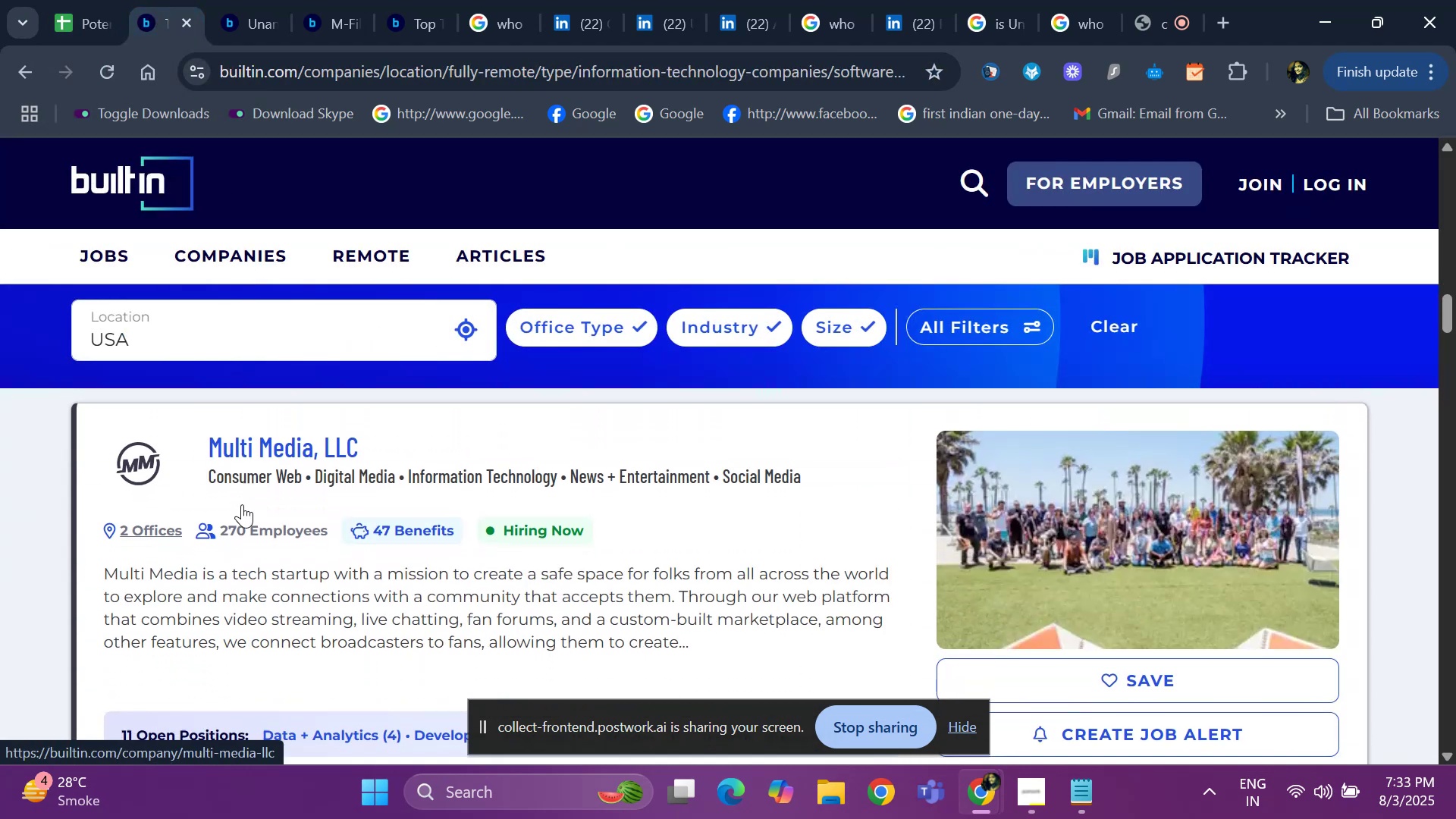 
key(ArrowDown)
 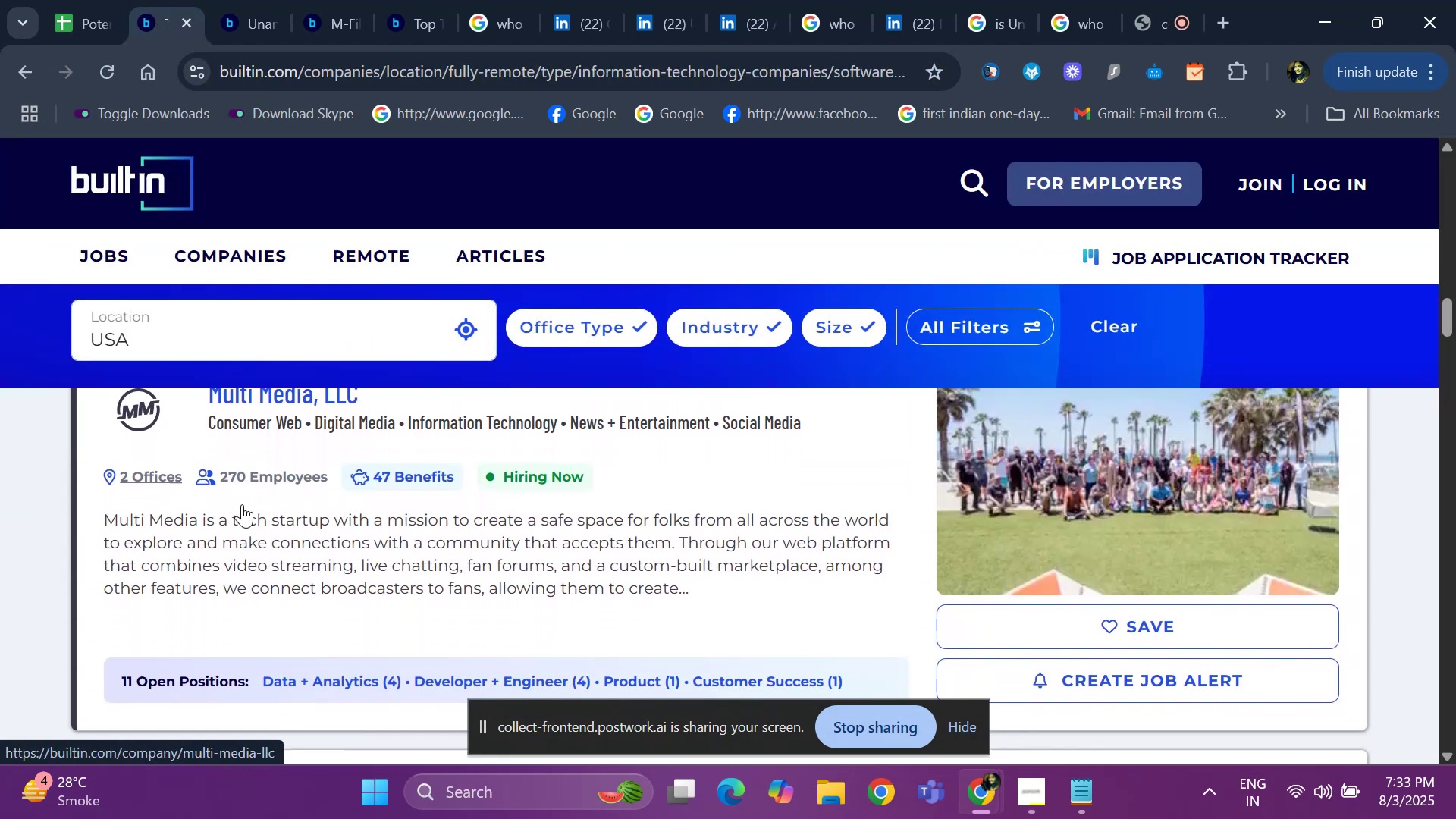 
key(ArrowDown)
 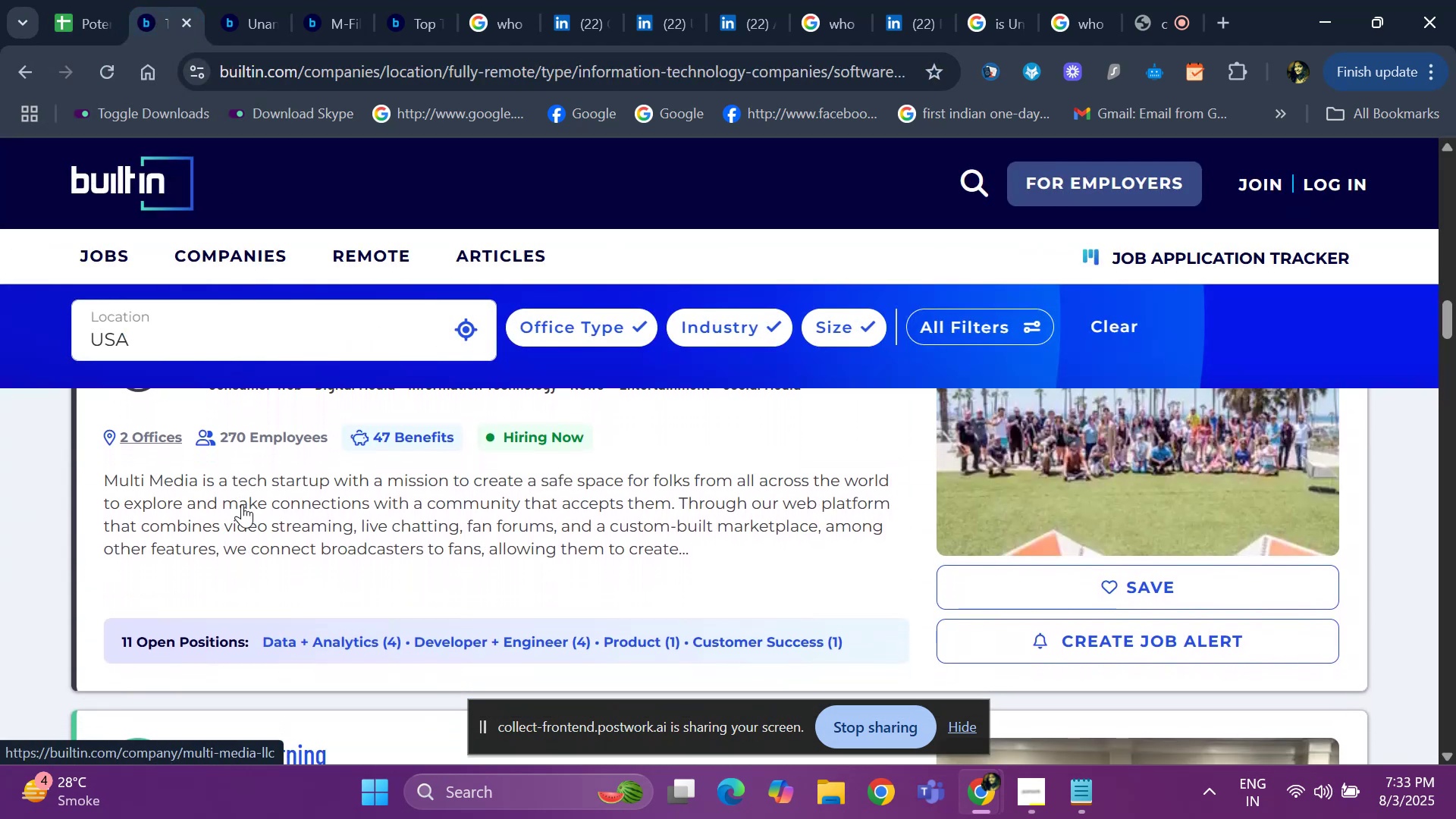 
key(ArrowDown)
 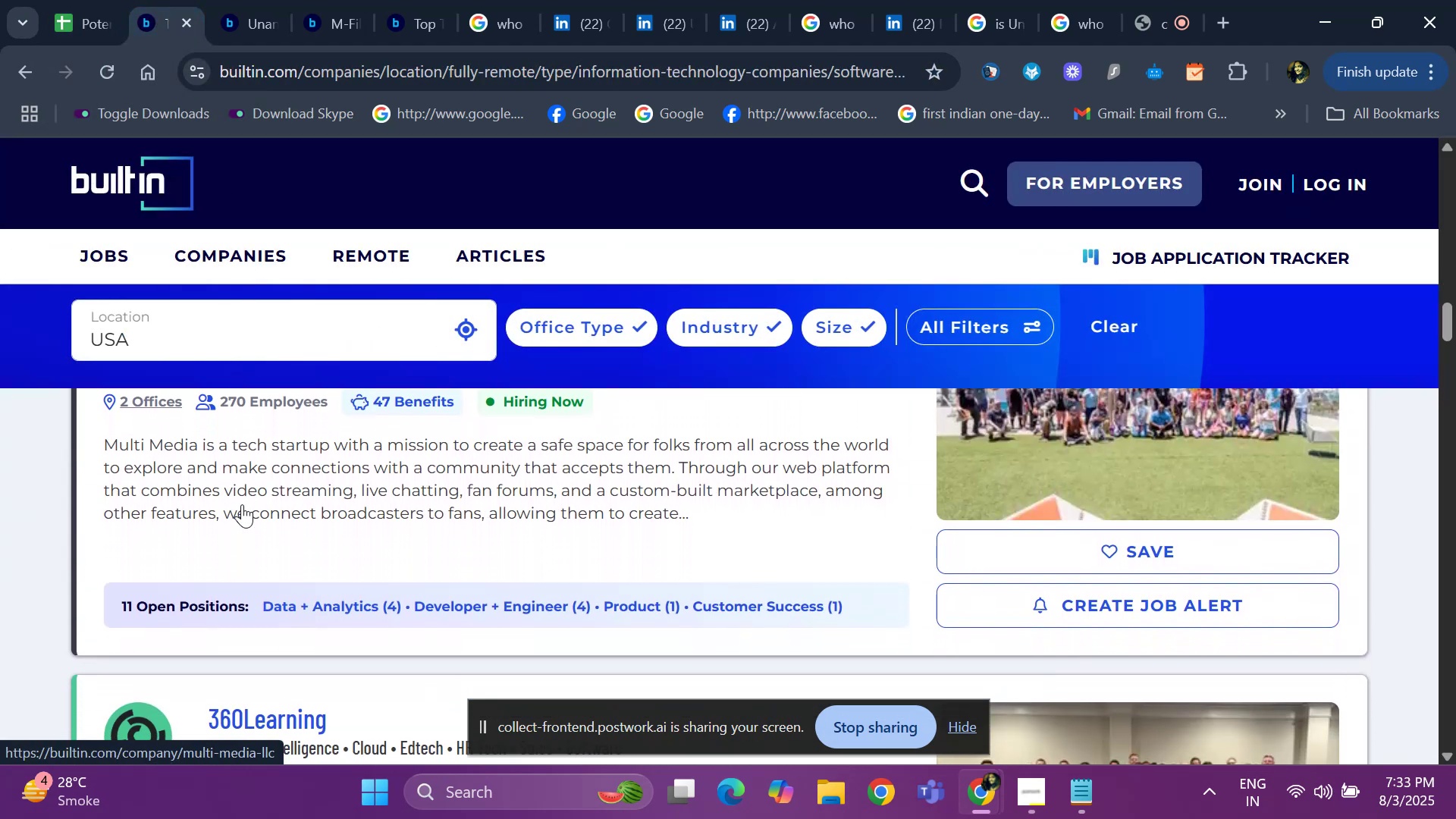 
key(ArrowDown)
 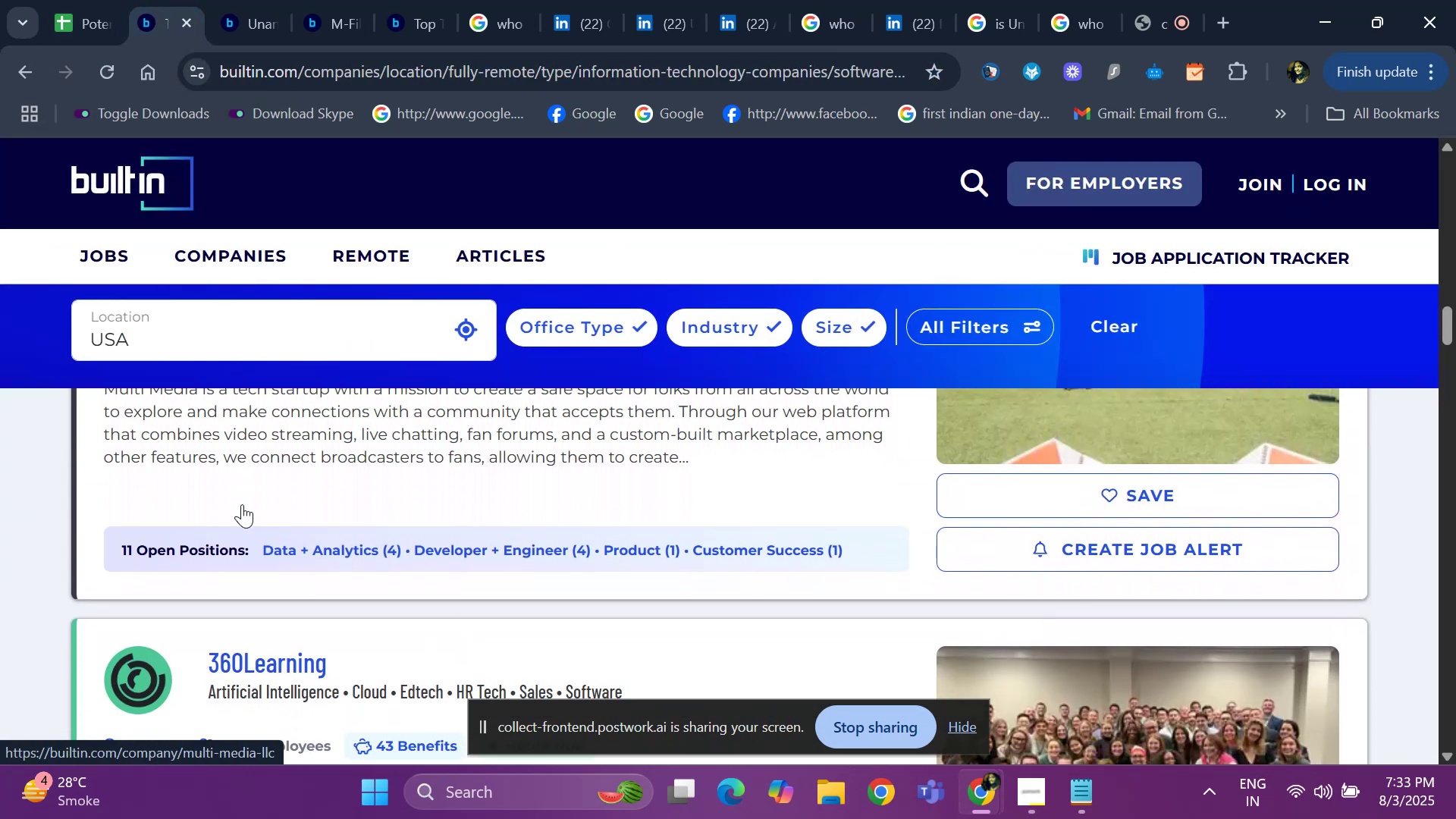 
key(ArrowDown)
 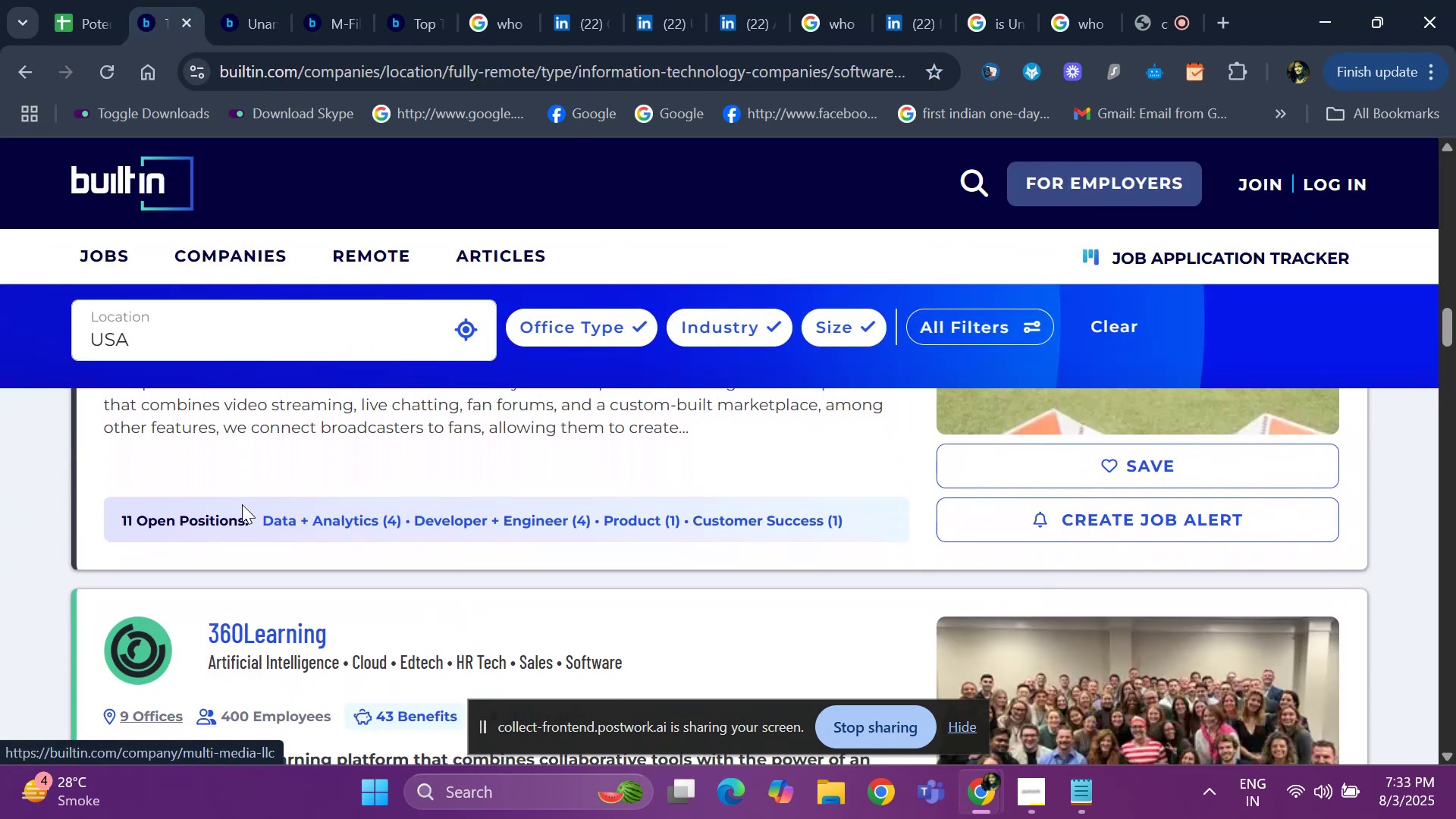 
key(ArrowDown)
 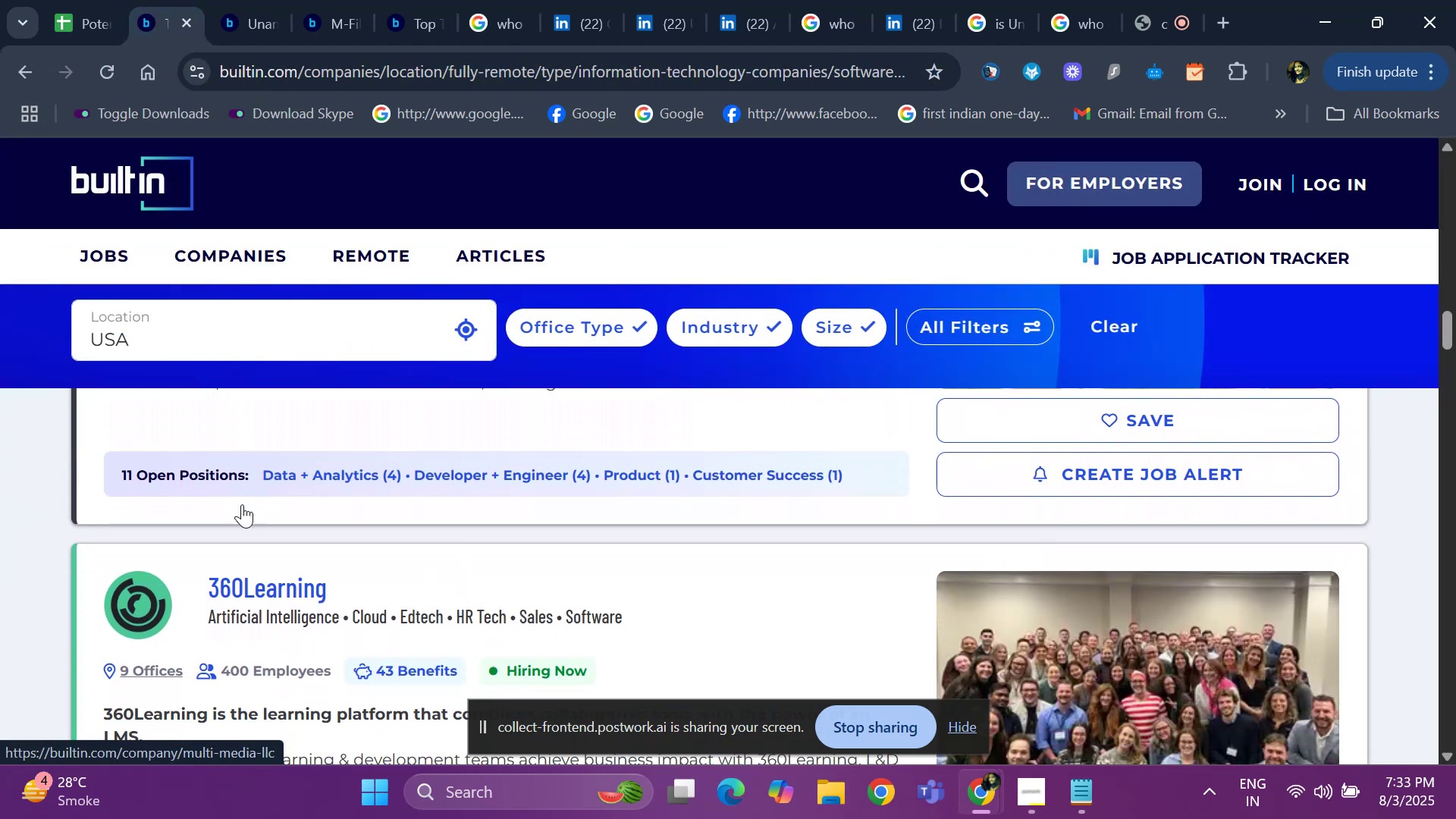 
key(ArrowDown)
 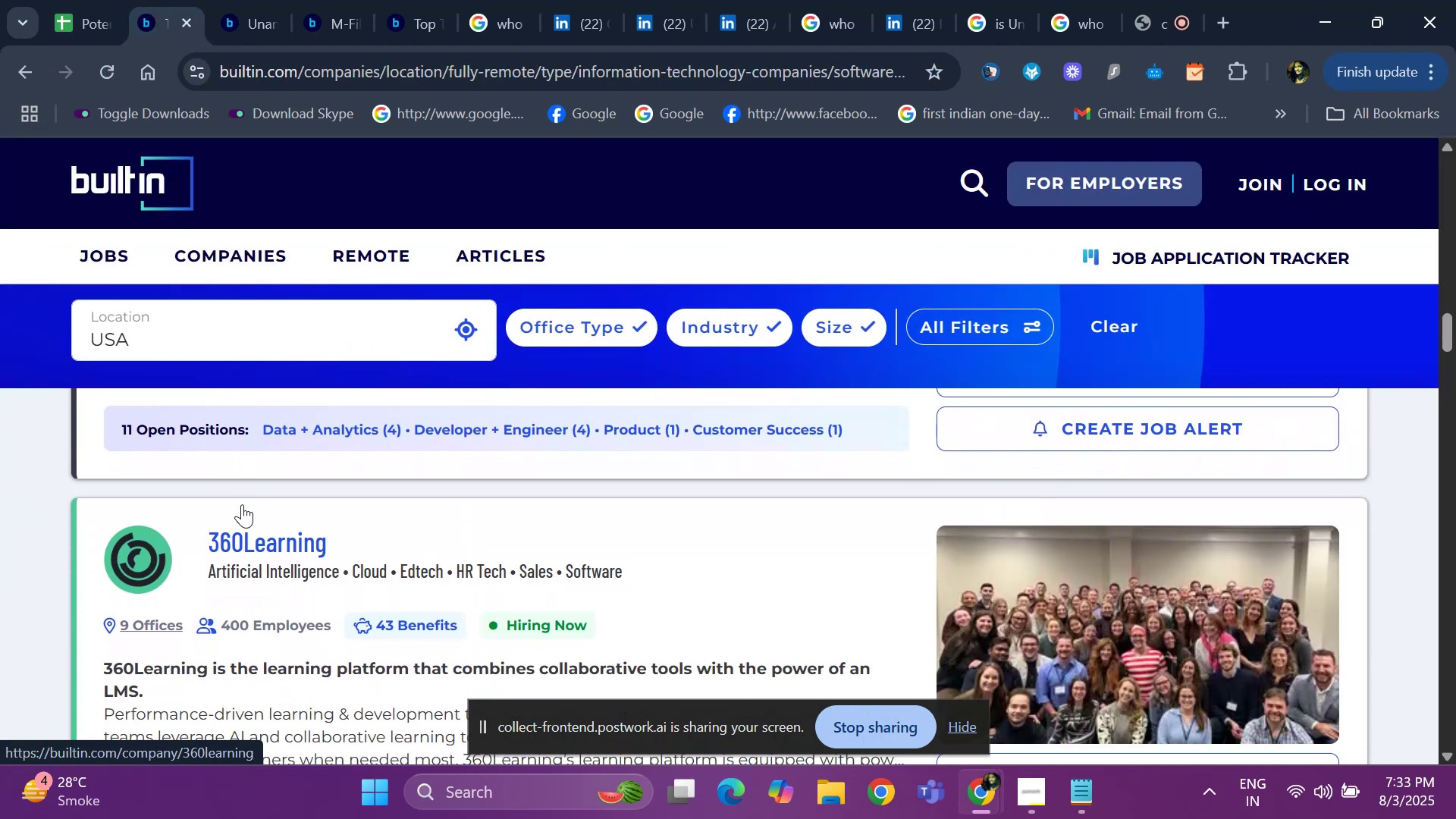 
hold_key(key=ArrowDown, duration=0.7)
 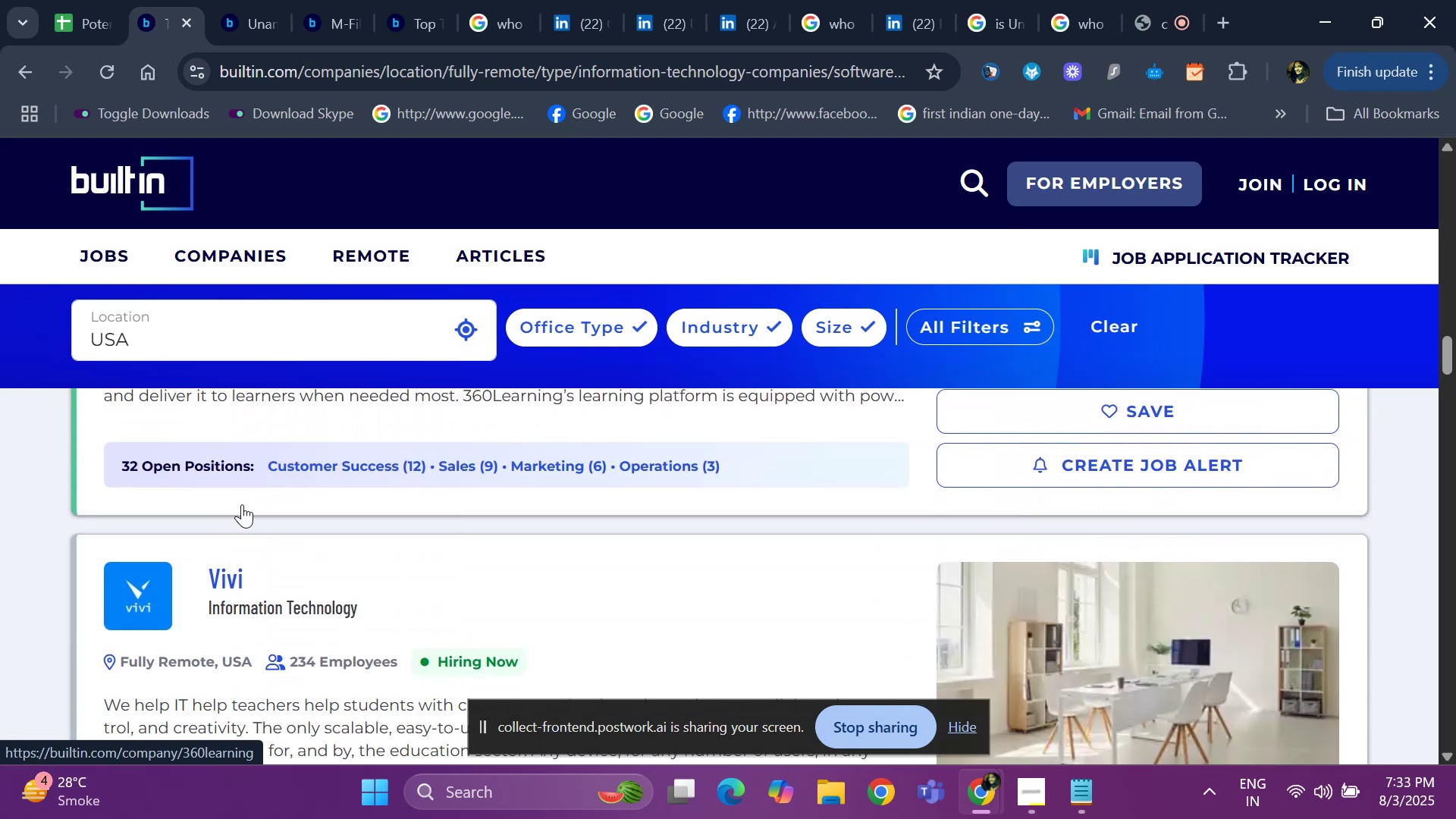 
key(ArrowDown)
 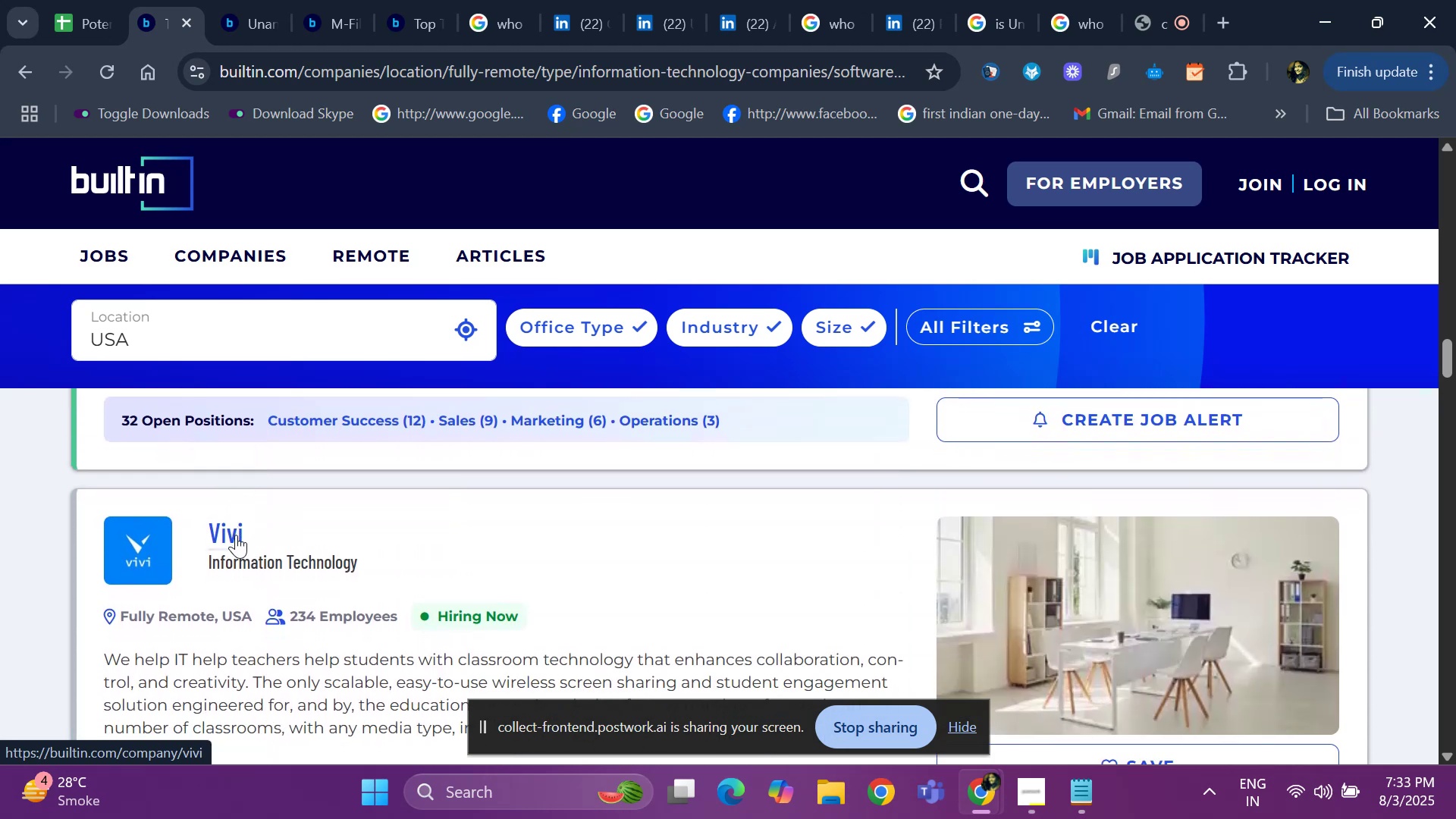 
right_click([236, 535])
 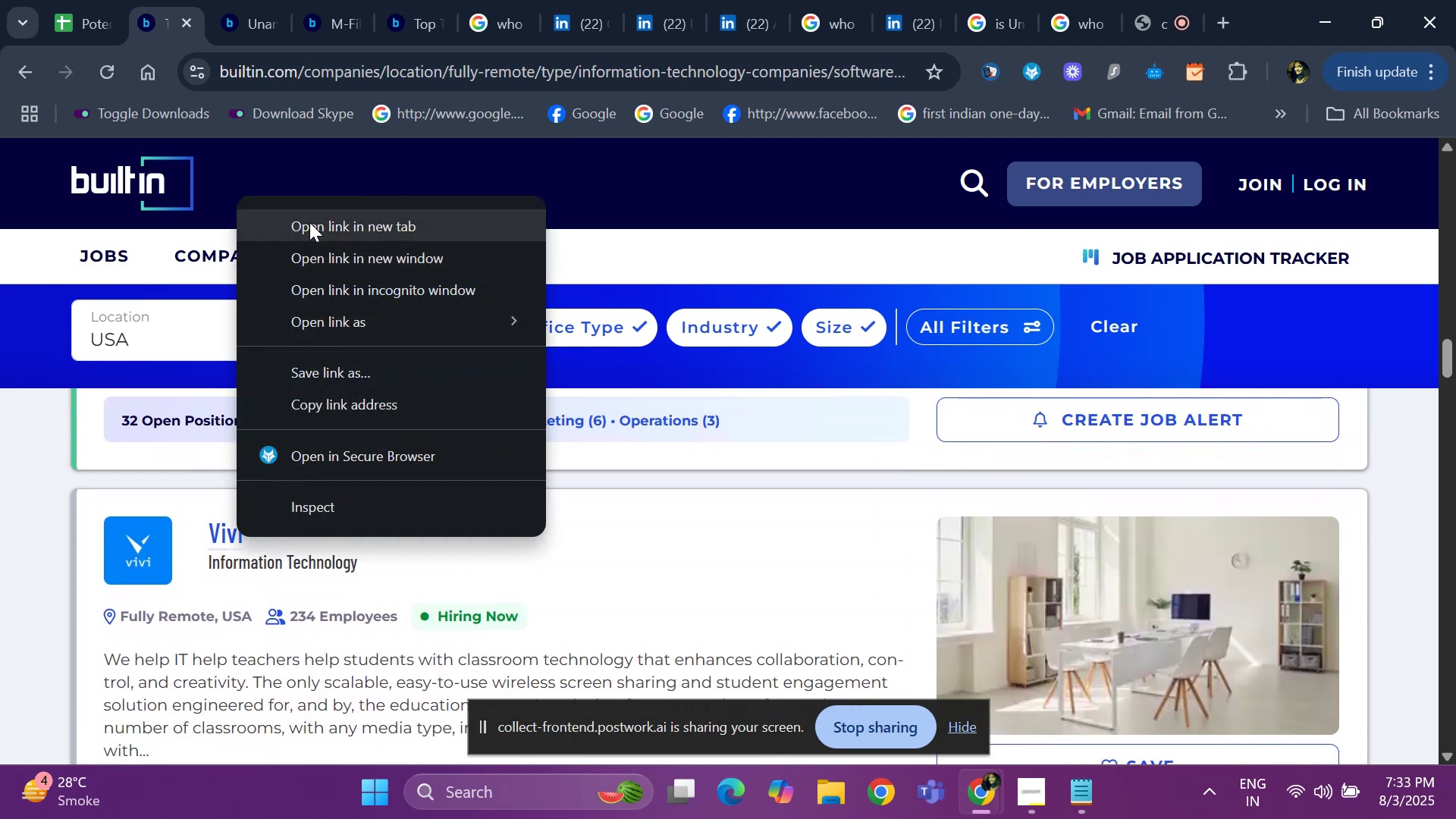 
left_click([309, 222])
 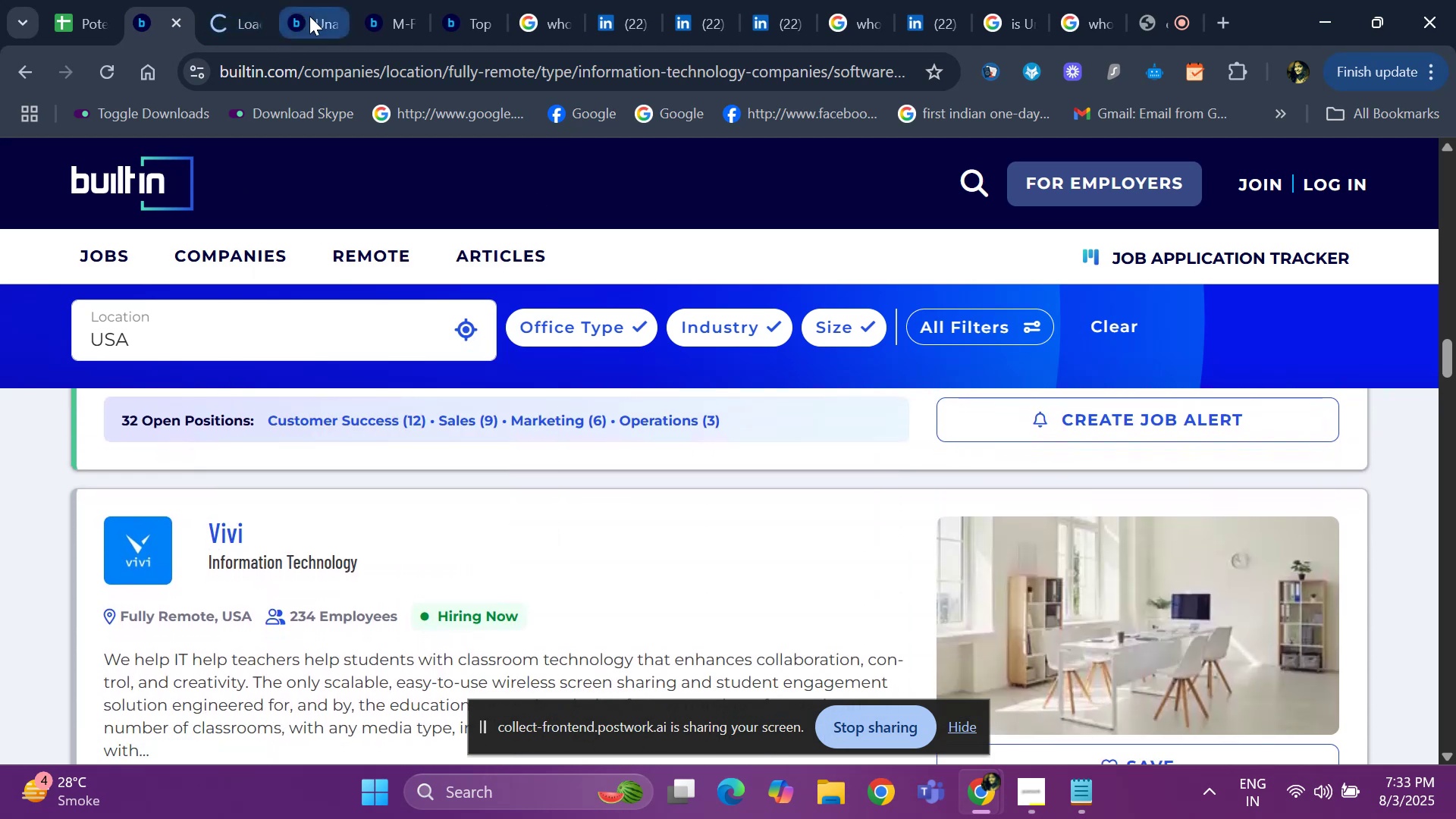 
left_click([309, 16])
 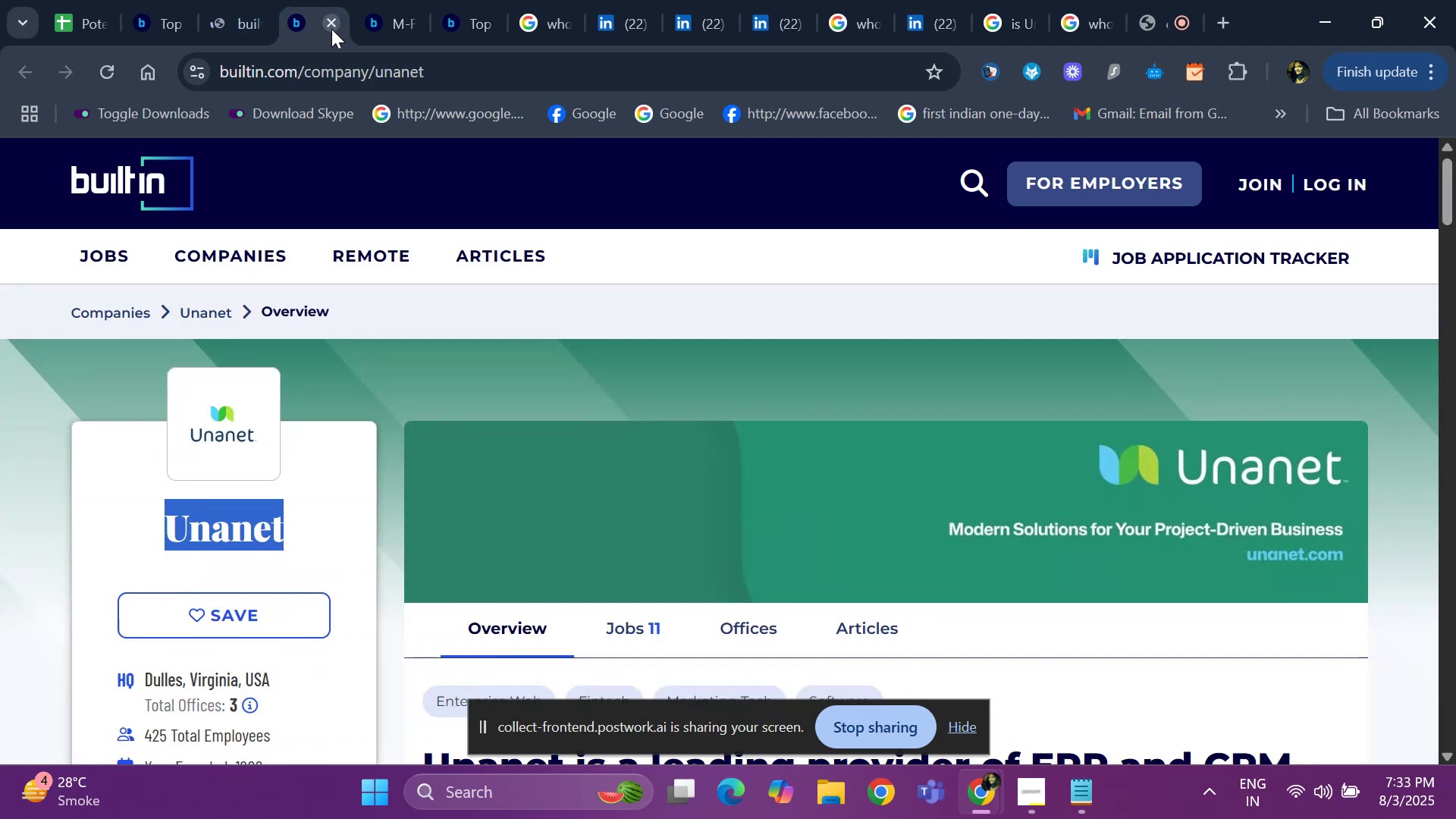 
left_click([331, 29])
 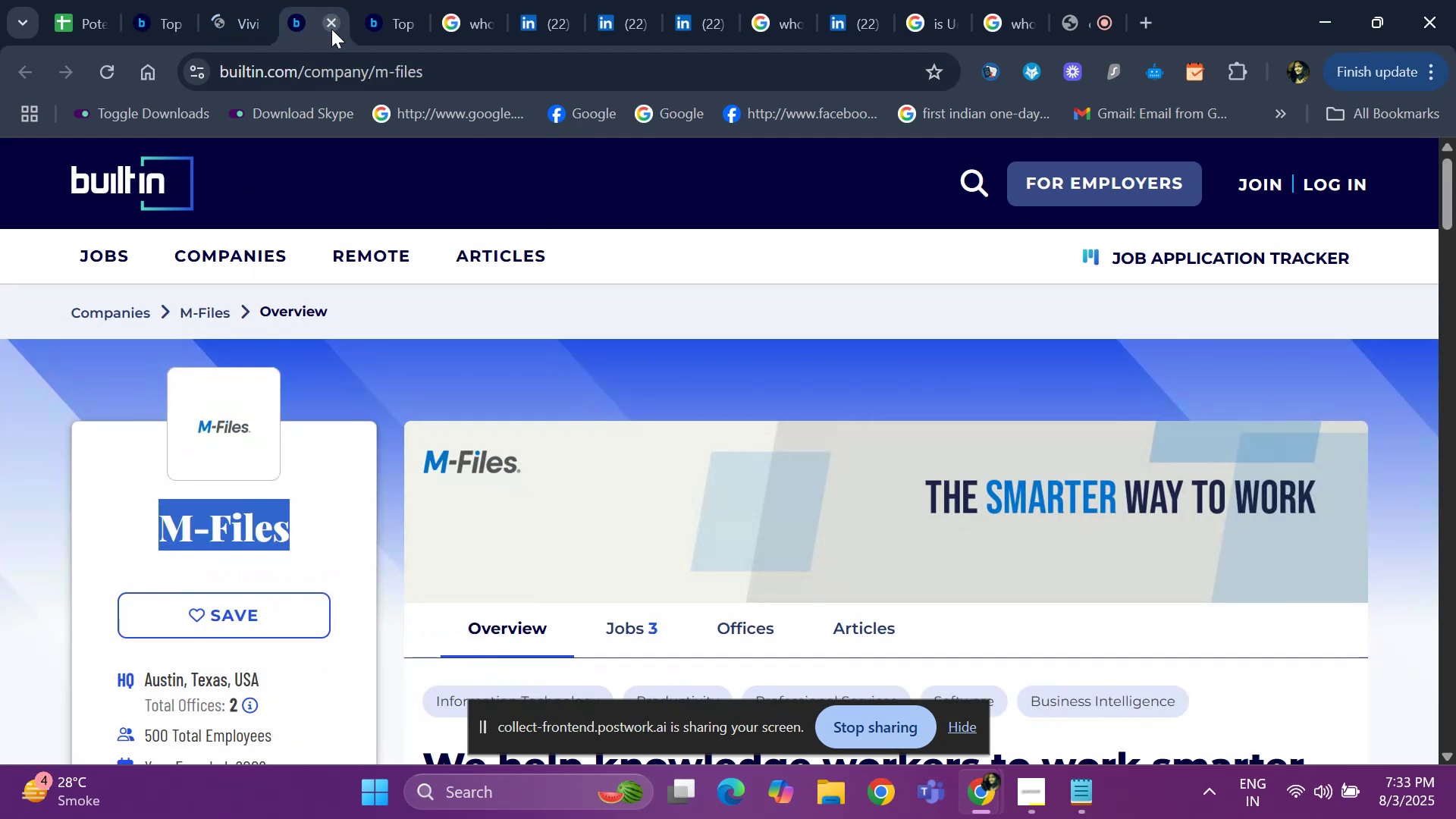 
left_click([331, 29])
 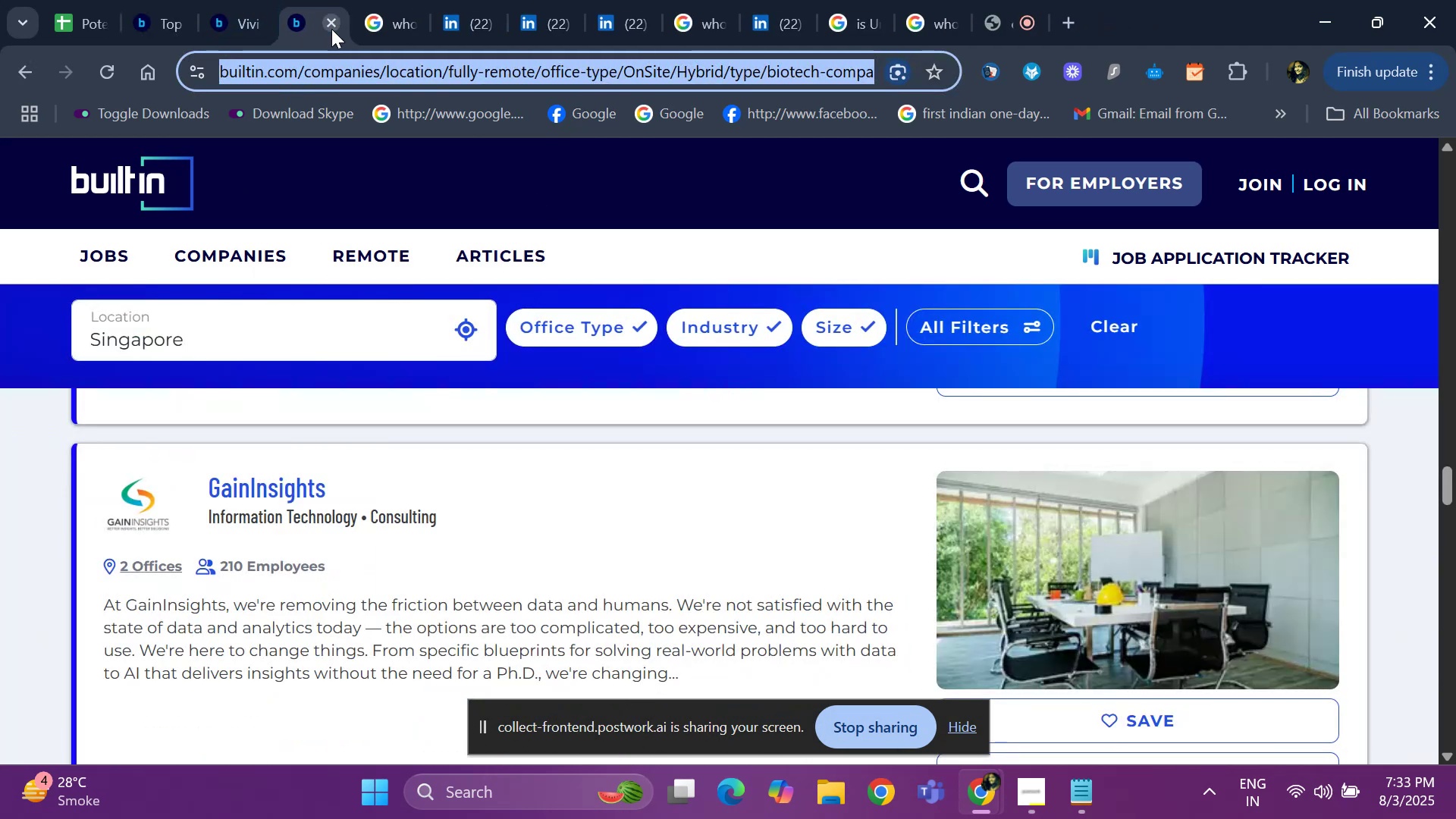 
left_click([331, 29])
 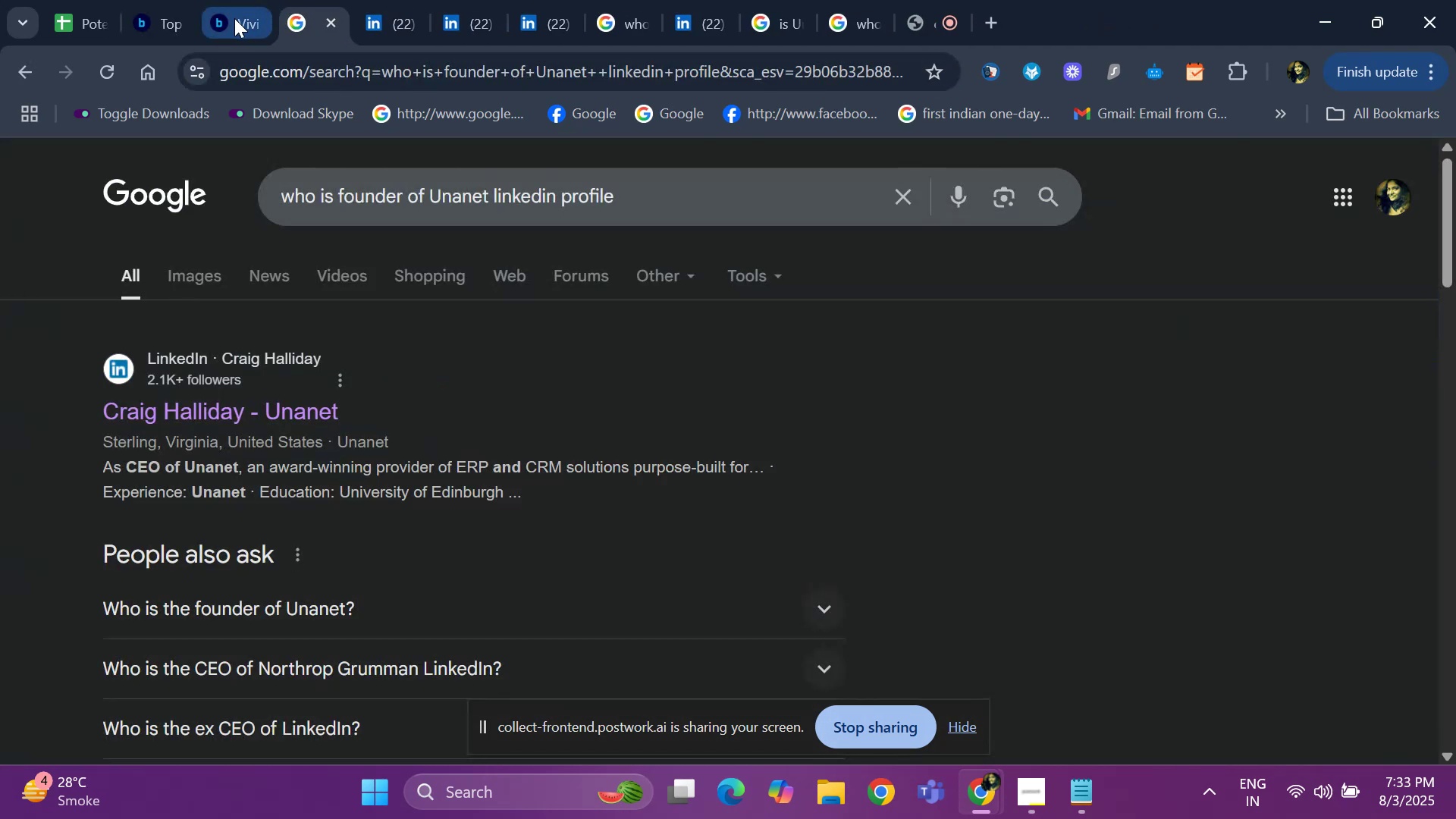 
left_click([234, 18])
 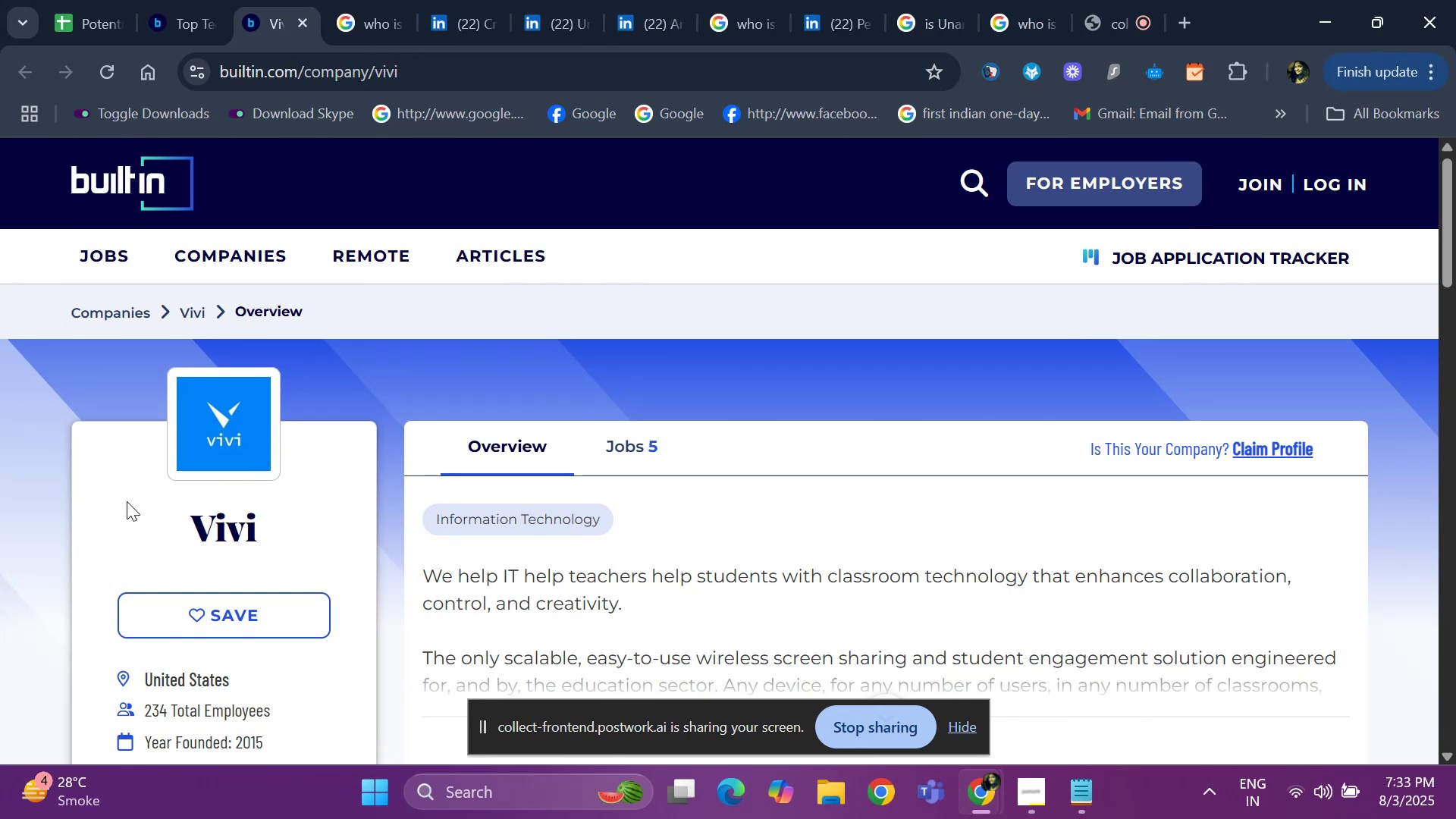 
left_click_drag(start_coordinate=[133, 517], to_coordinate=[318, 547])
 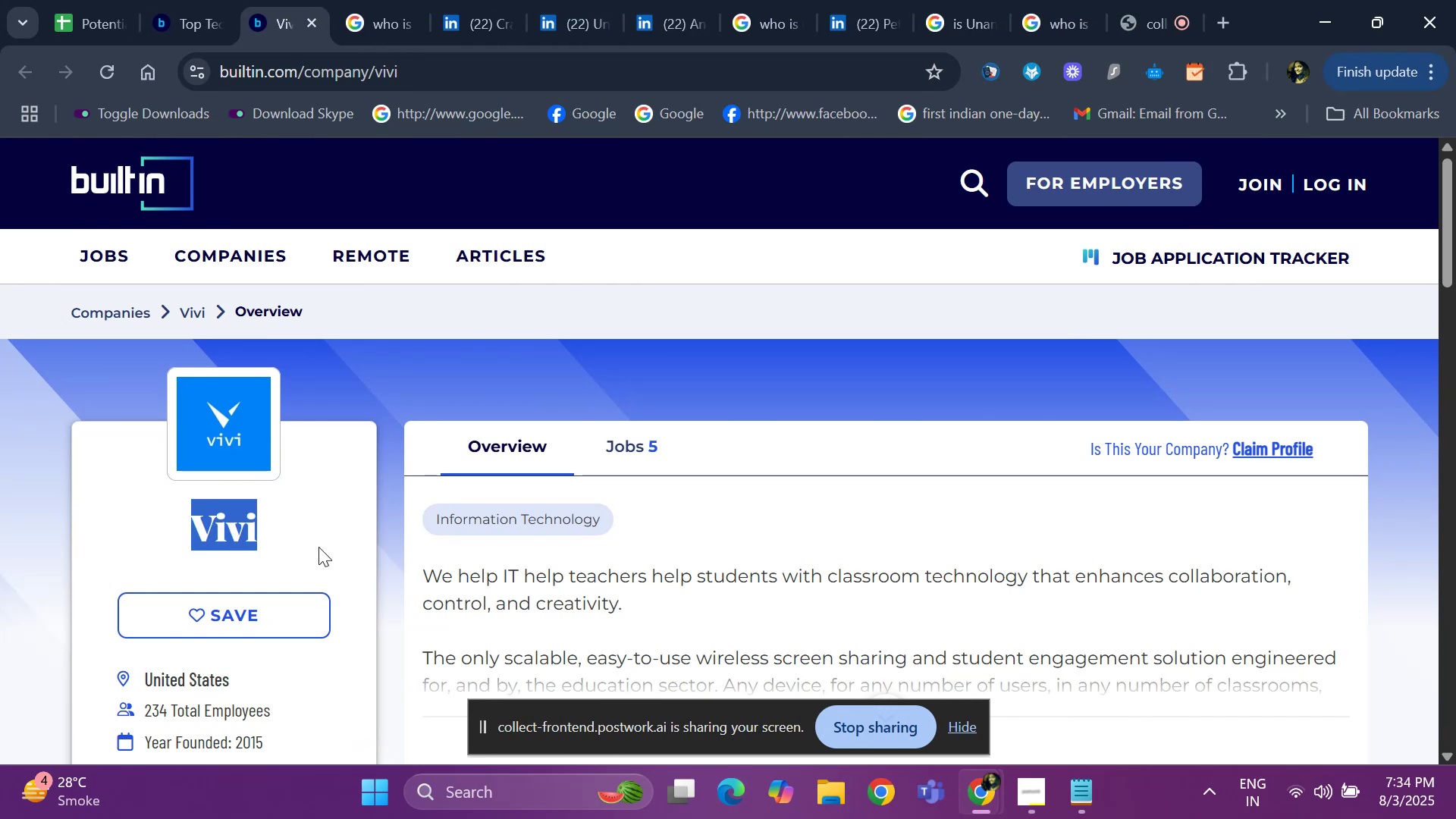 
key(Control+ControlLeft)
 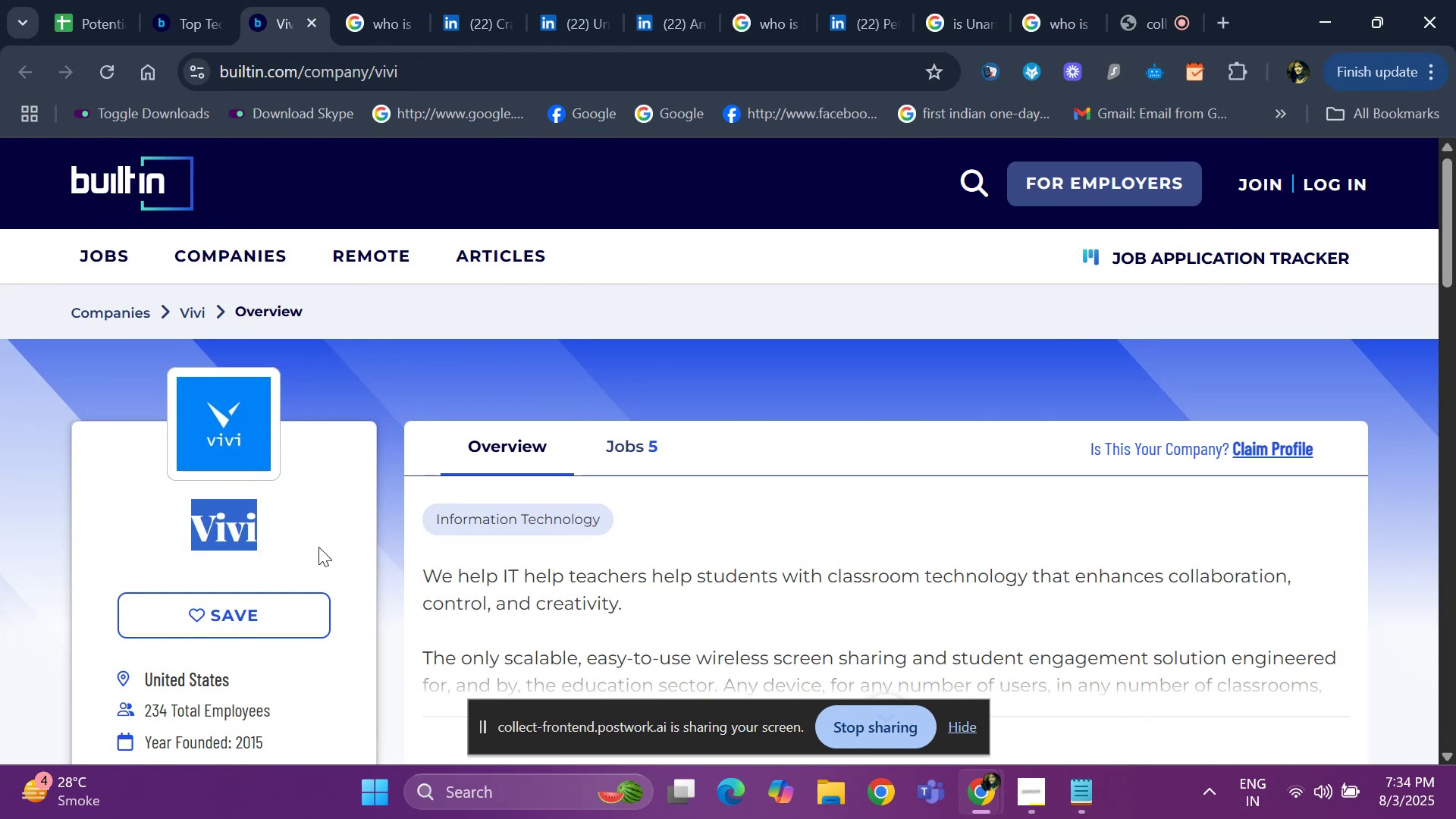 
key(Control+C)
 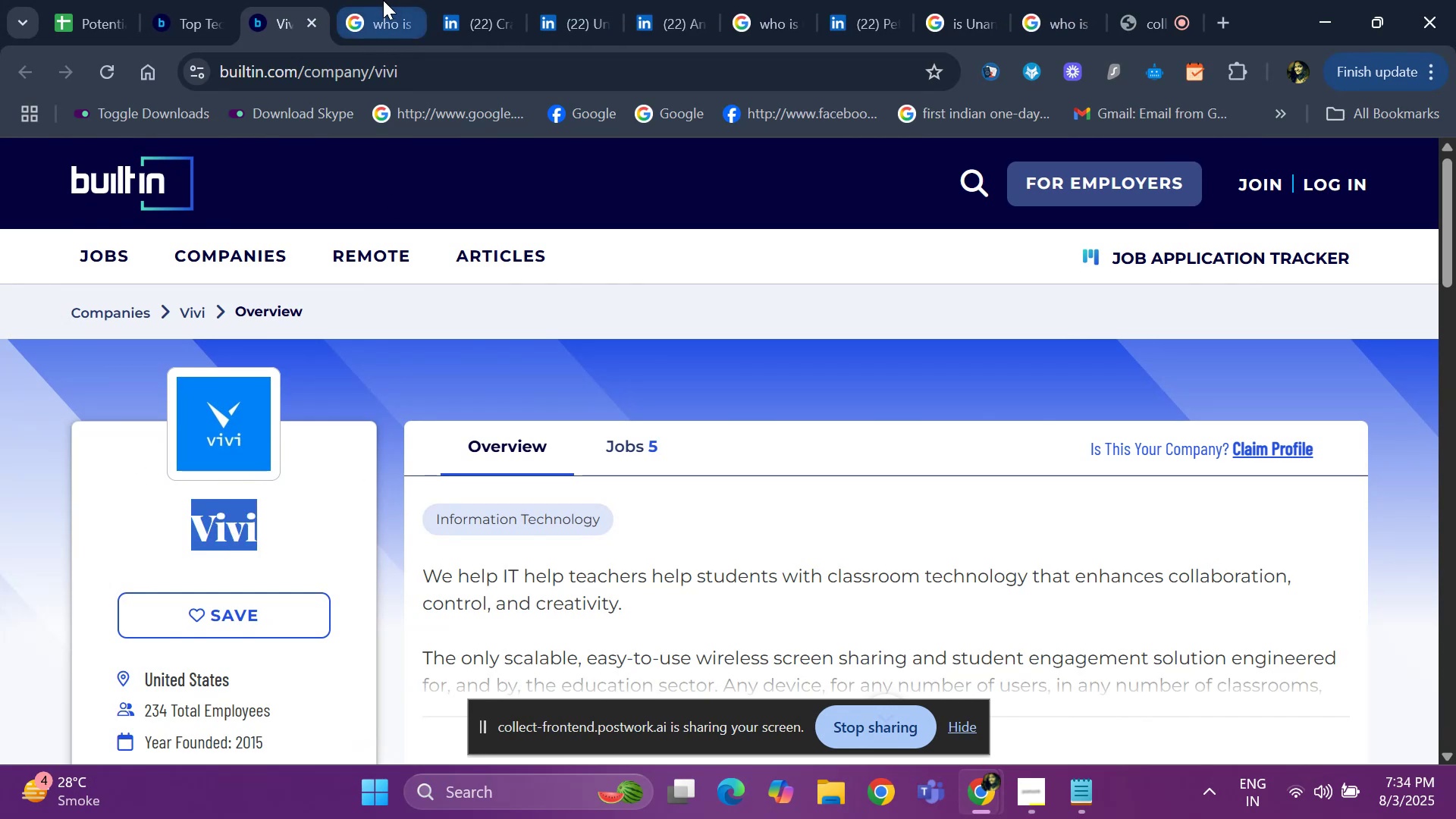 
left_click([383, 0])
 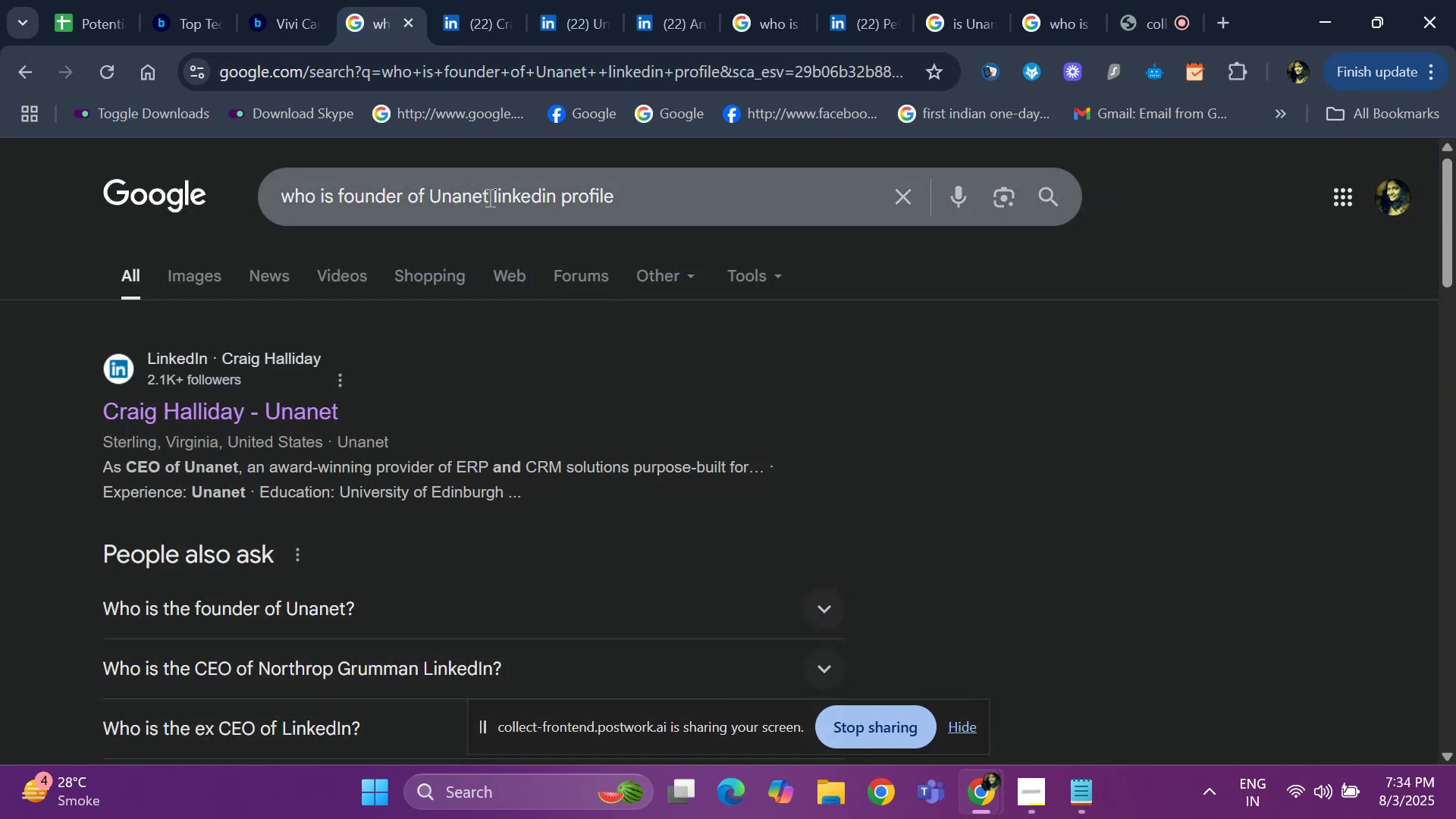 
left_click([488, 197])
 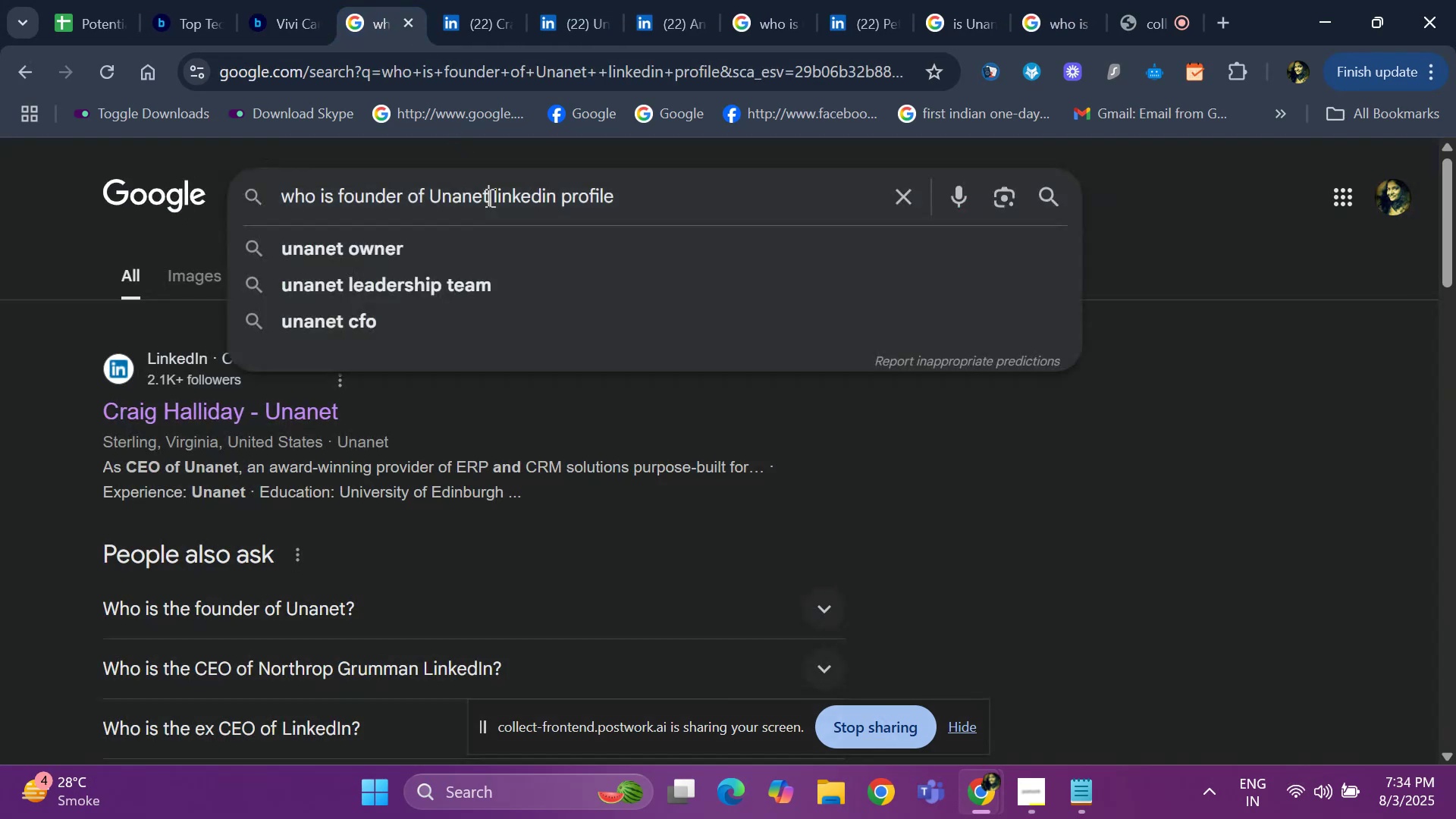 
key(ArrowLeft)
 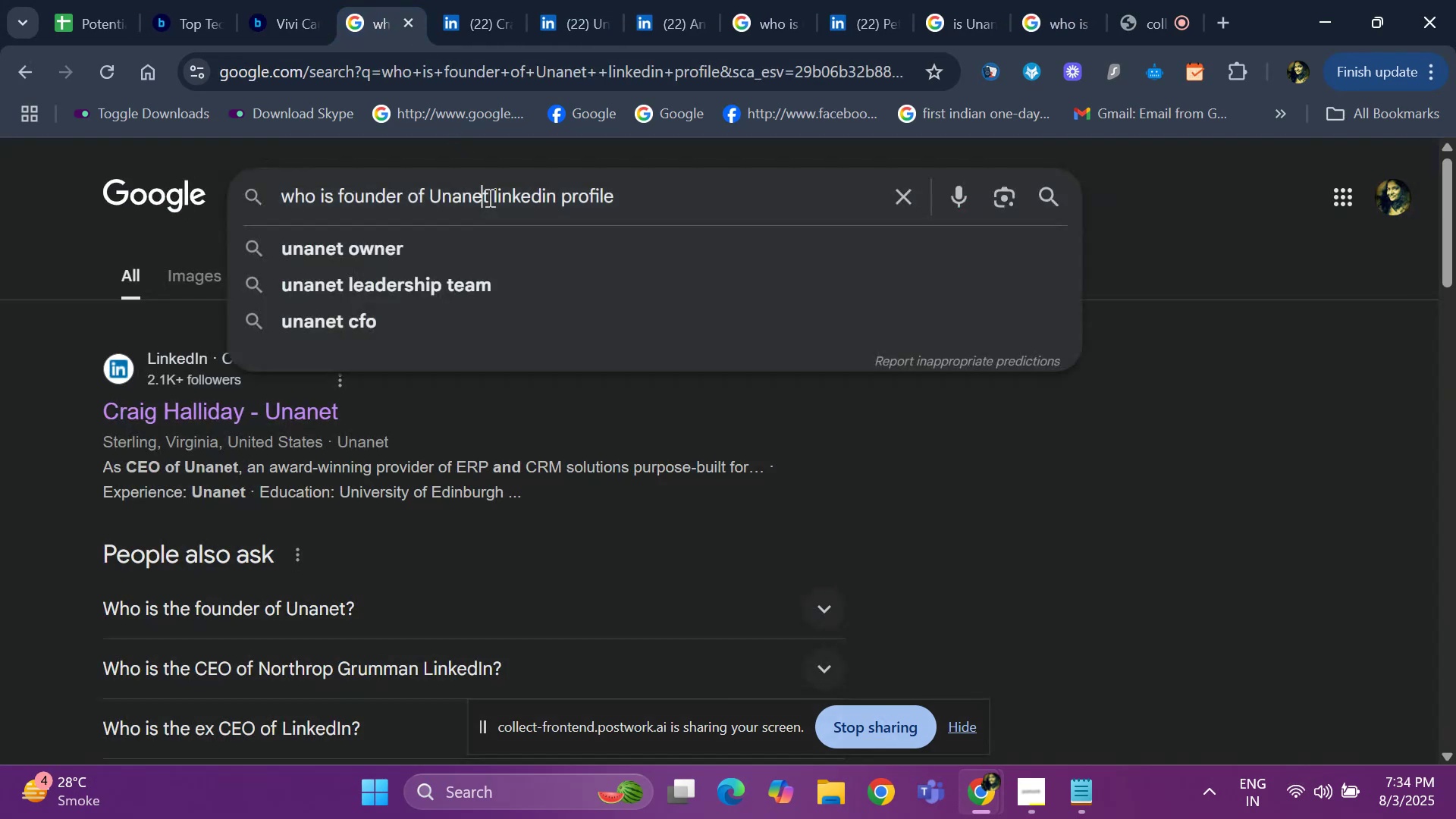 
key(ArrowRight)
 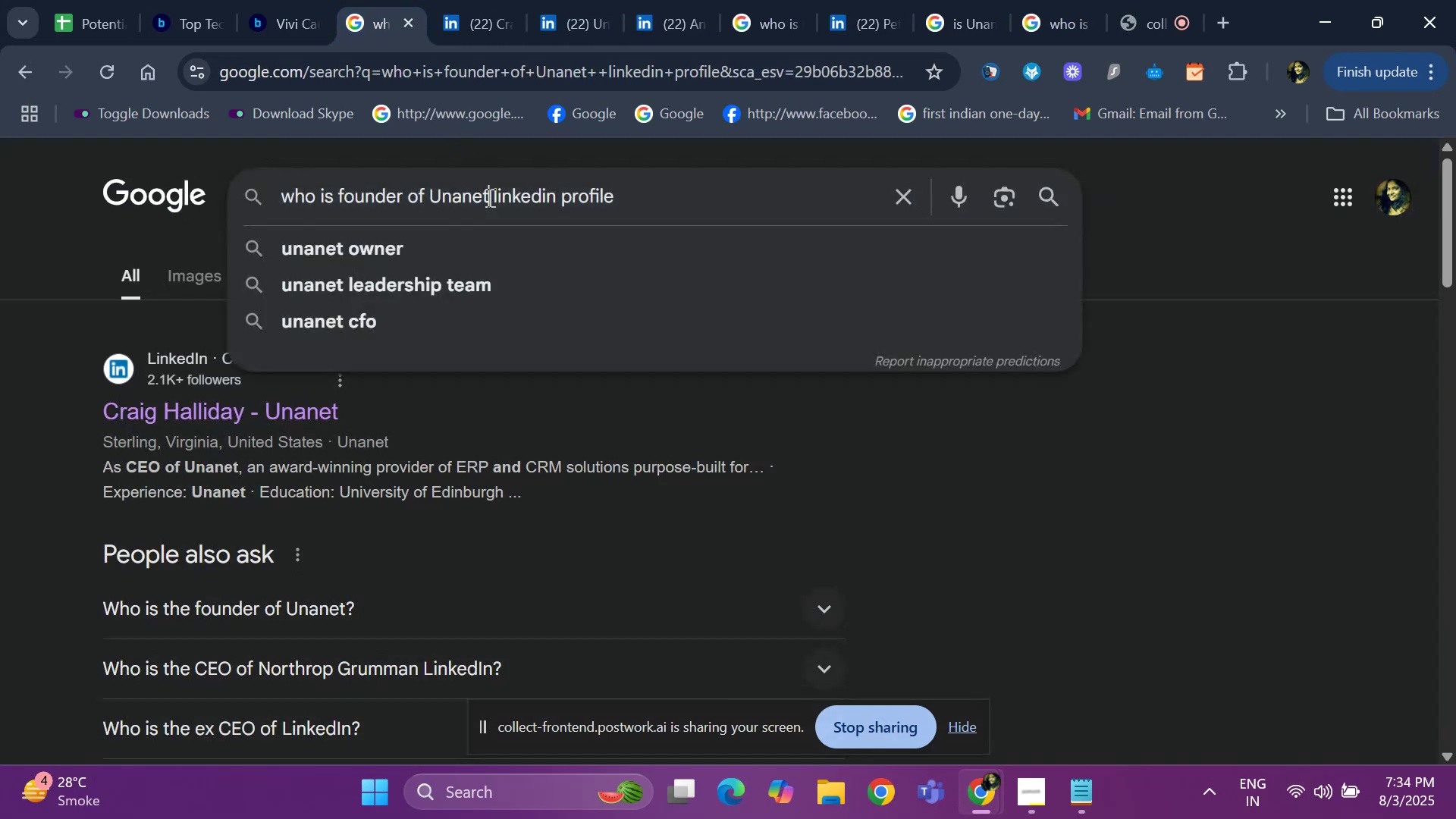 
key(Backspace)
 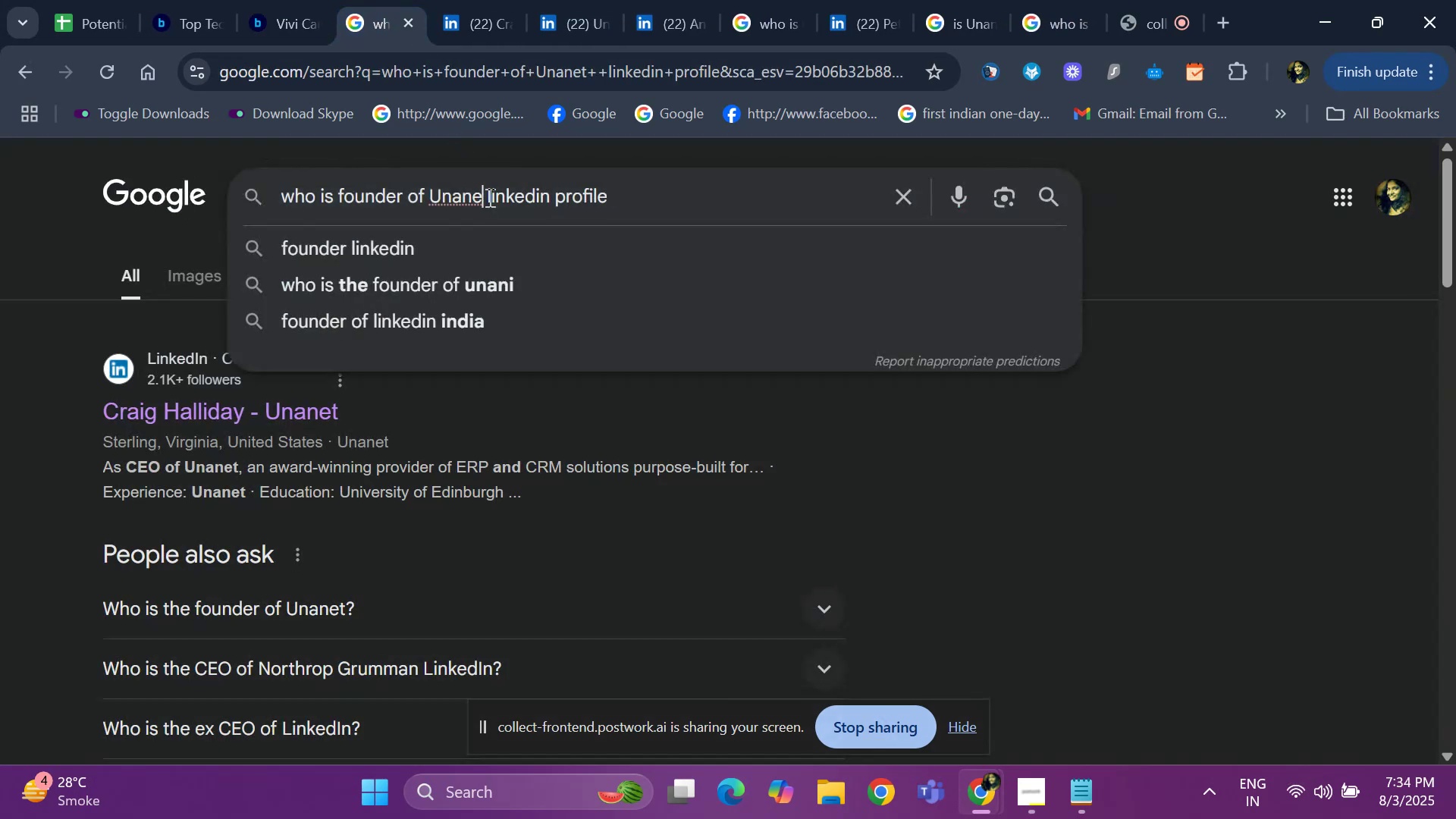 
key(Backspace)
 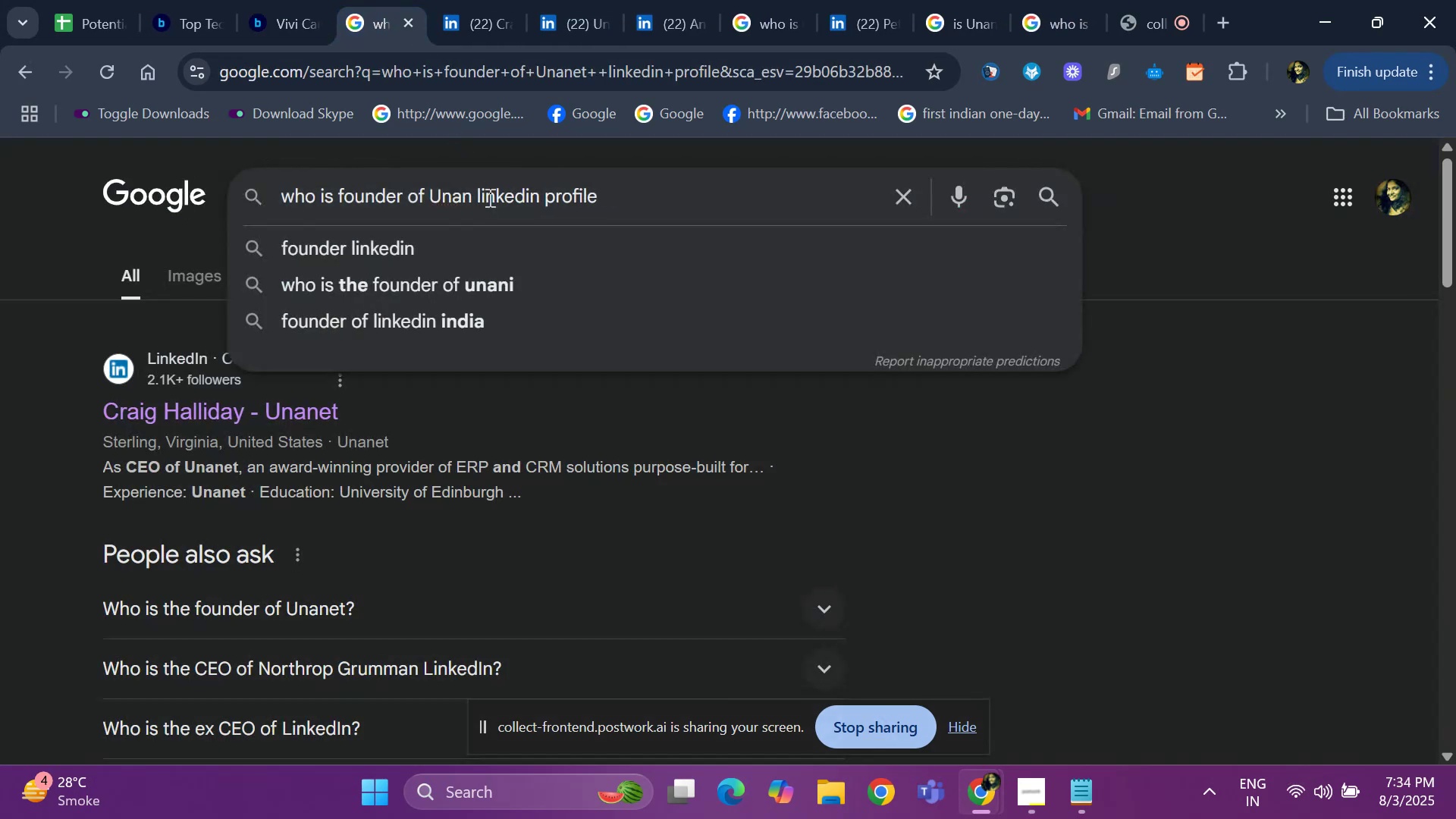 
key(Backspace)
 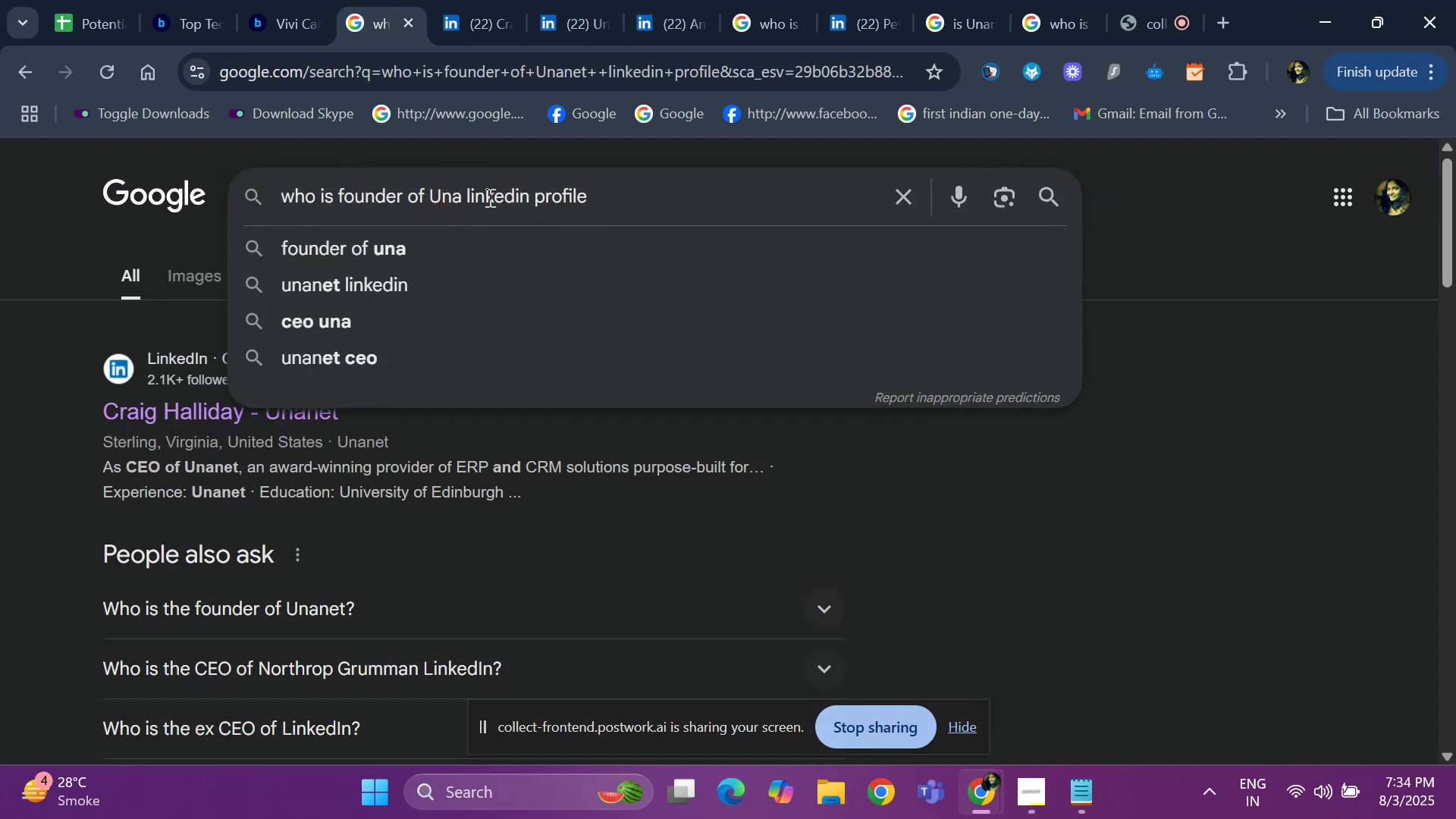 
key(Backspace)
 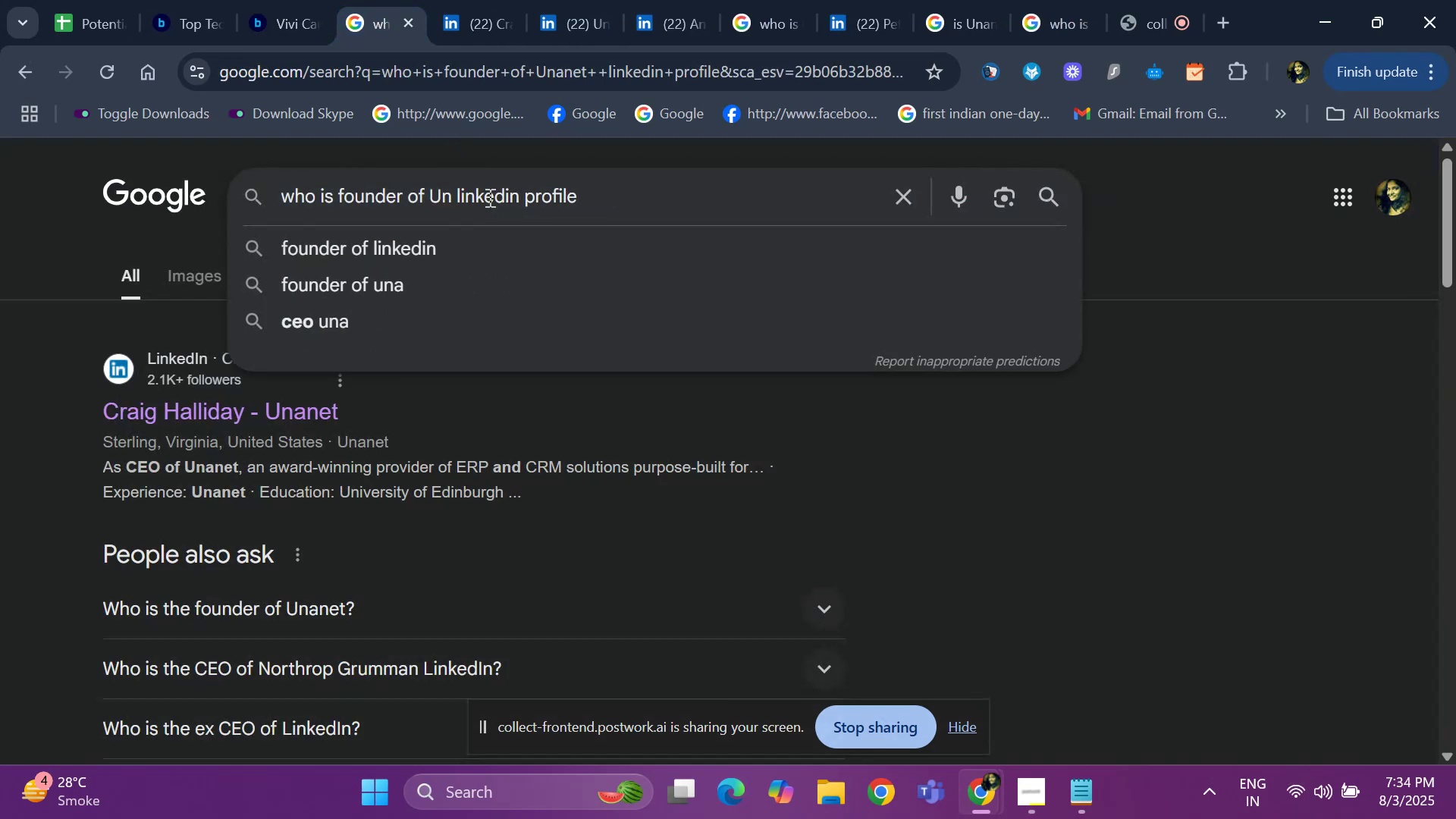 
key(Backspace)
 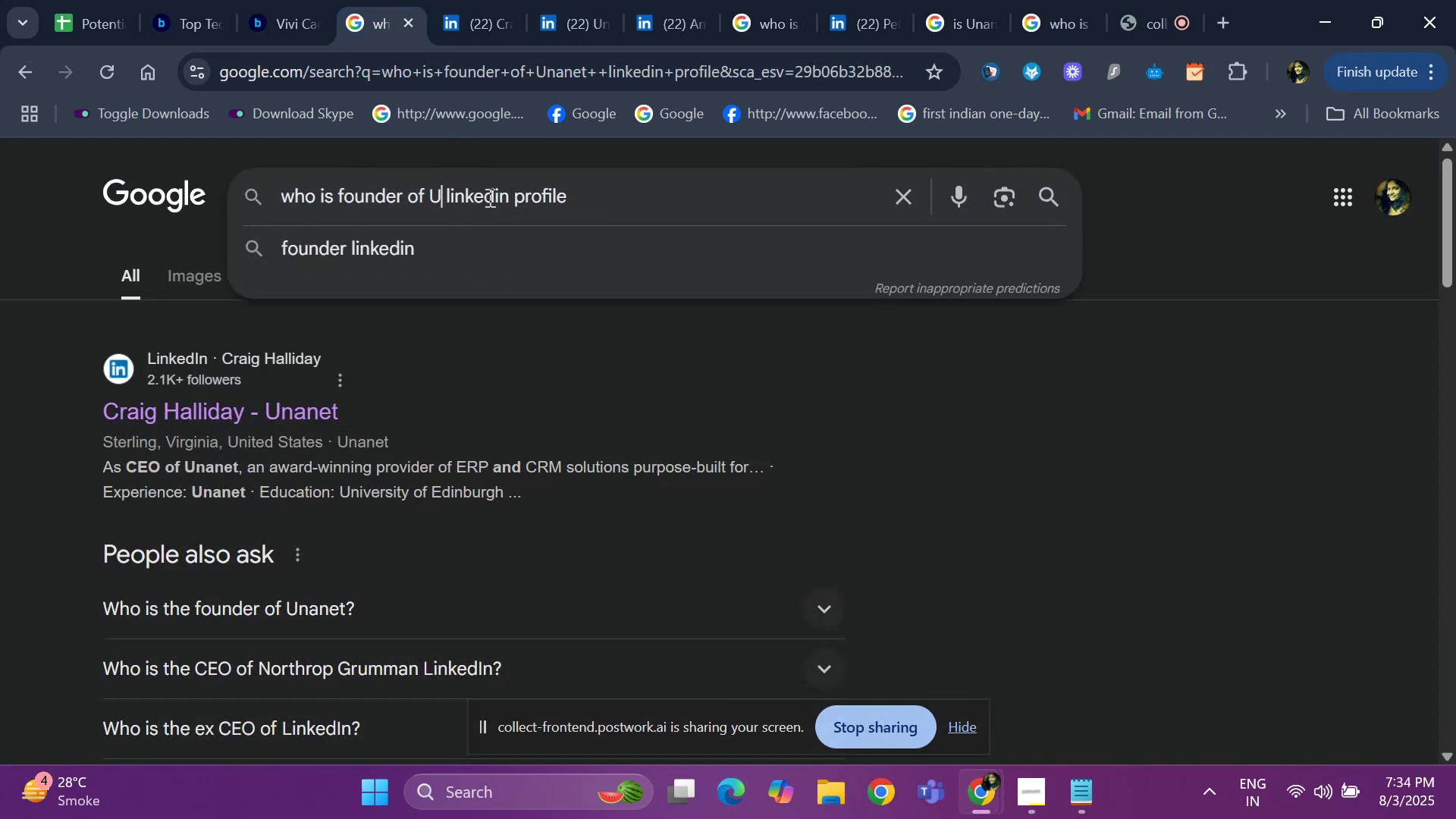 
key(Backspace)
 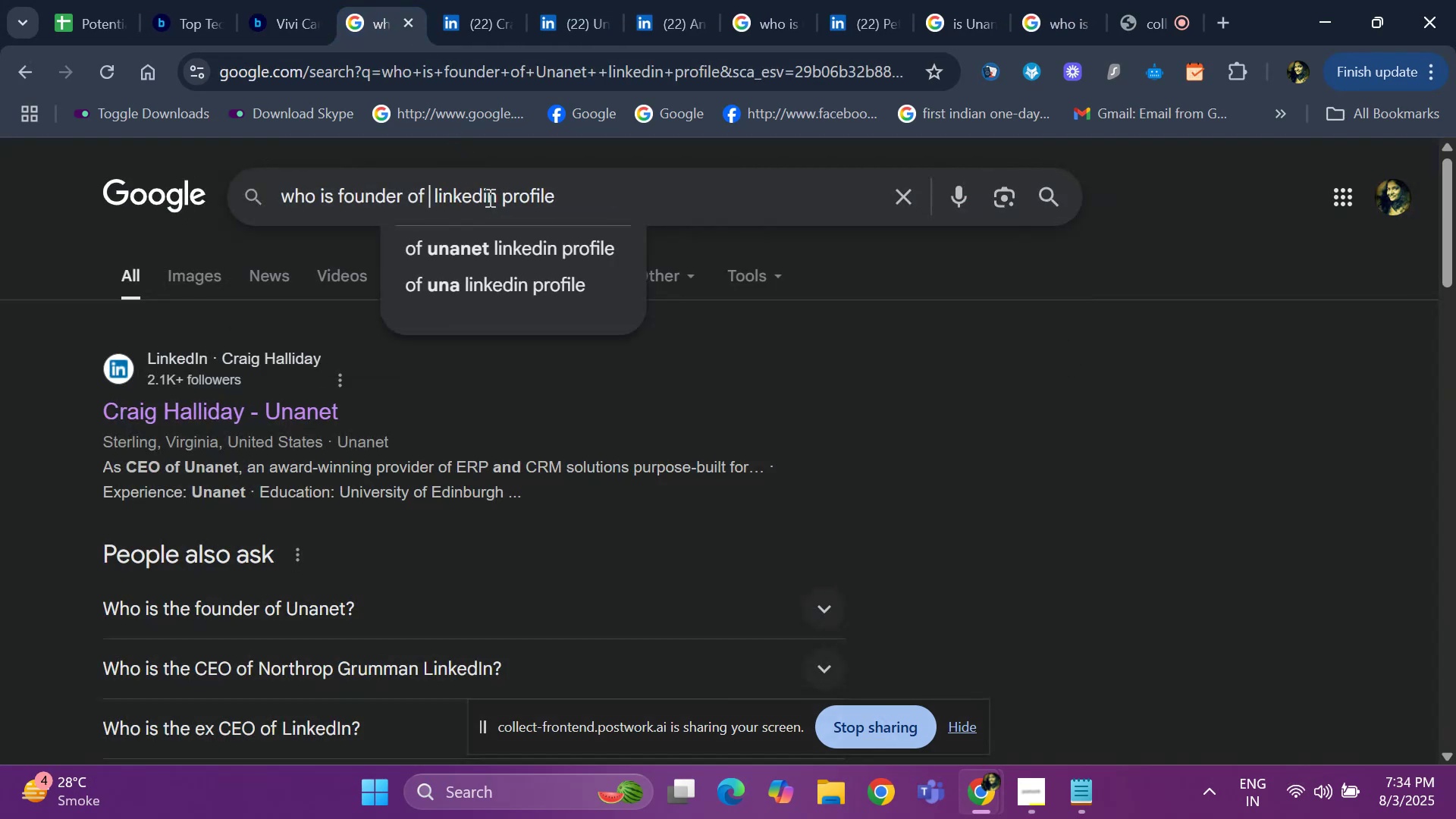 
key(Control+V)
 